 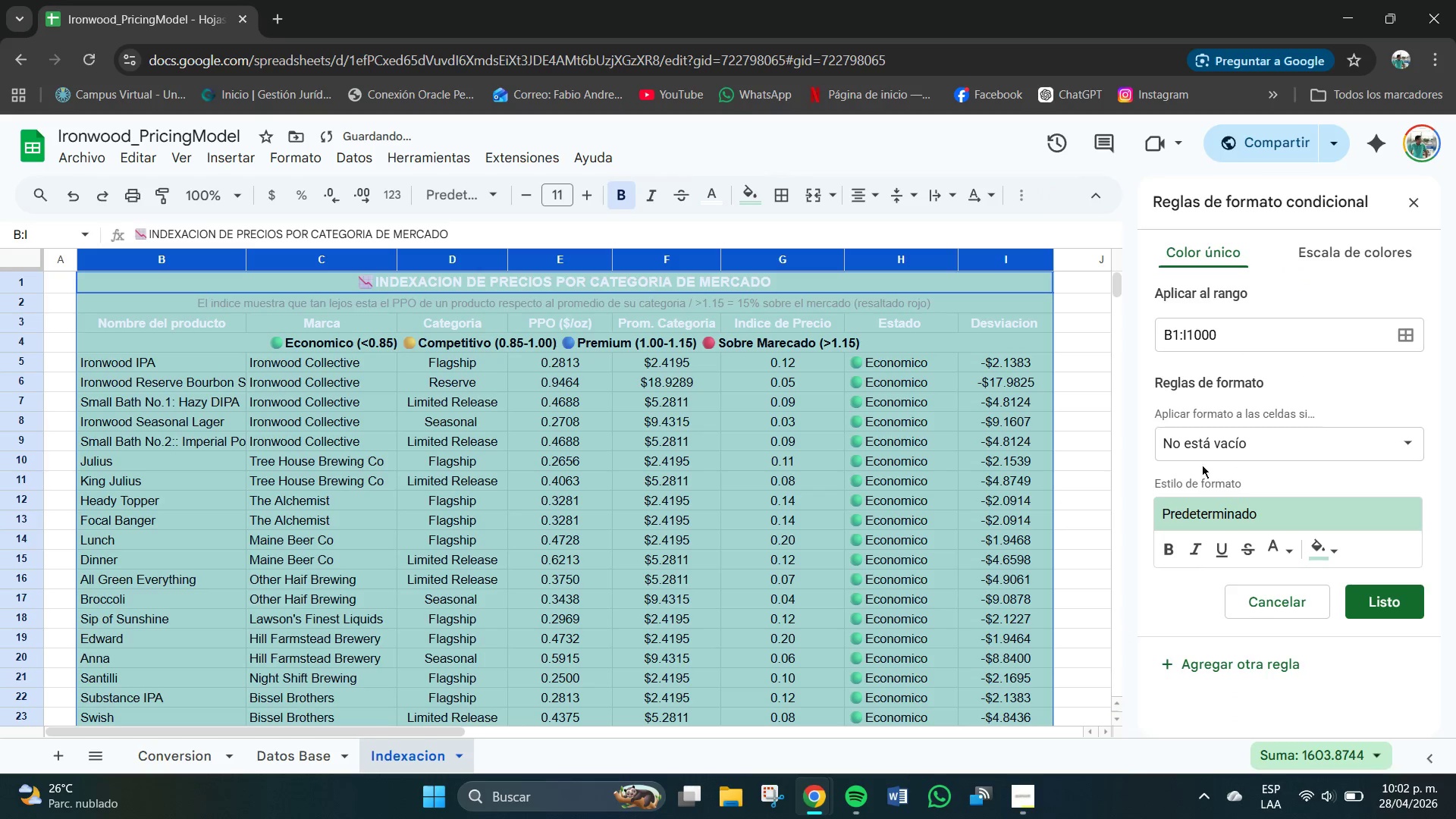 
left_click([1236, 334])
 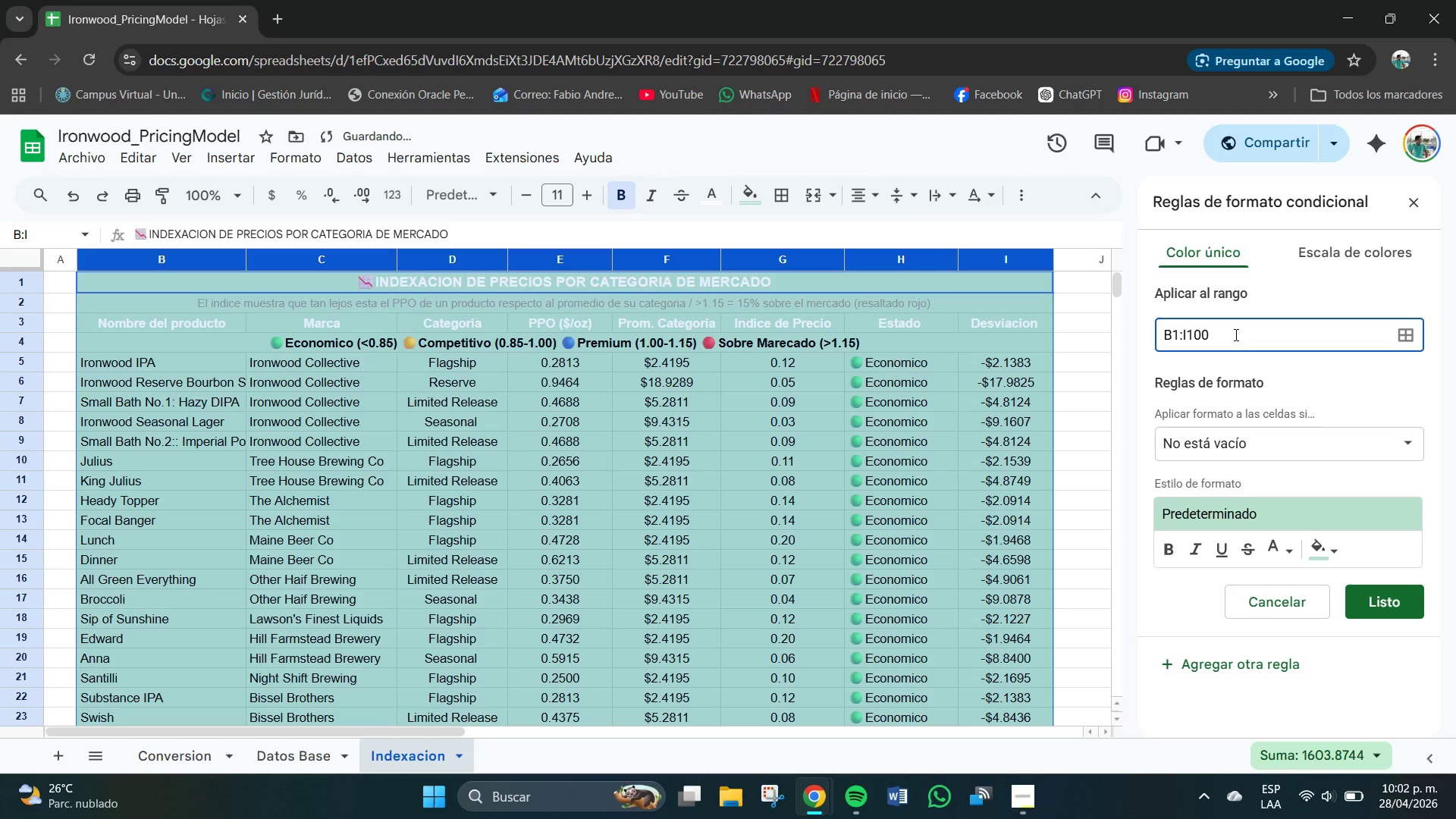 
hold_key(key=Backspace, duration=1.05)
 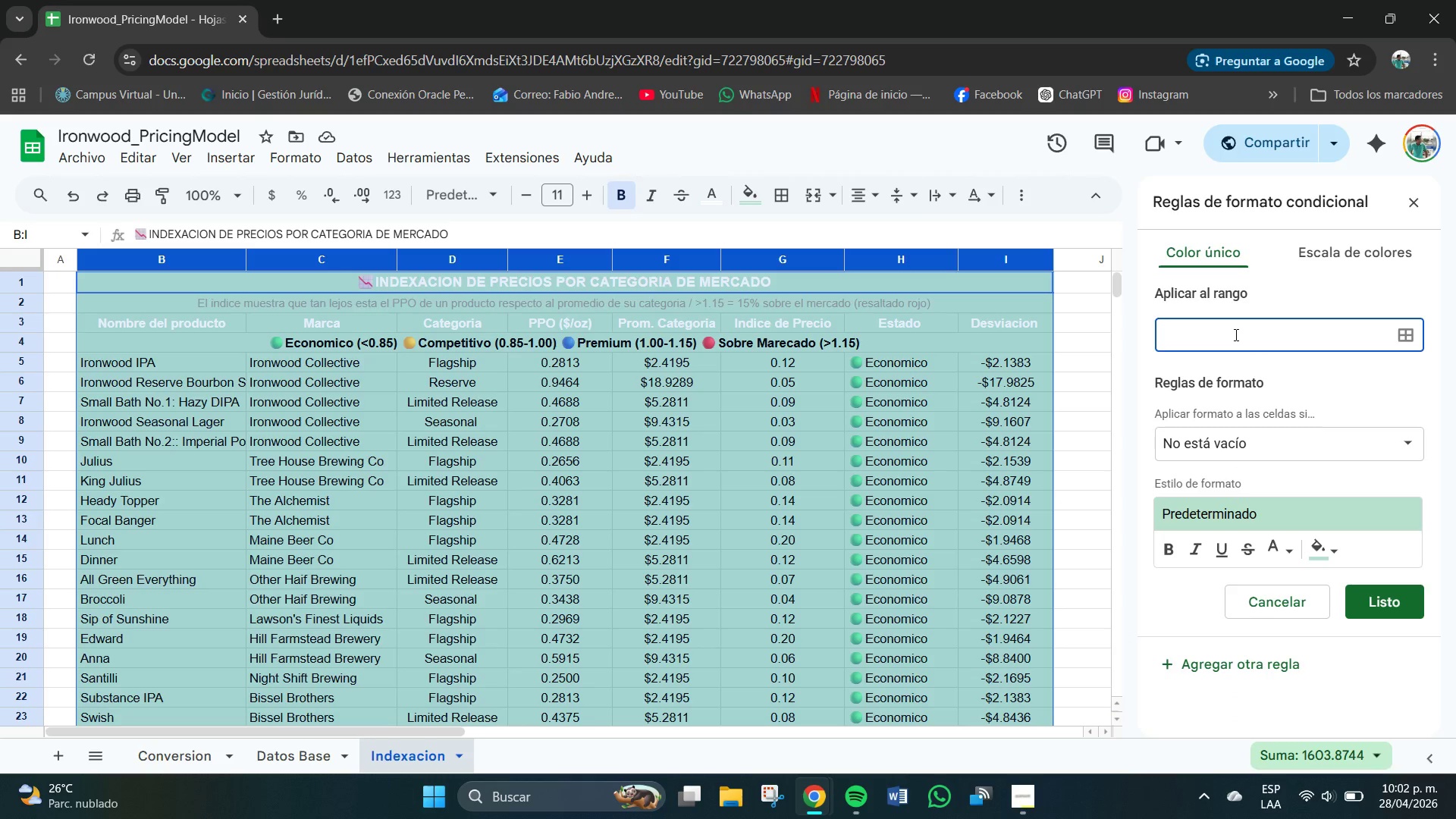 
wait(5.95)
 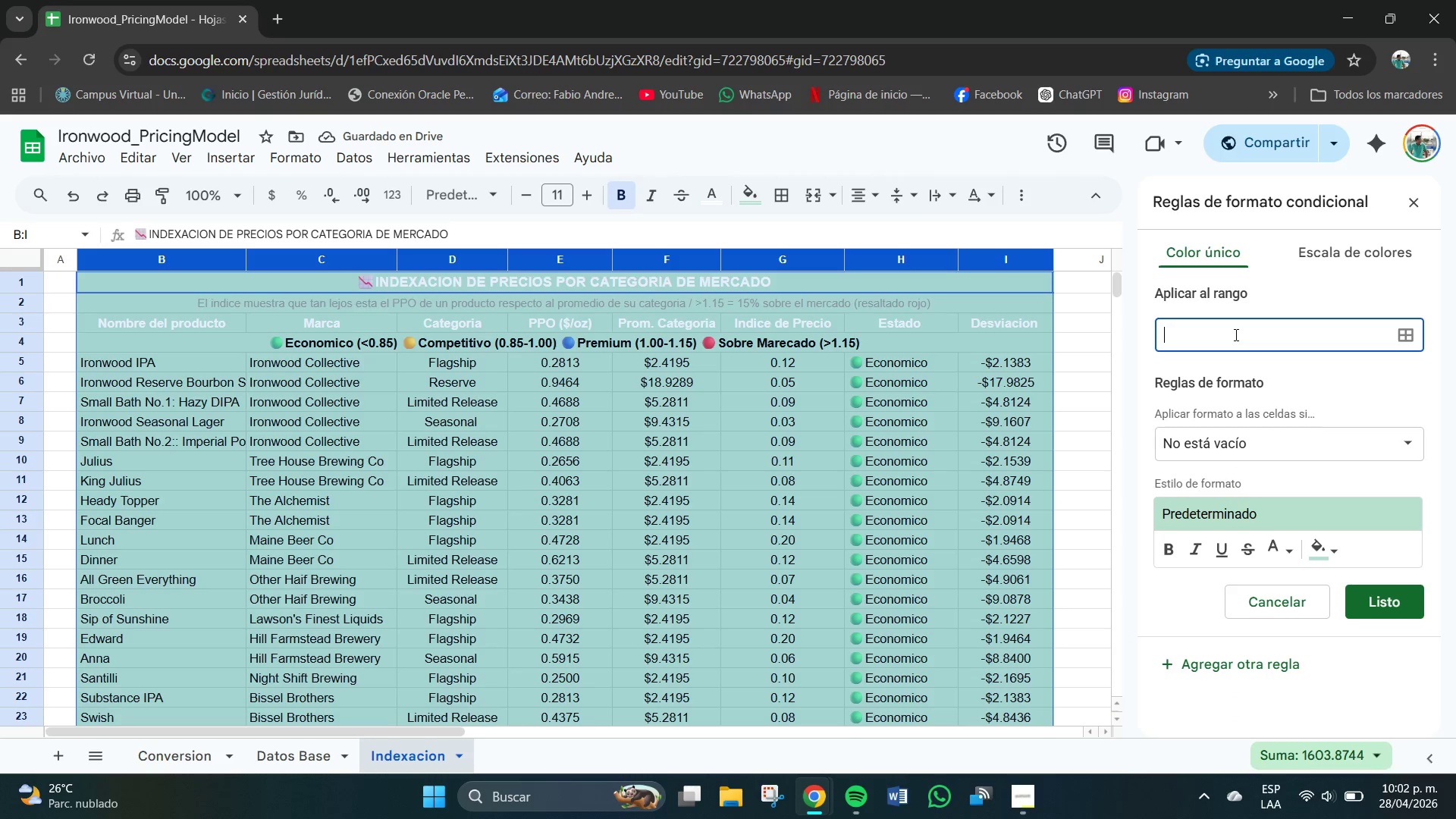 
type(G5>G104)
 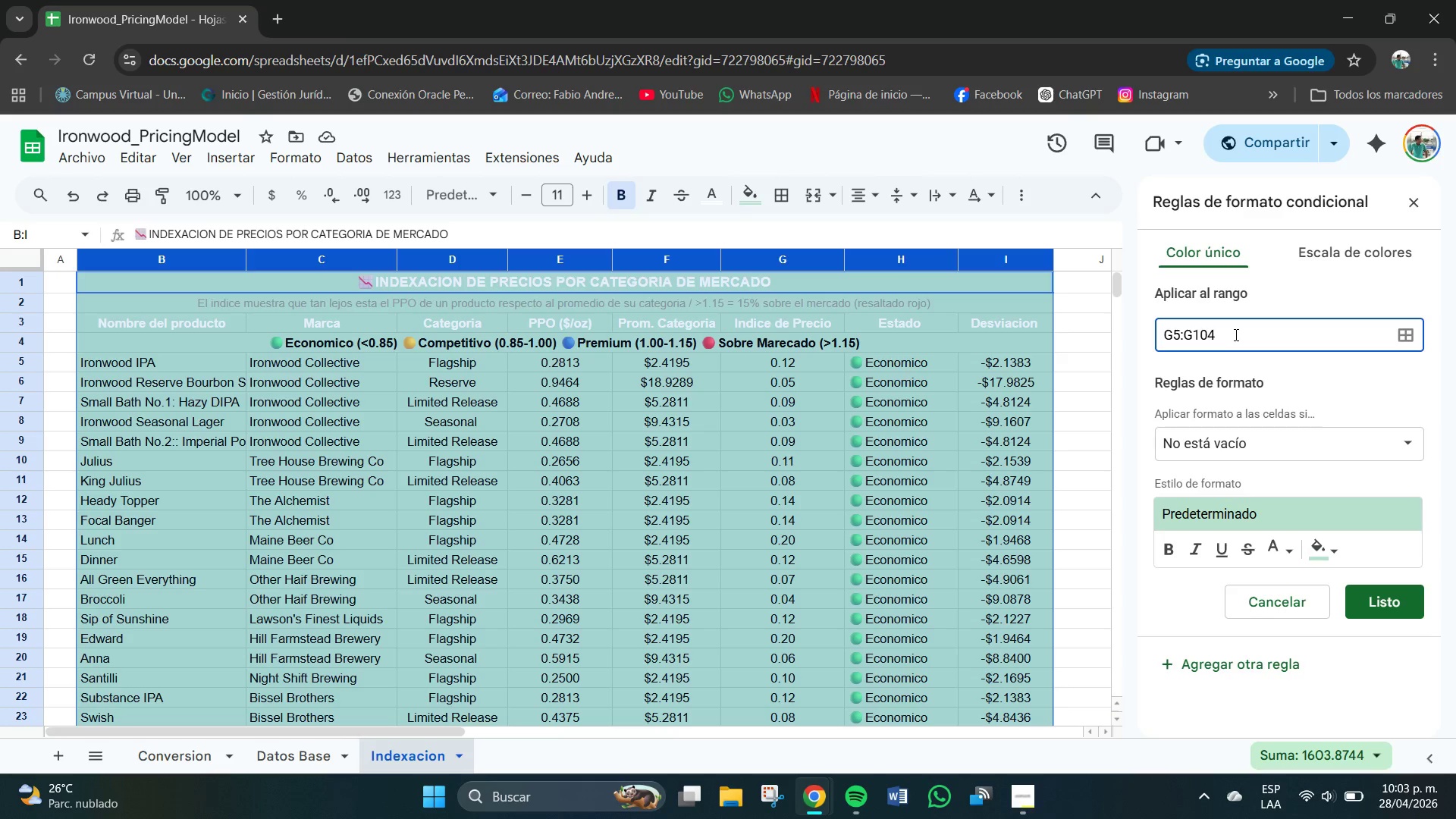 
left_click([1259, 440])
 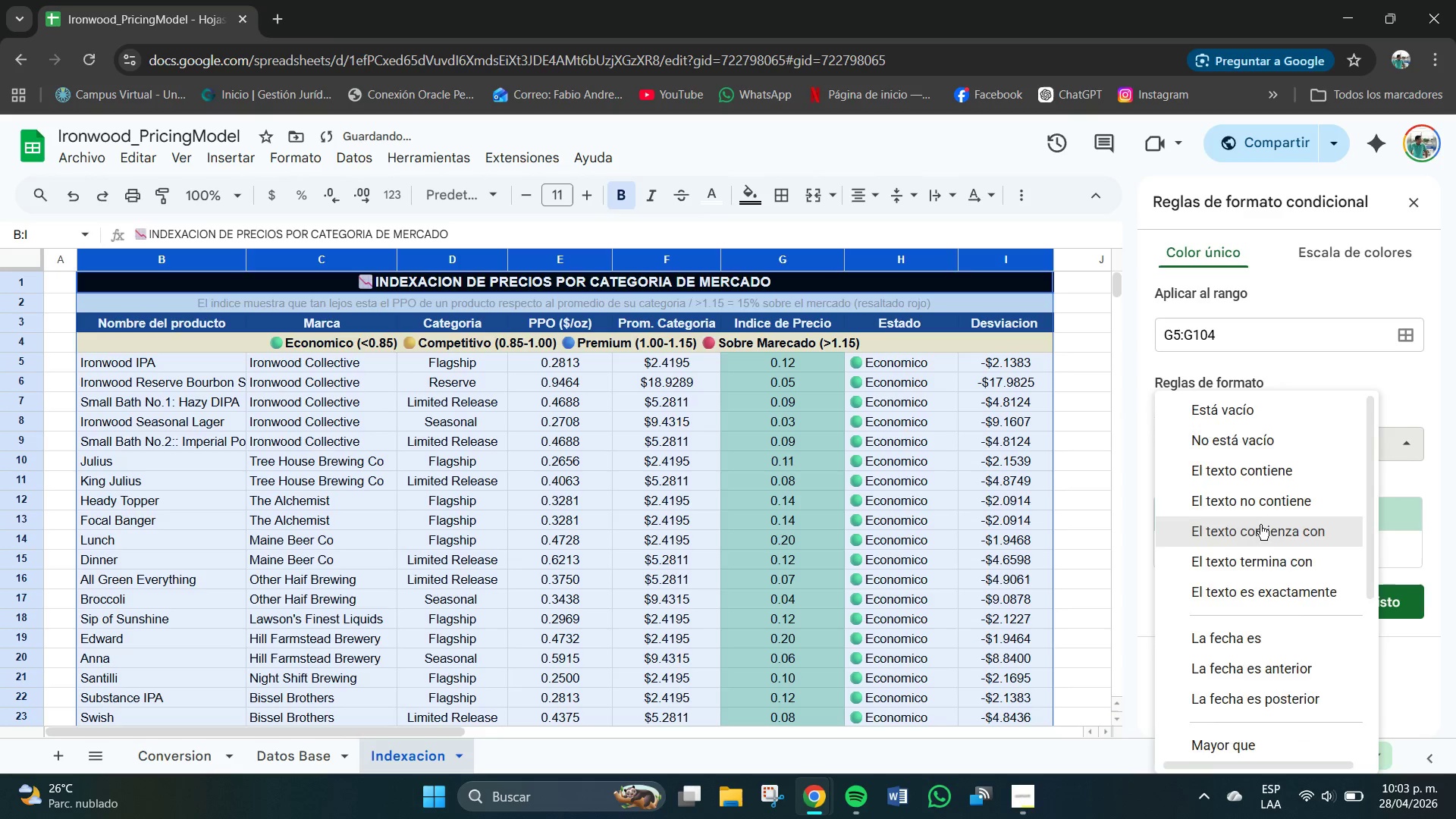 
scroll: coordinate [1260, 547], scroll_direction: down, amount: 10.0
 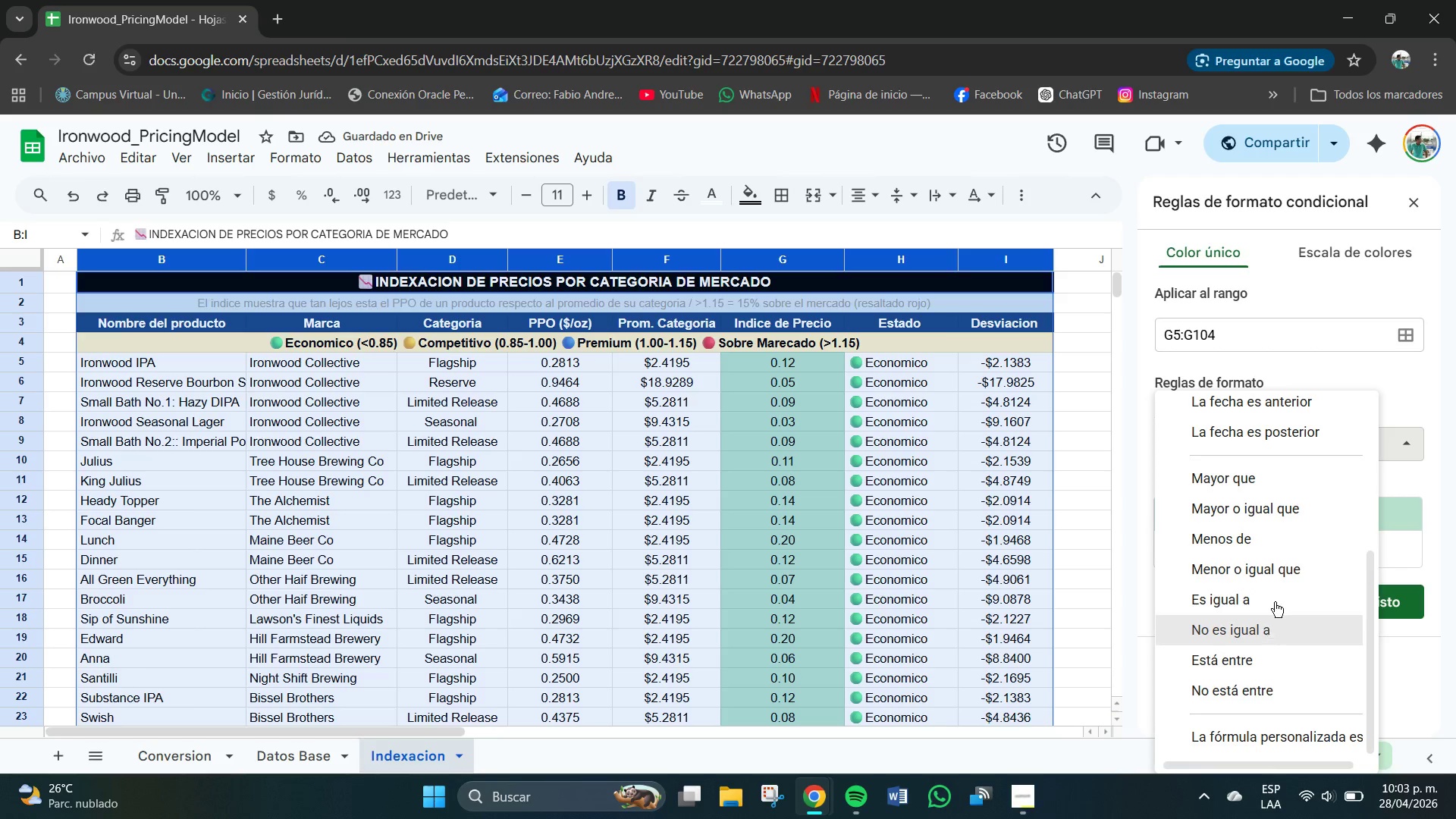 
left_click([1251, 483])
 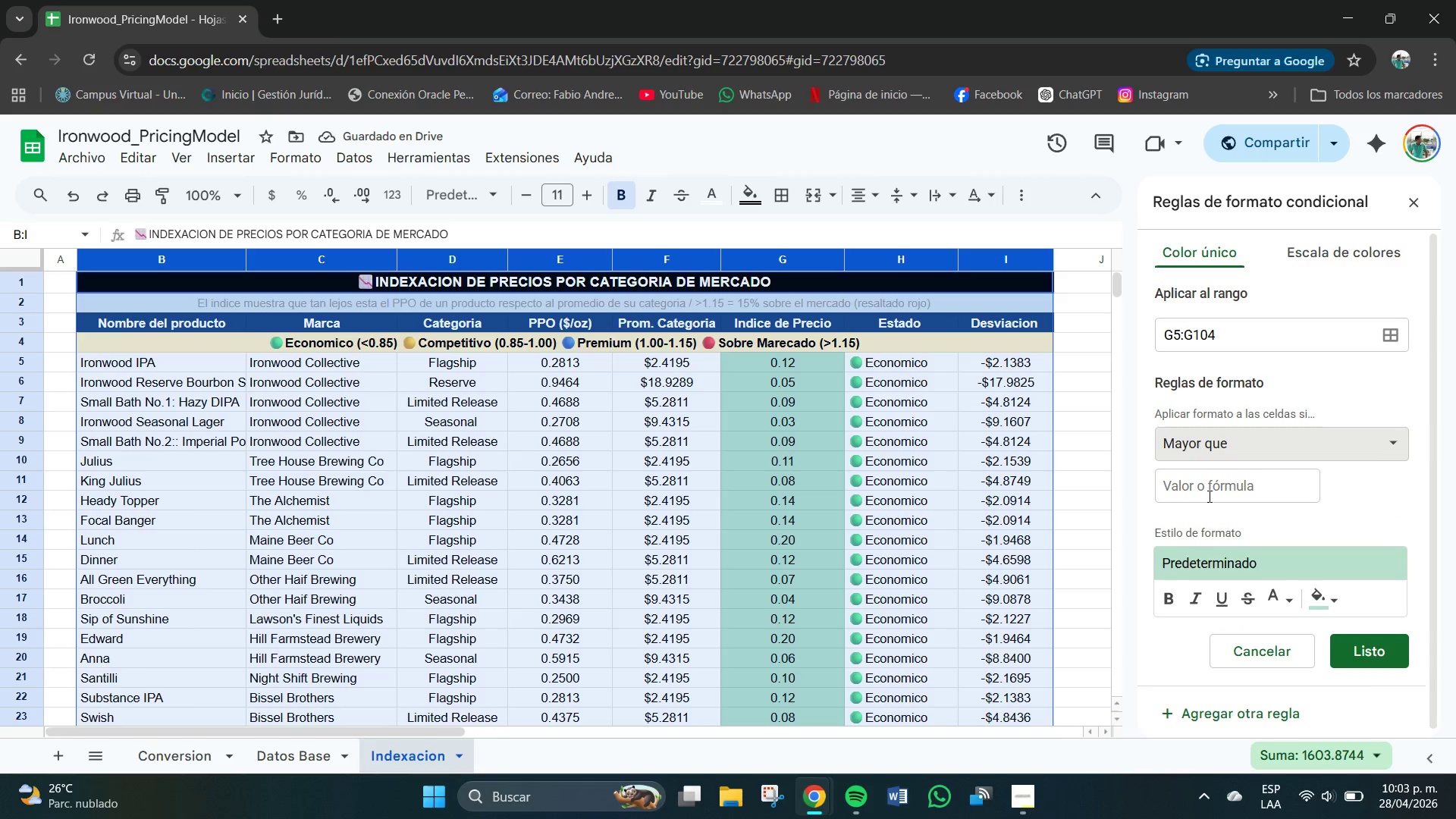 
left_click([1205, 491])
 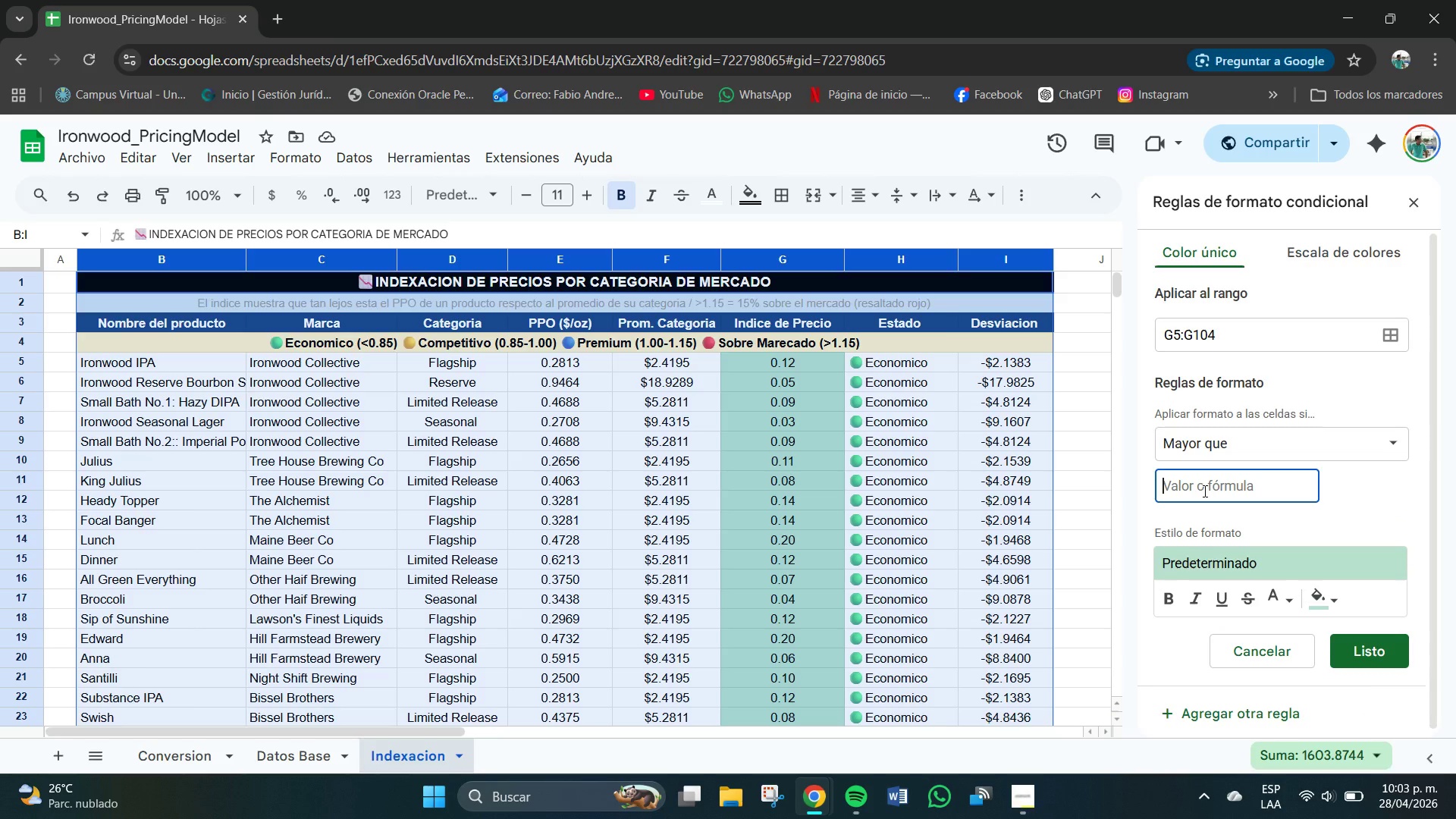 
key(Numpad1)
 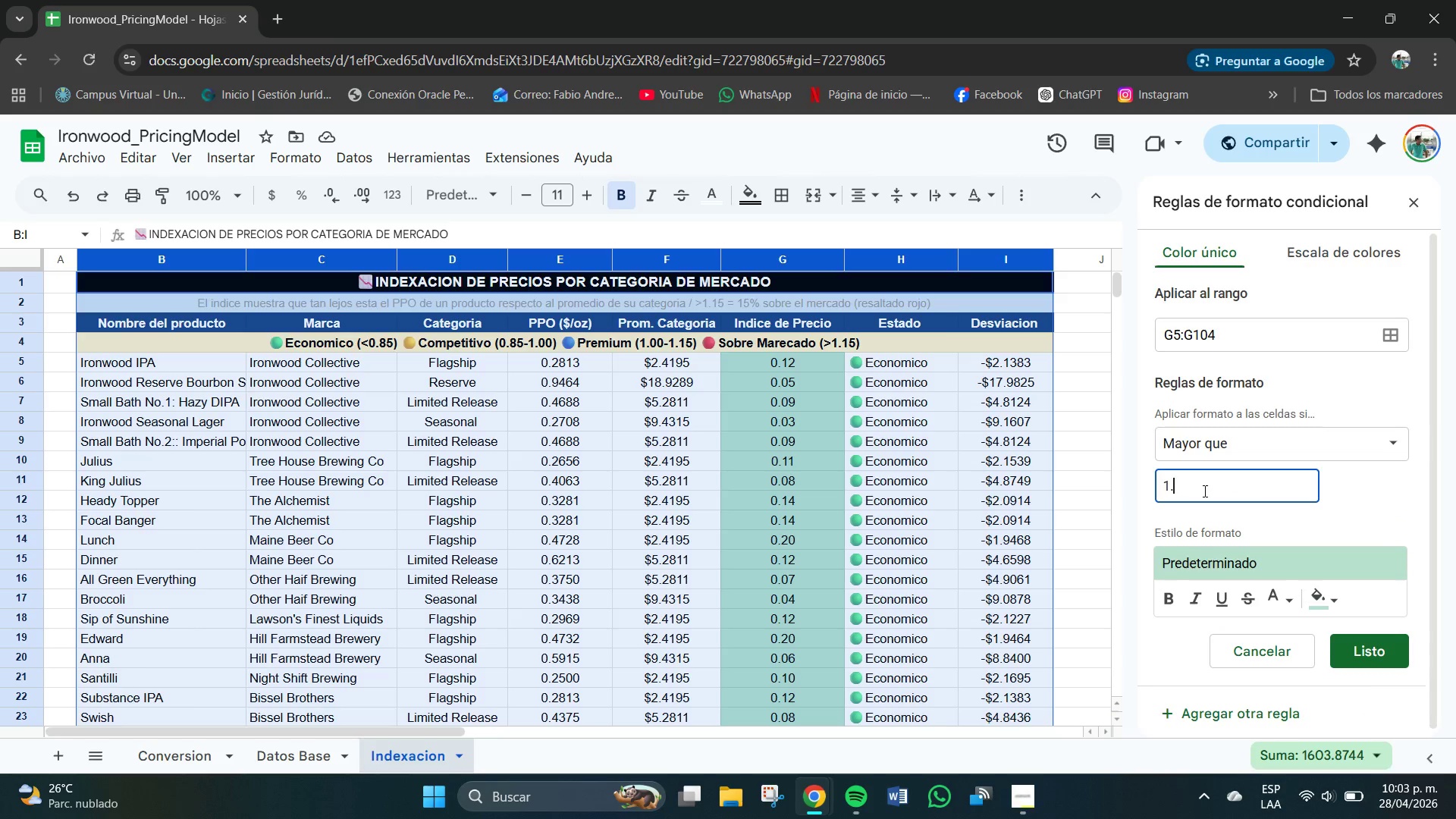 
key(NumpadDecimal)
 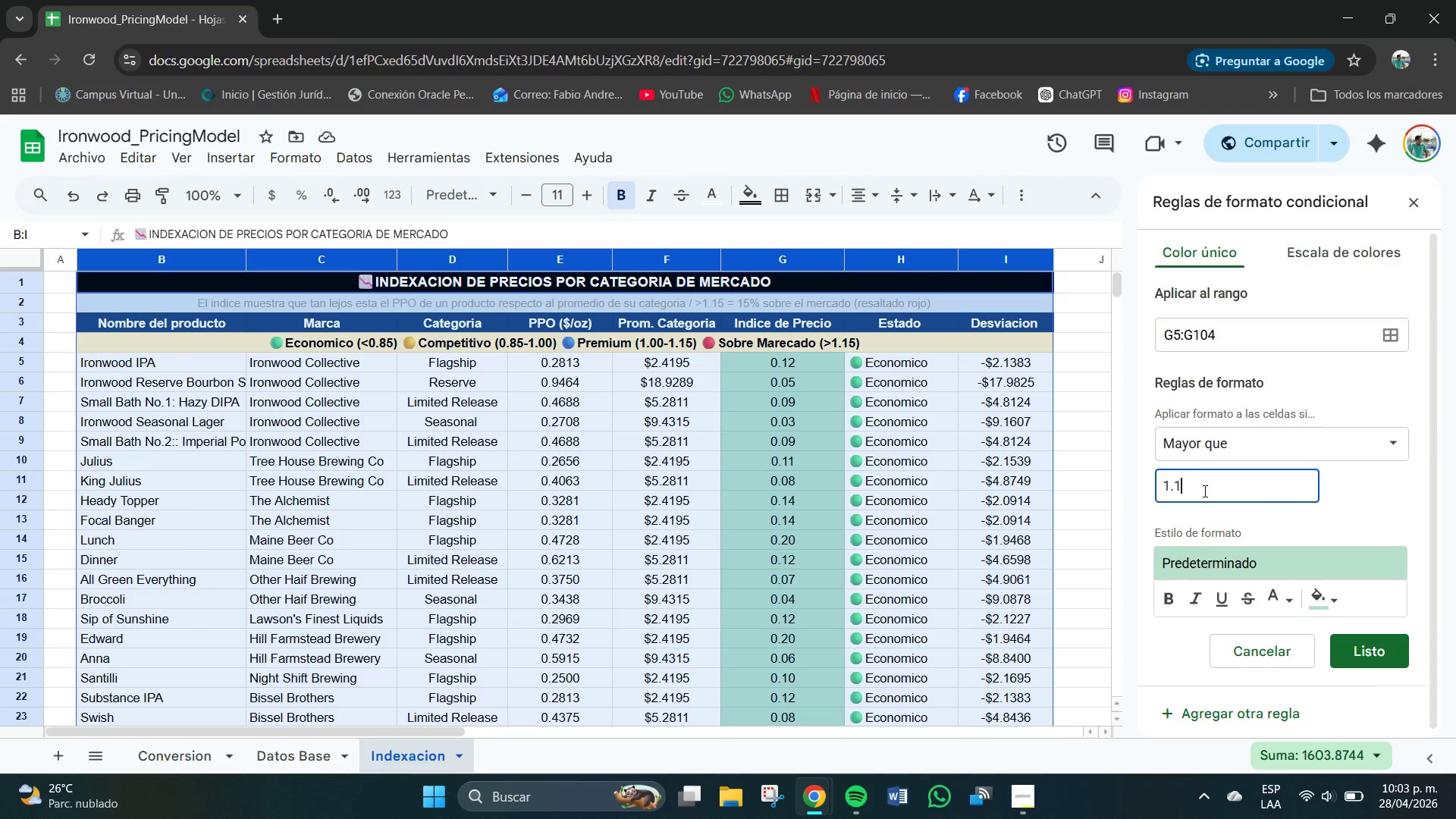 
key(Numpad1)
 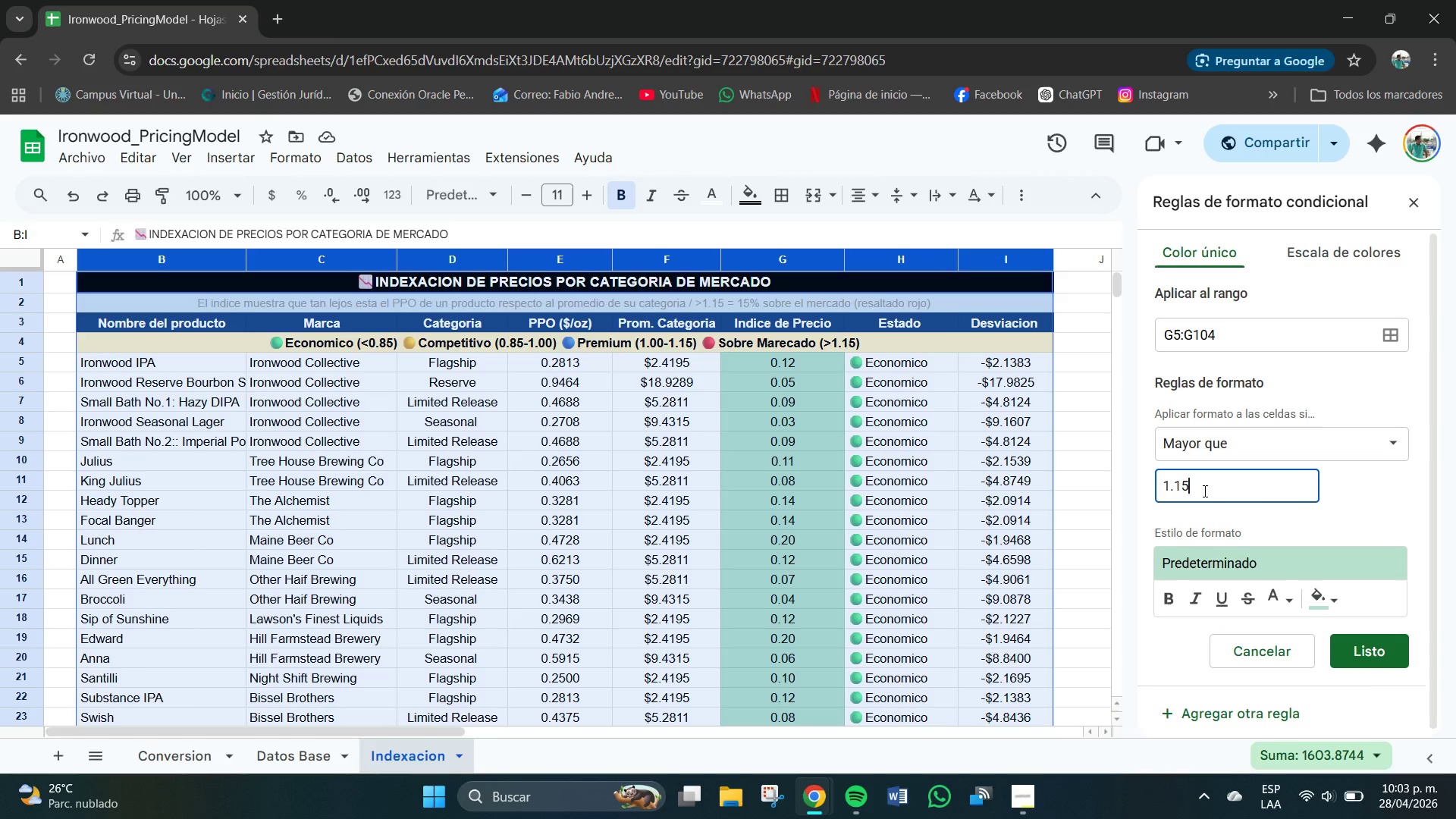 
key(Numpad5)
 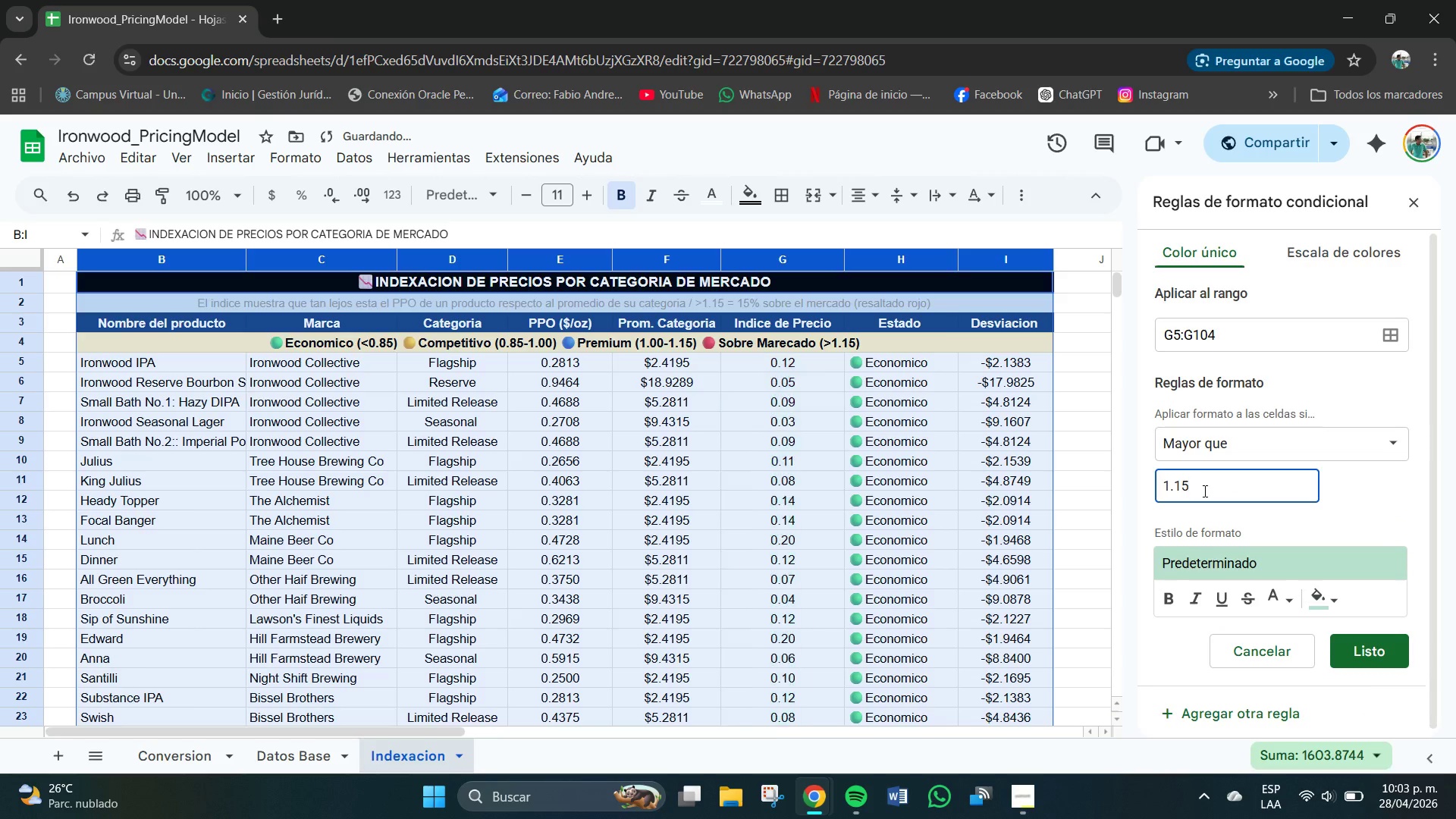 
key(NumpadEnter)
 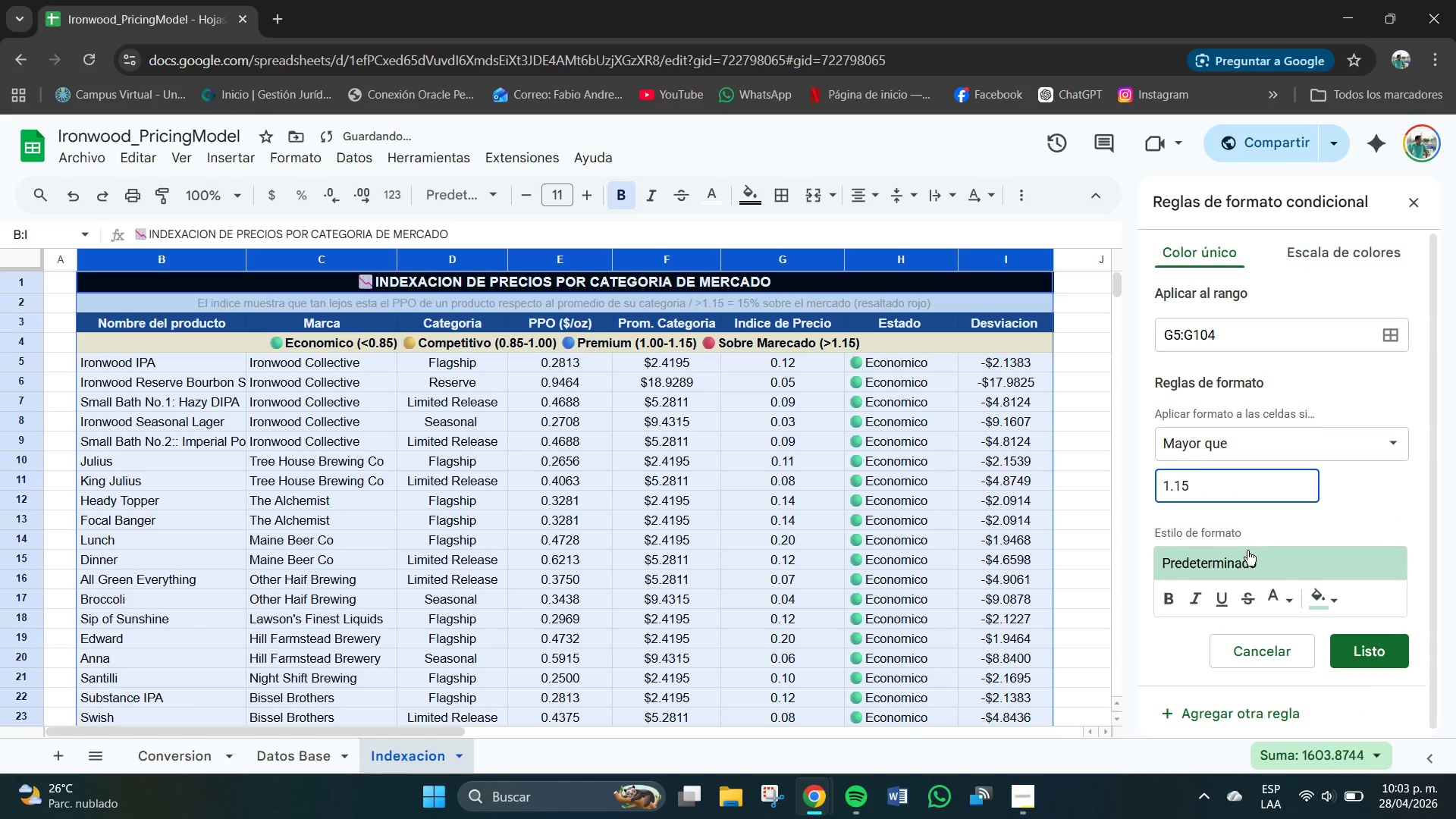 
mouse_move([1241, 513])
 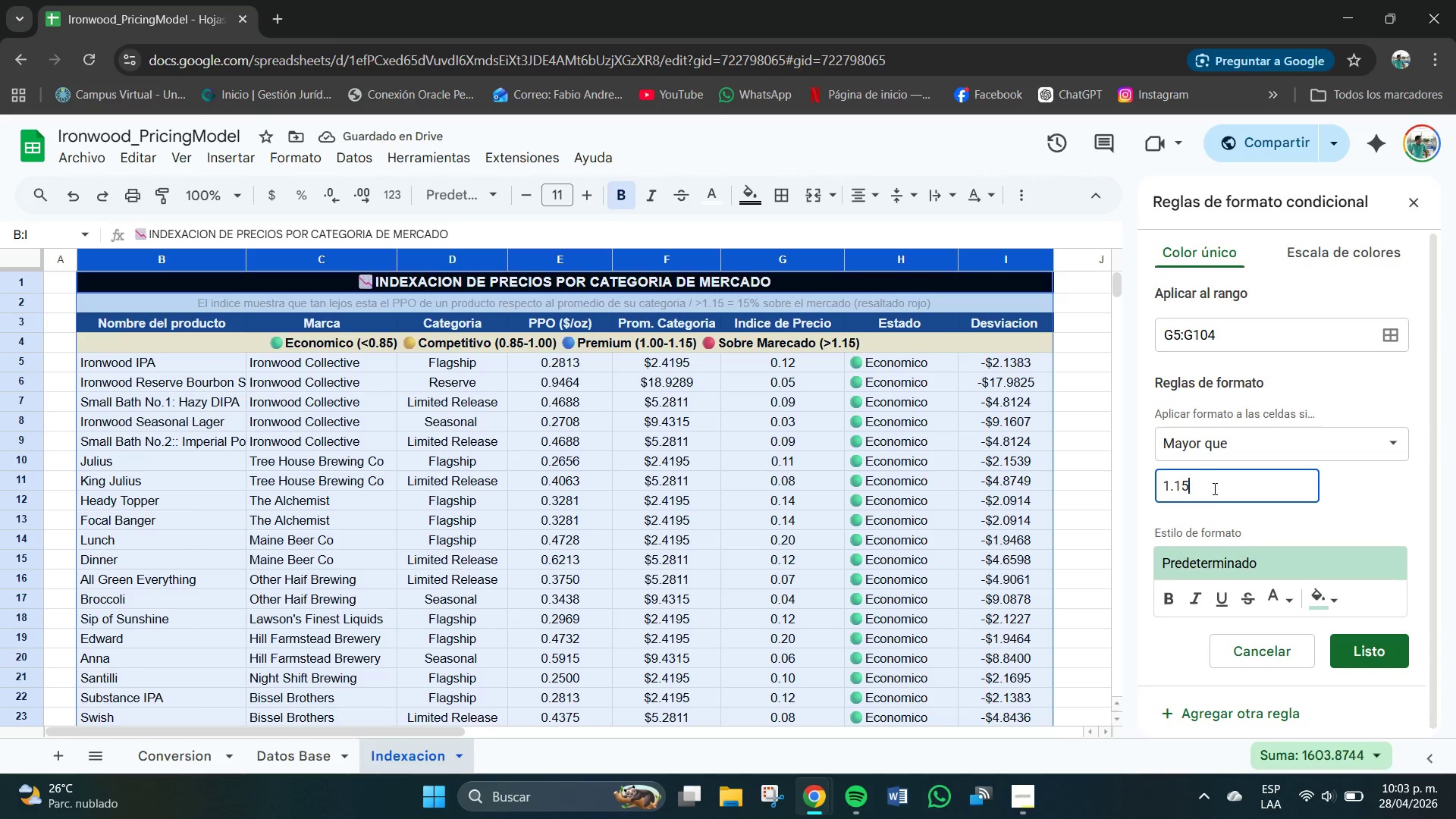 
left_click([1215, 489])
 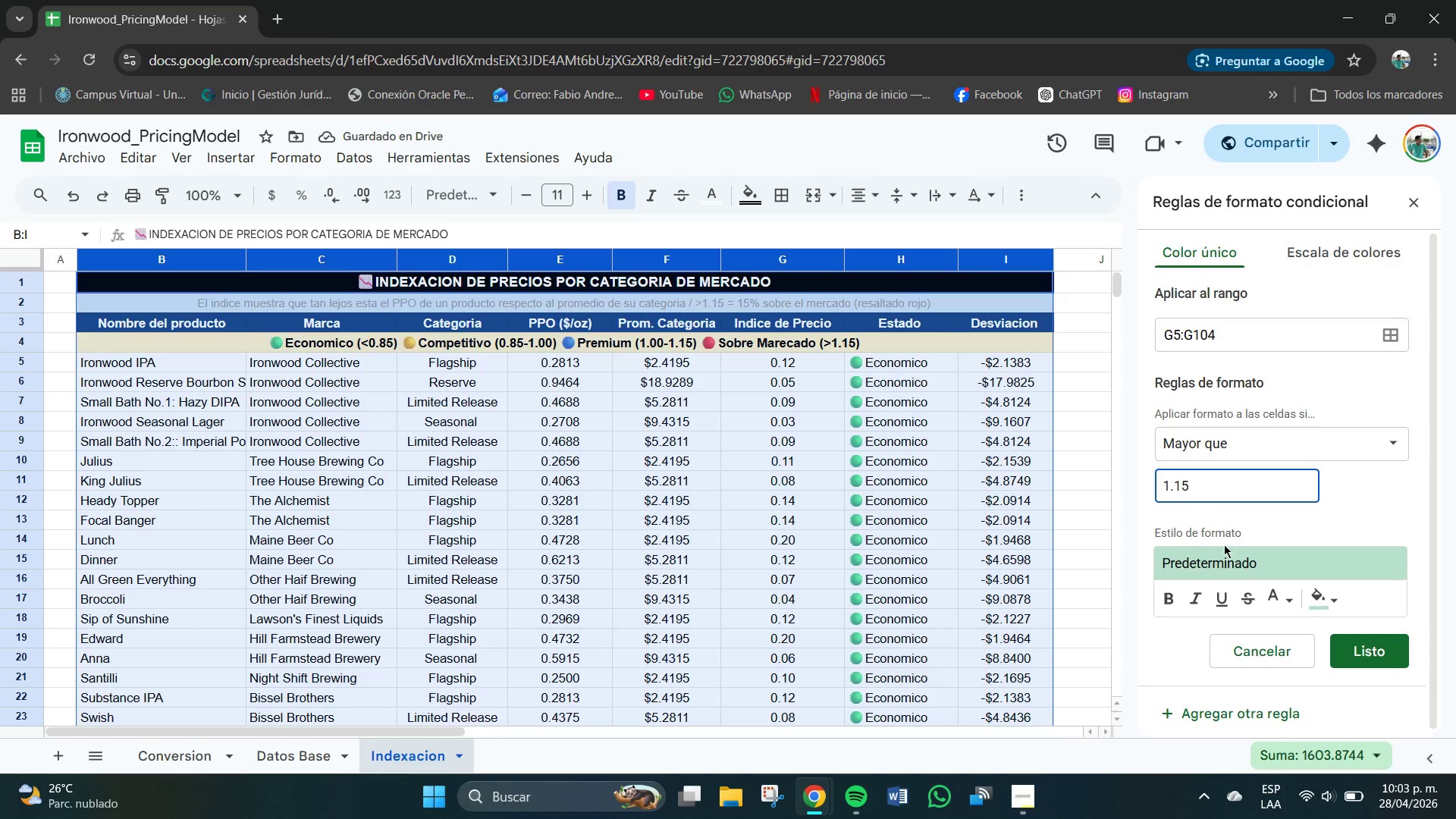 
mouse_move([1241, 564])
 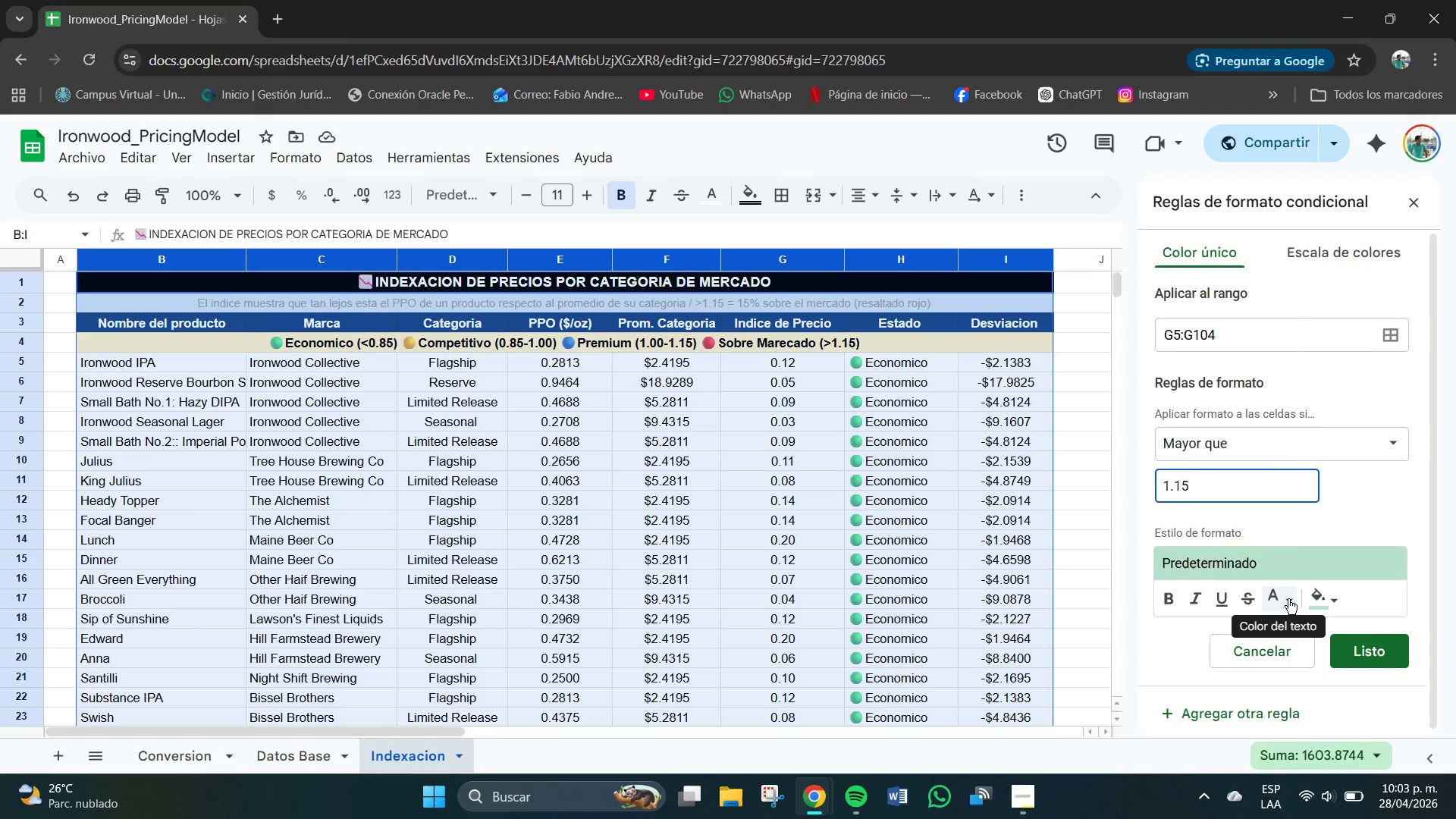 
left_click([1288, 599])
 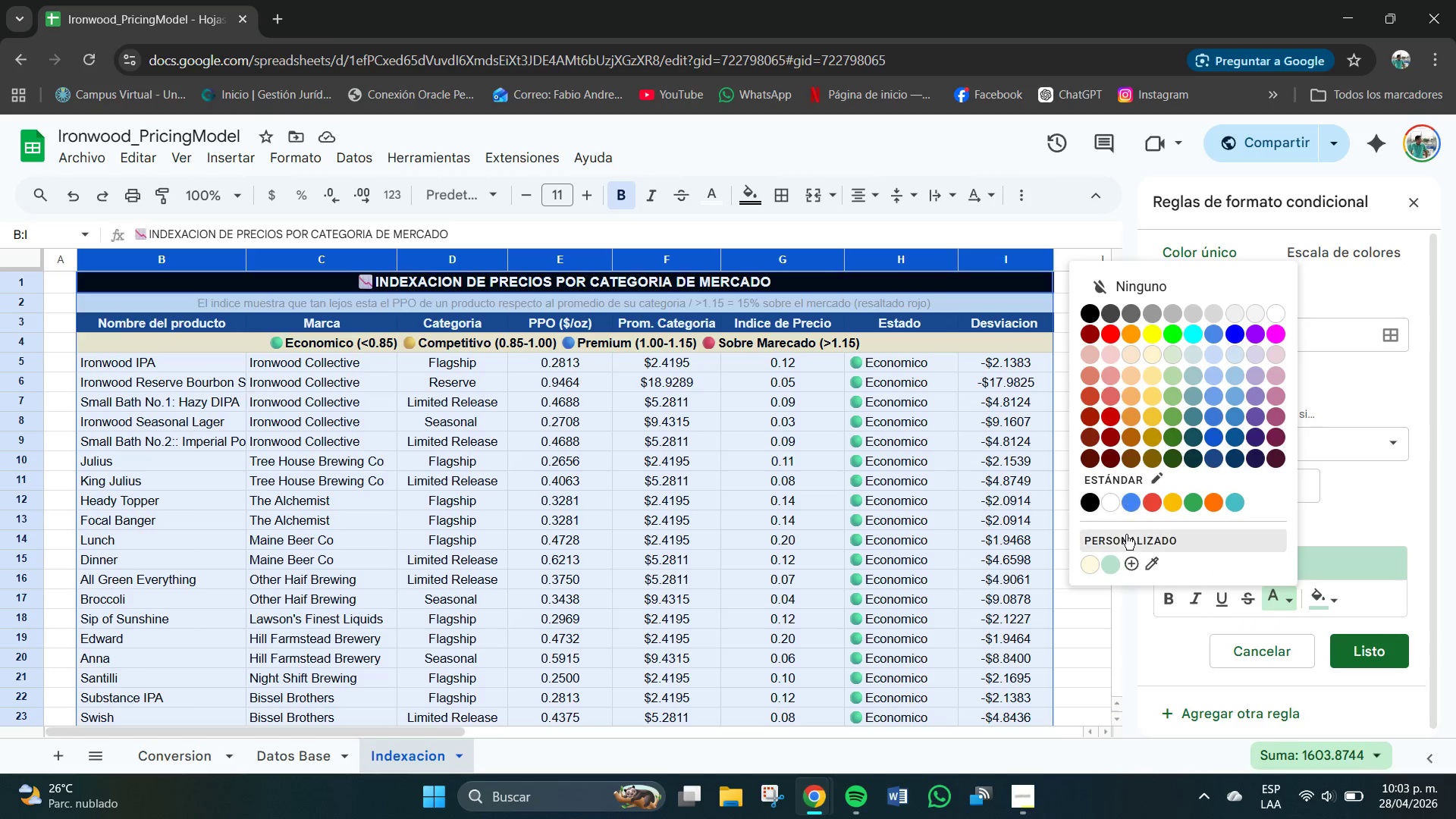 
left_click([1126, 537])
 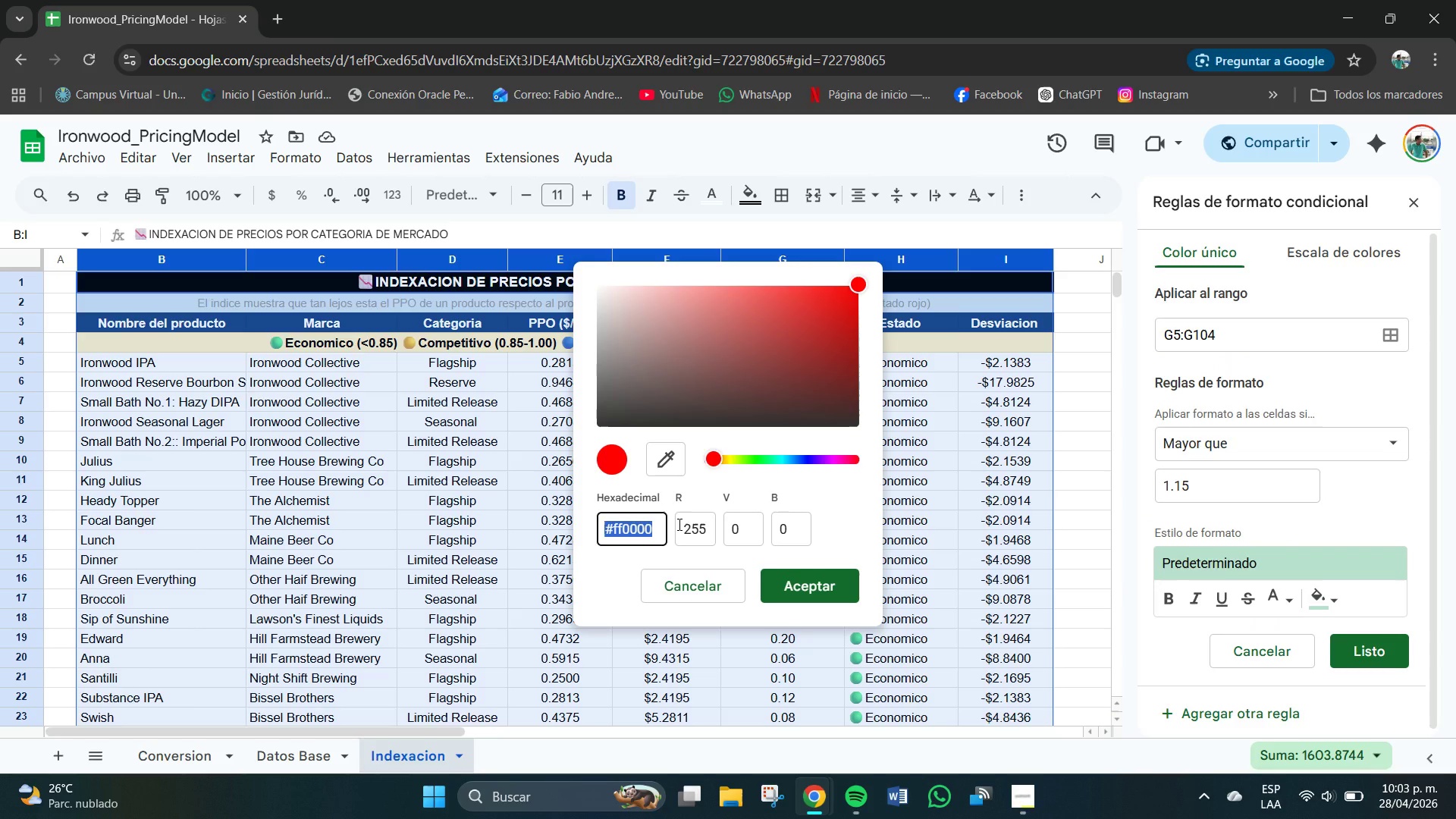 
wait(19.08)
 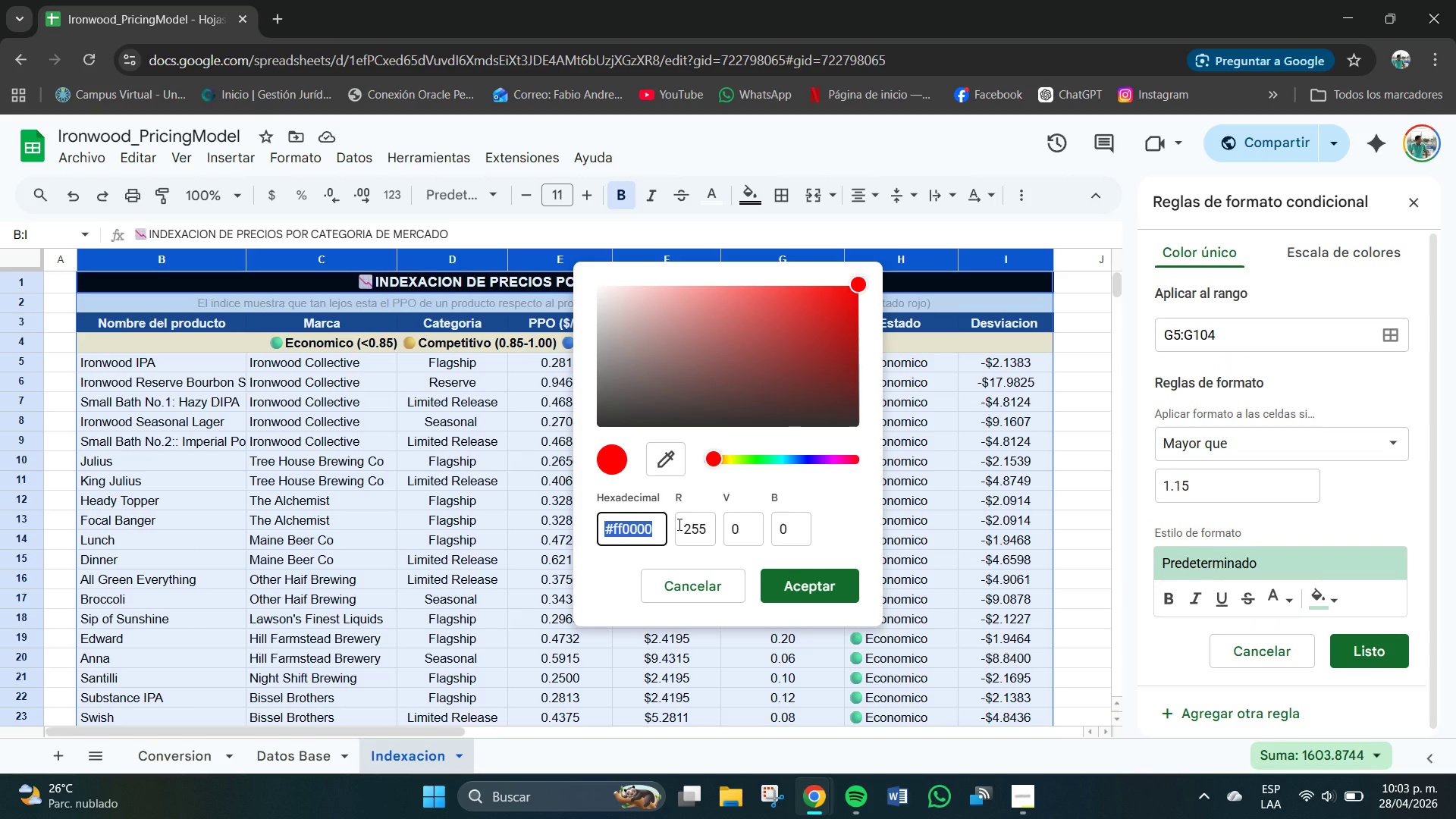 
key(Meta+V)
 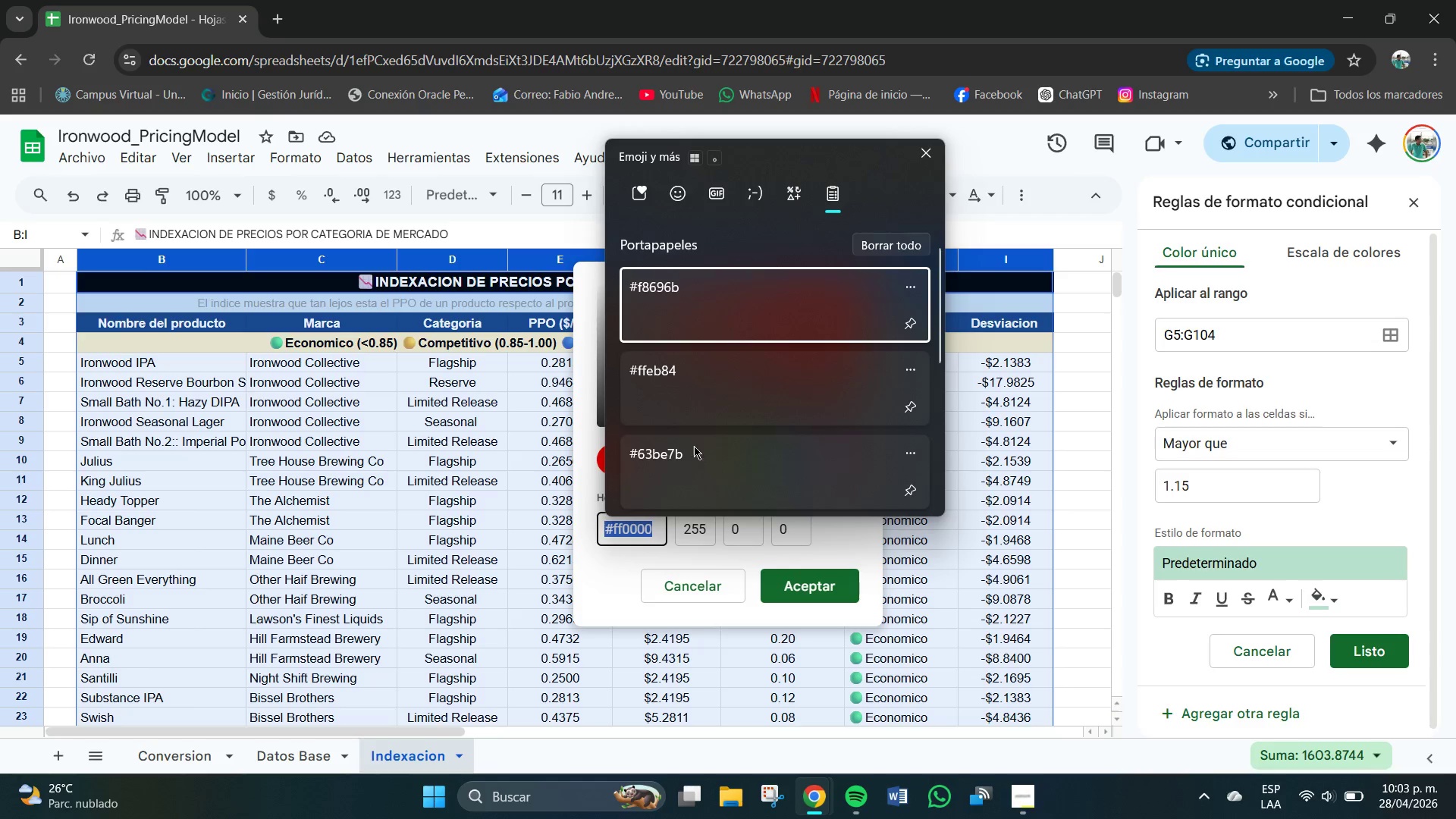 
scroll: coordinate [741, 421], scroll_direction: down, amount: 9.0
 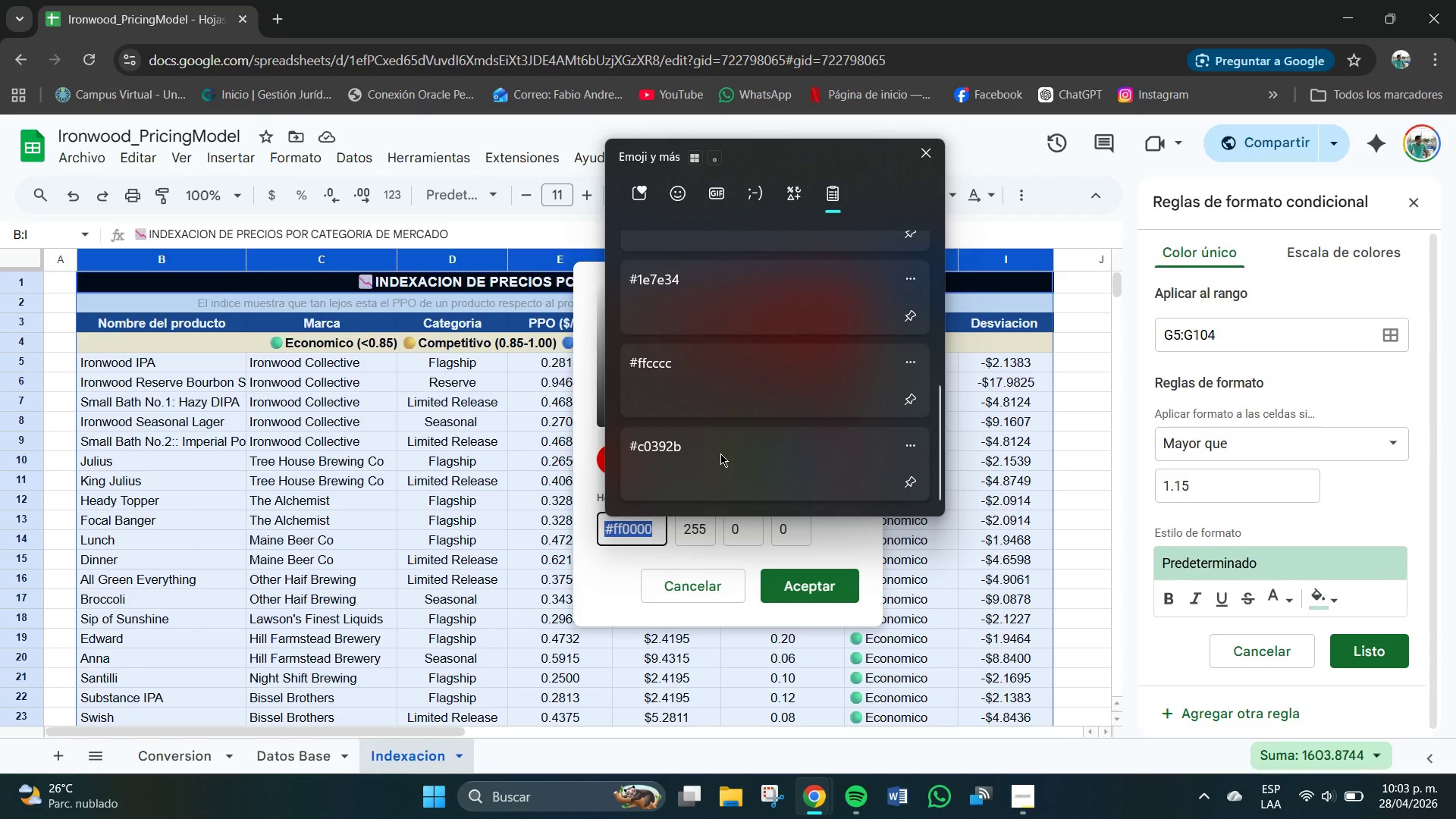 
left_click([720, 453])
 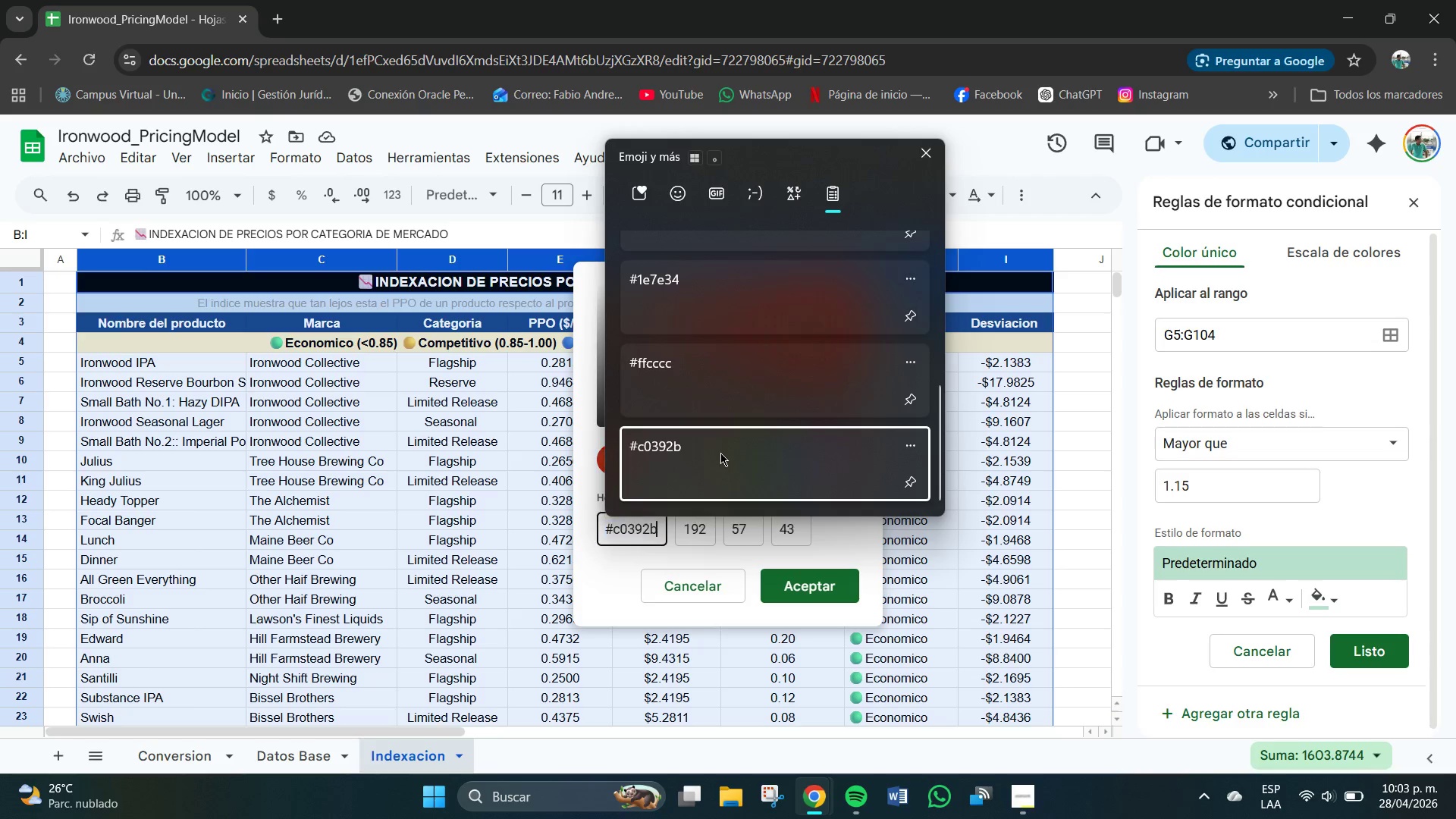 
key(Control+ControlLeft)
 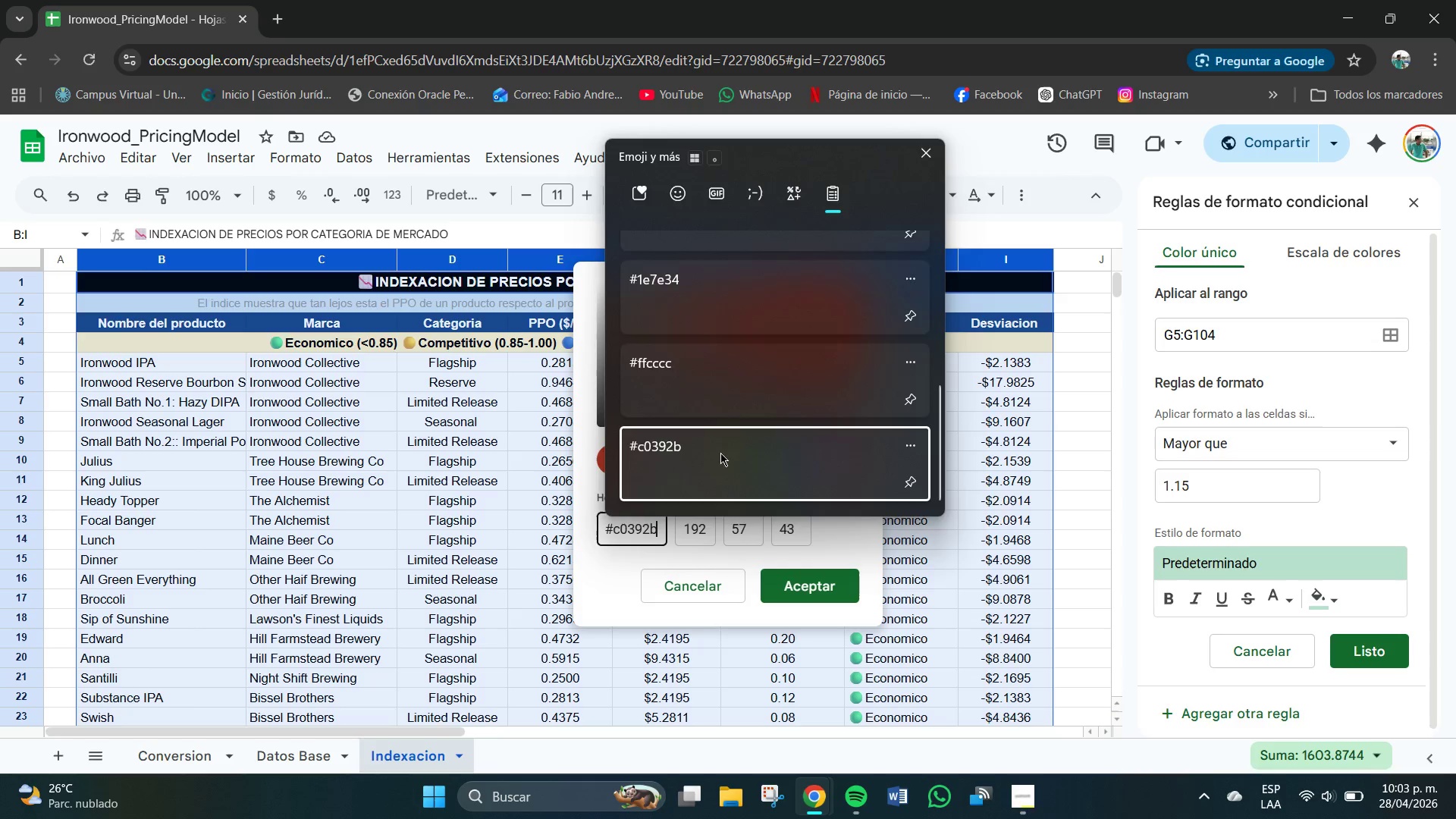 
key(Control+V)
 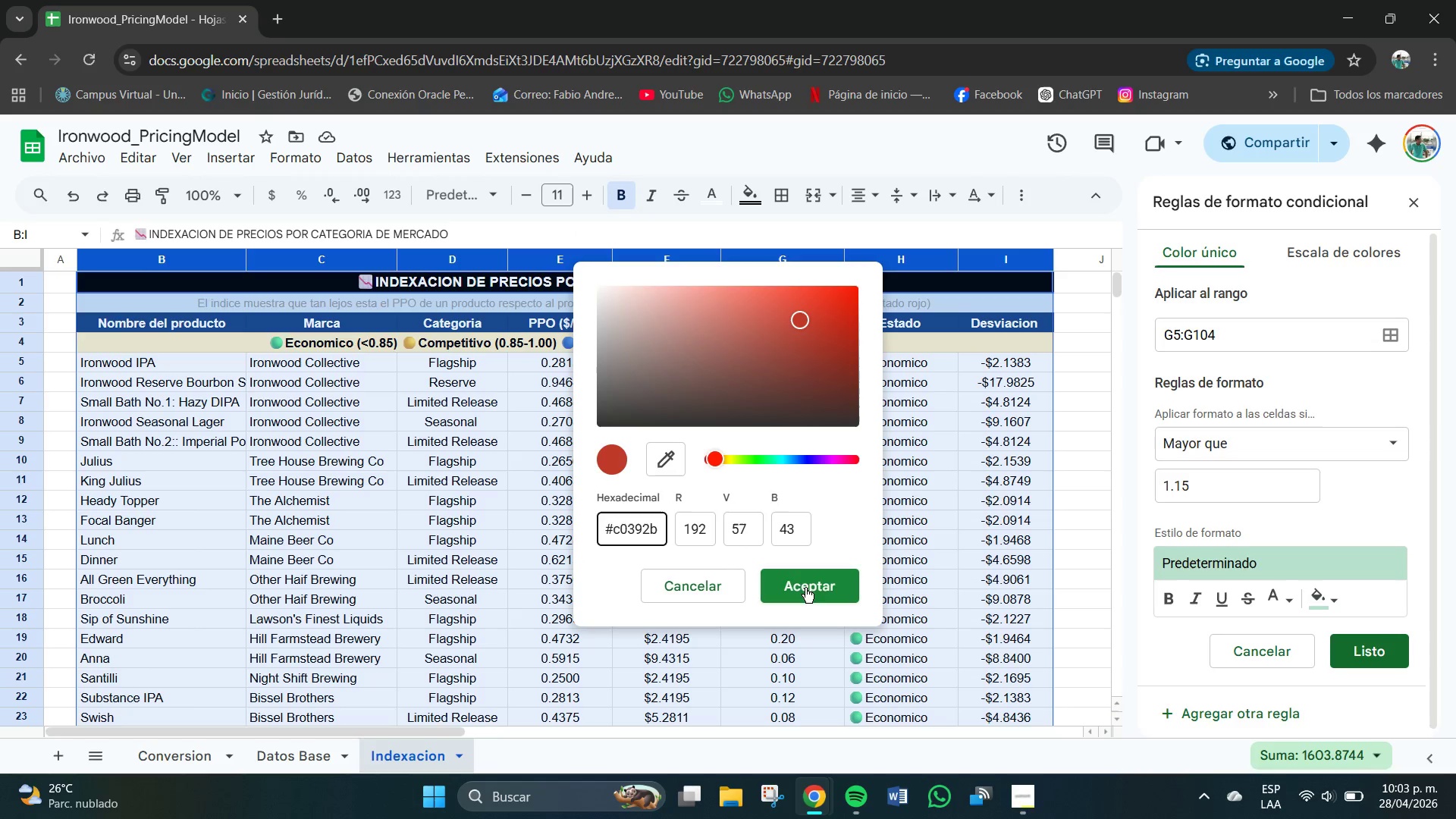 
left_click([804, 586])
 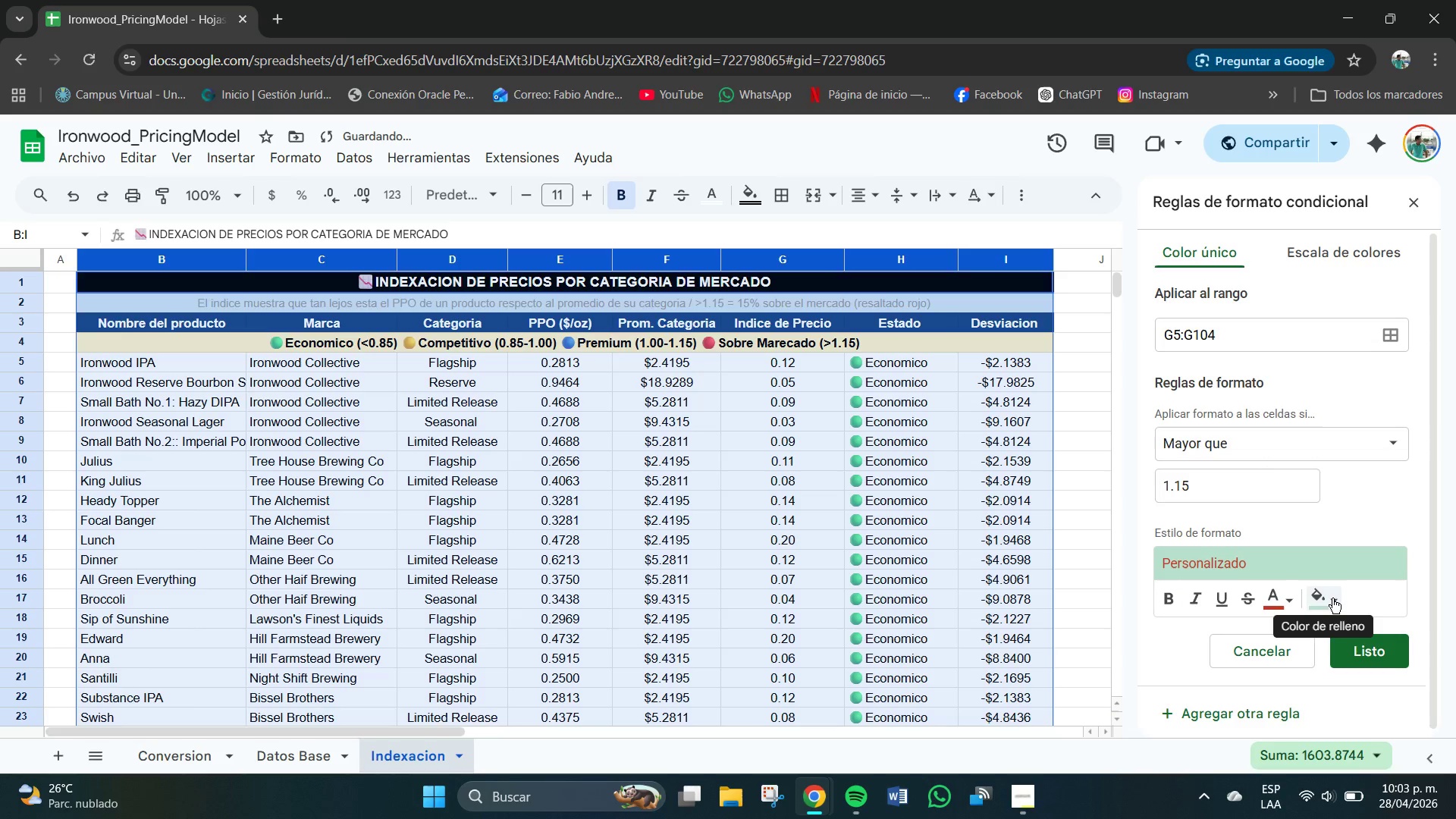 
left_click([1337, 599])
 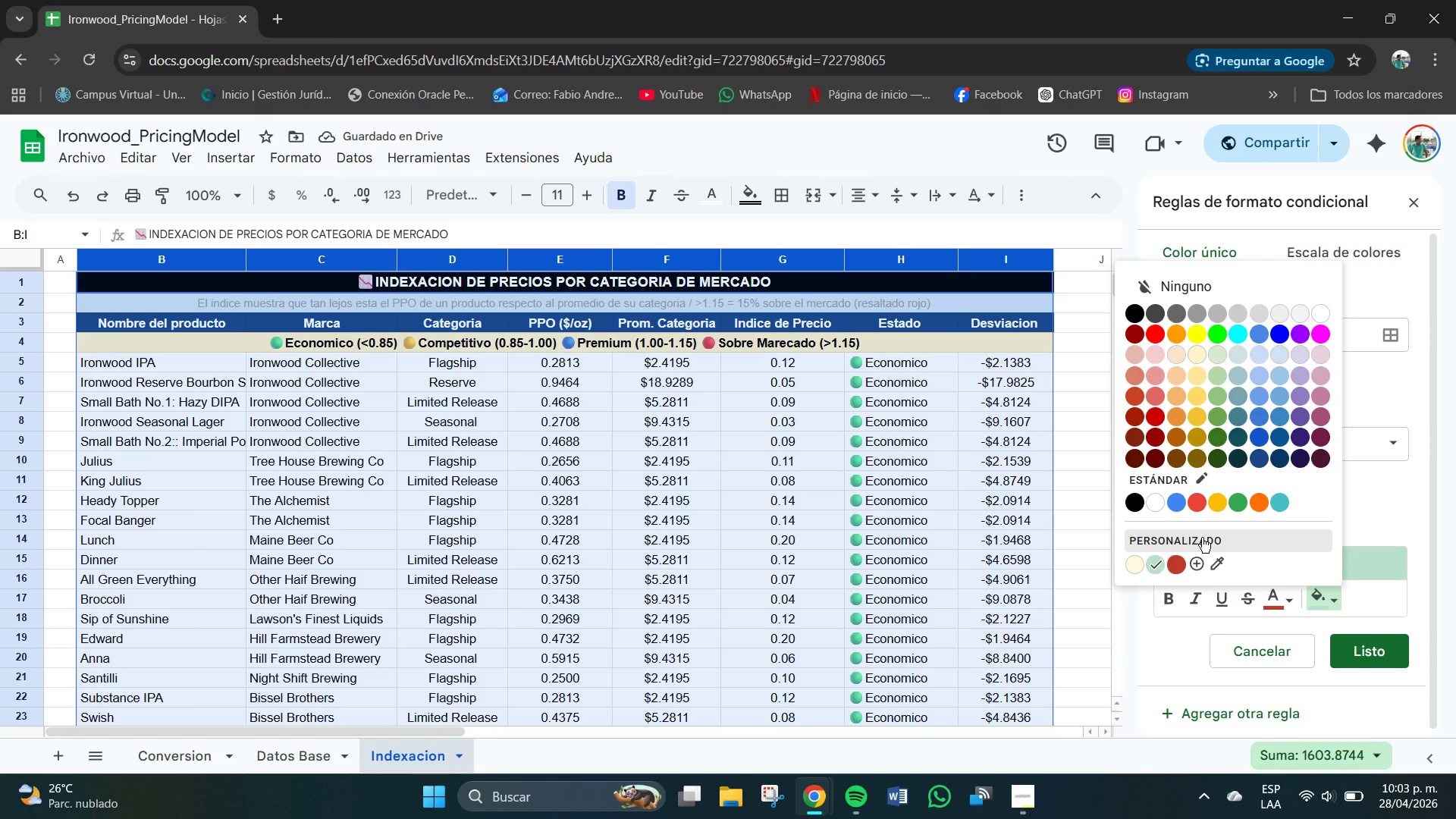 
left_click([1202, 538])
 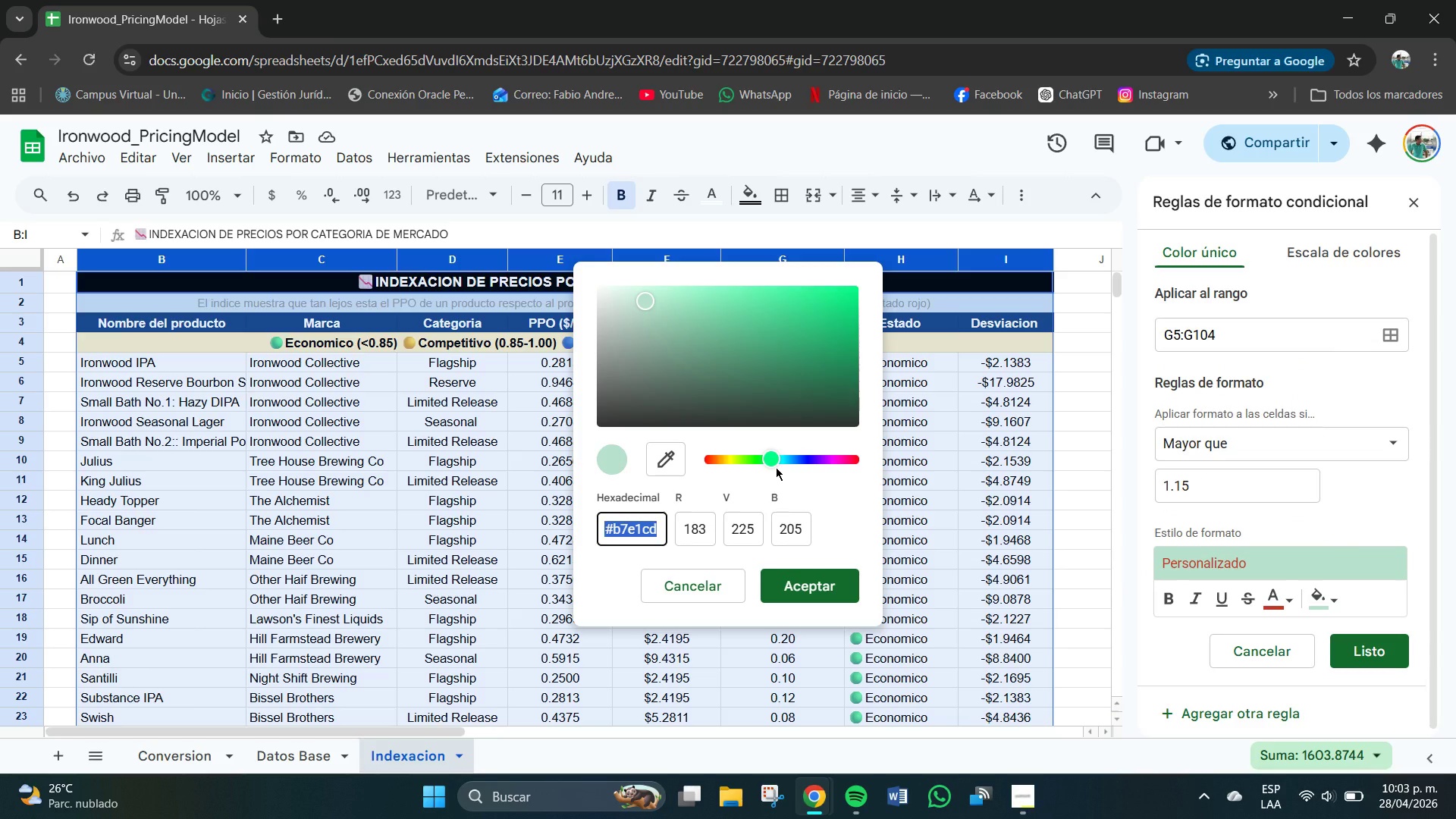 
key(Meta+V)
 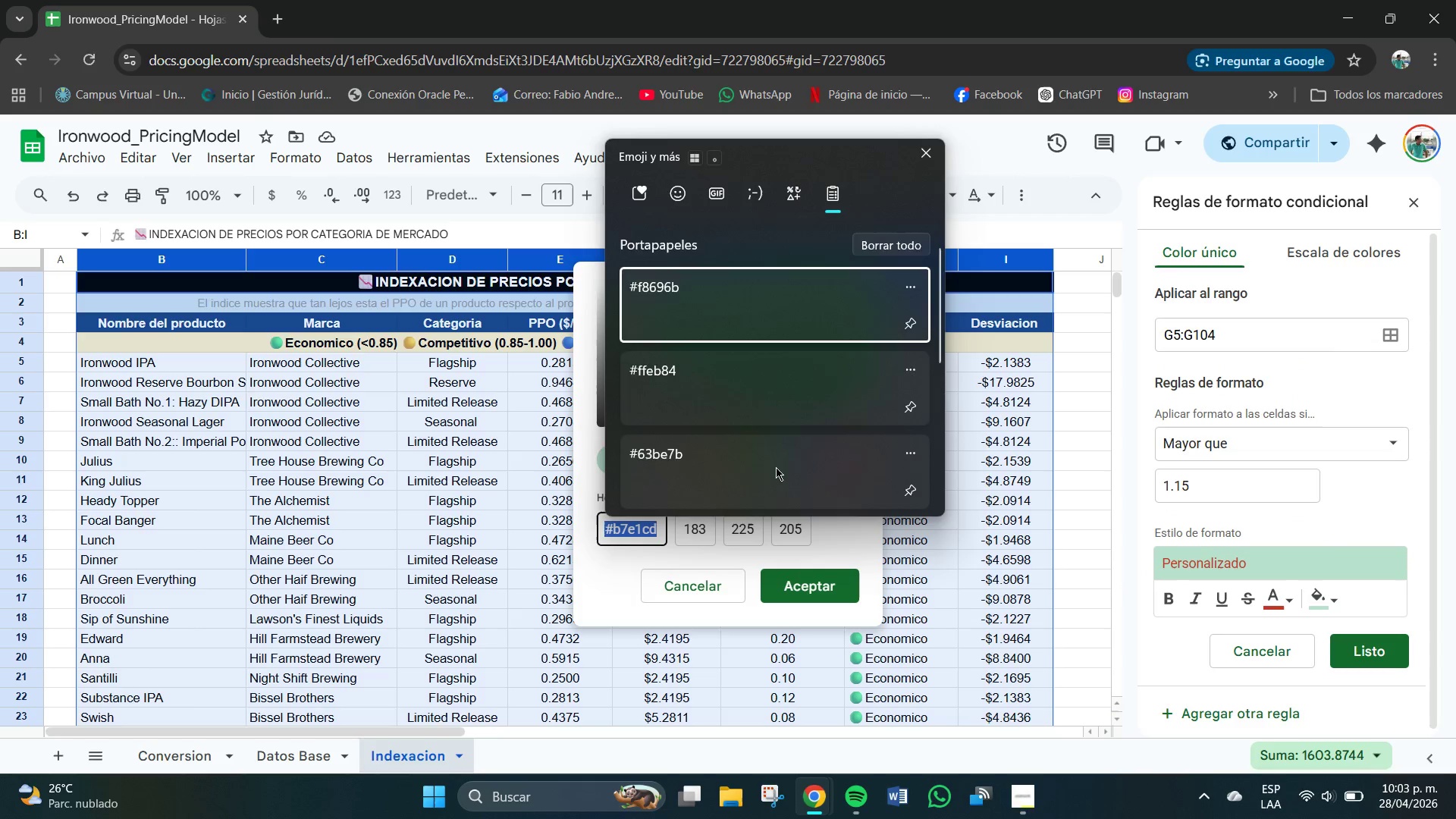 
scroll: coordinate [774, 466], scroll_direction: down, amount: 8.0
 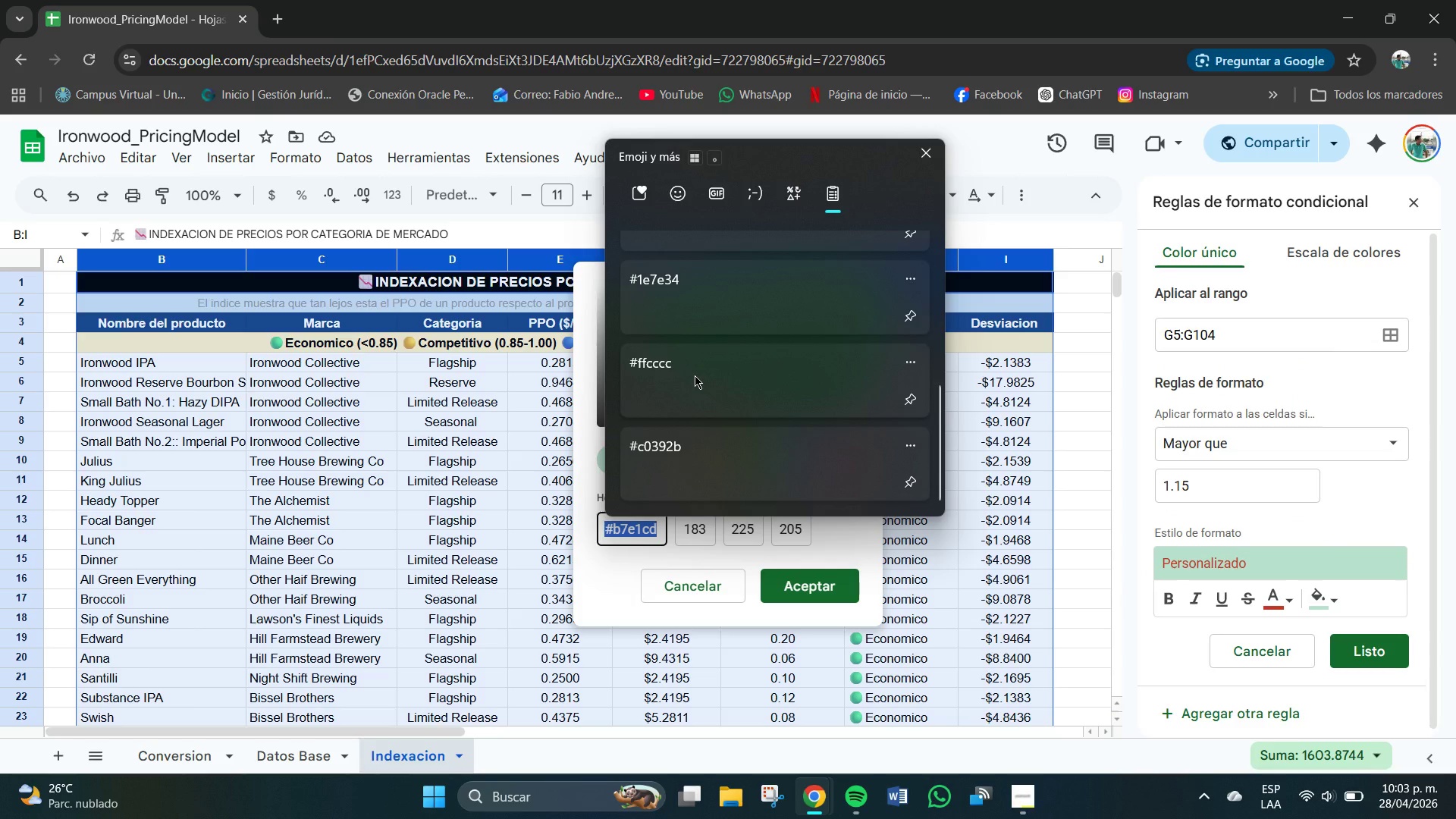 
left_click([695, 375])
 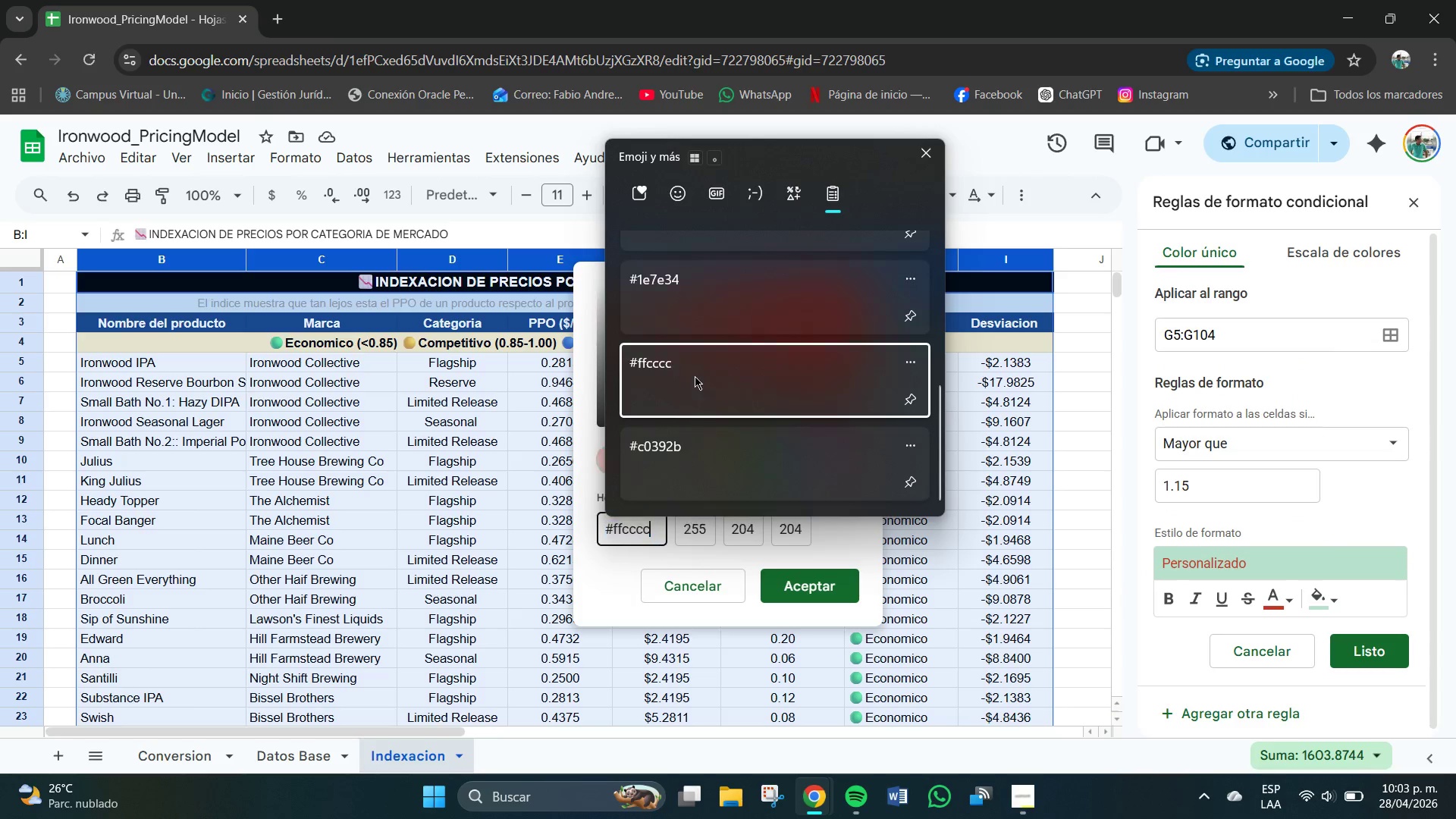 
key(Control+ControlLeft)
 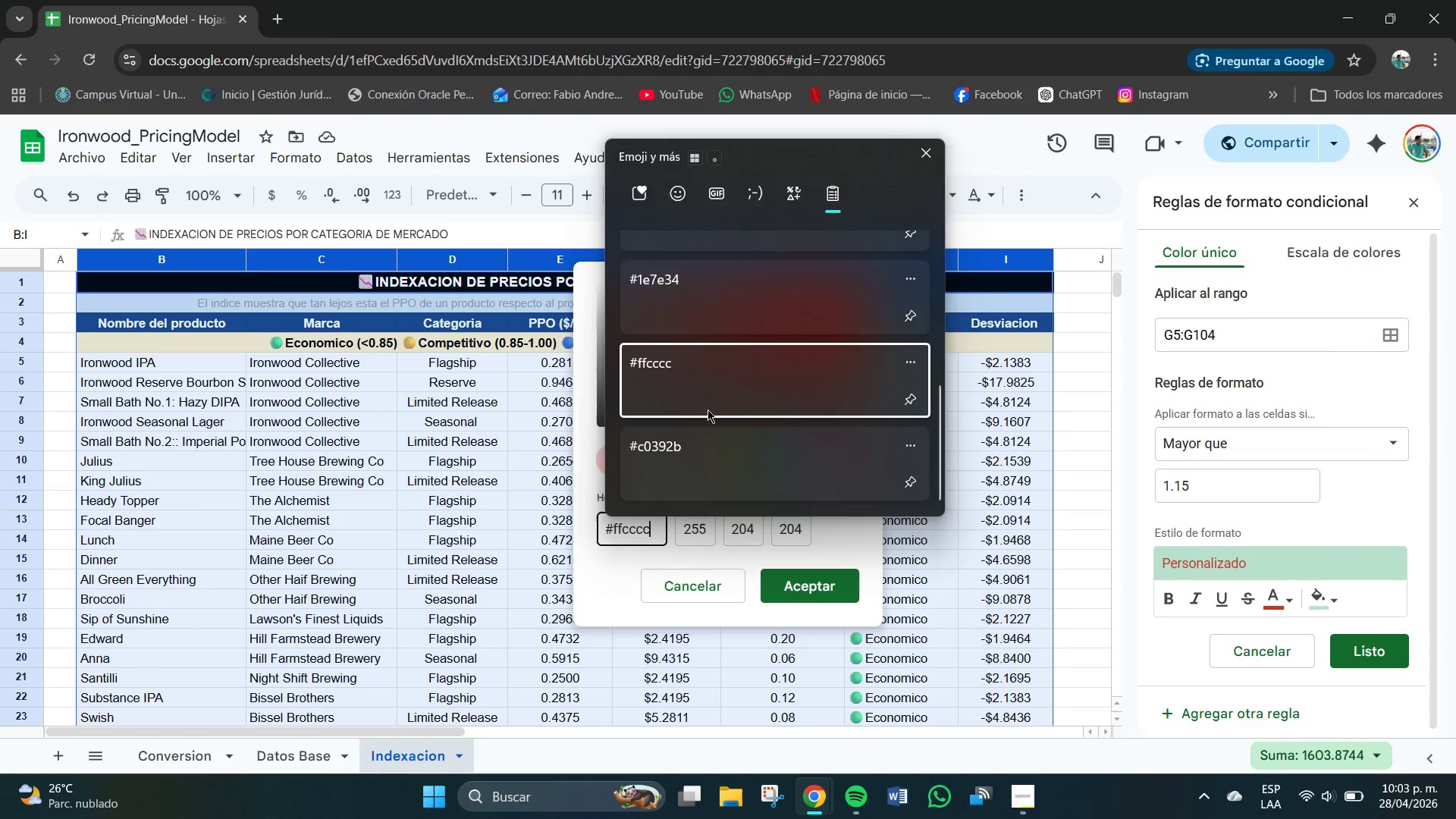 
wait(5.52)
 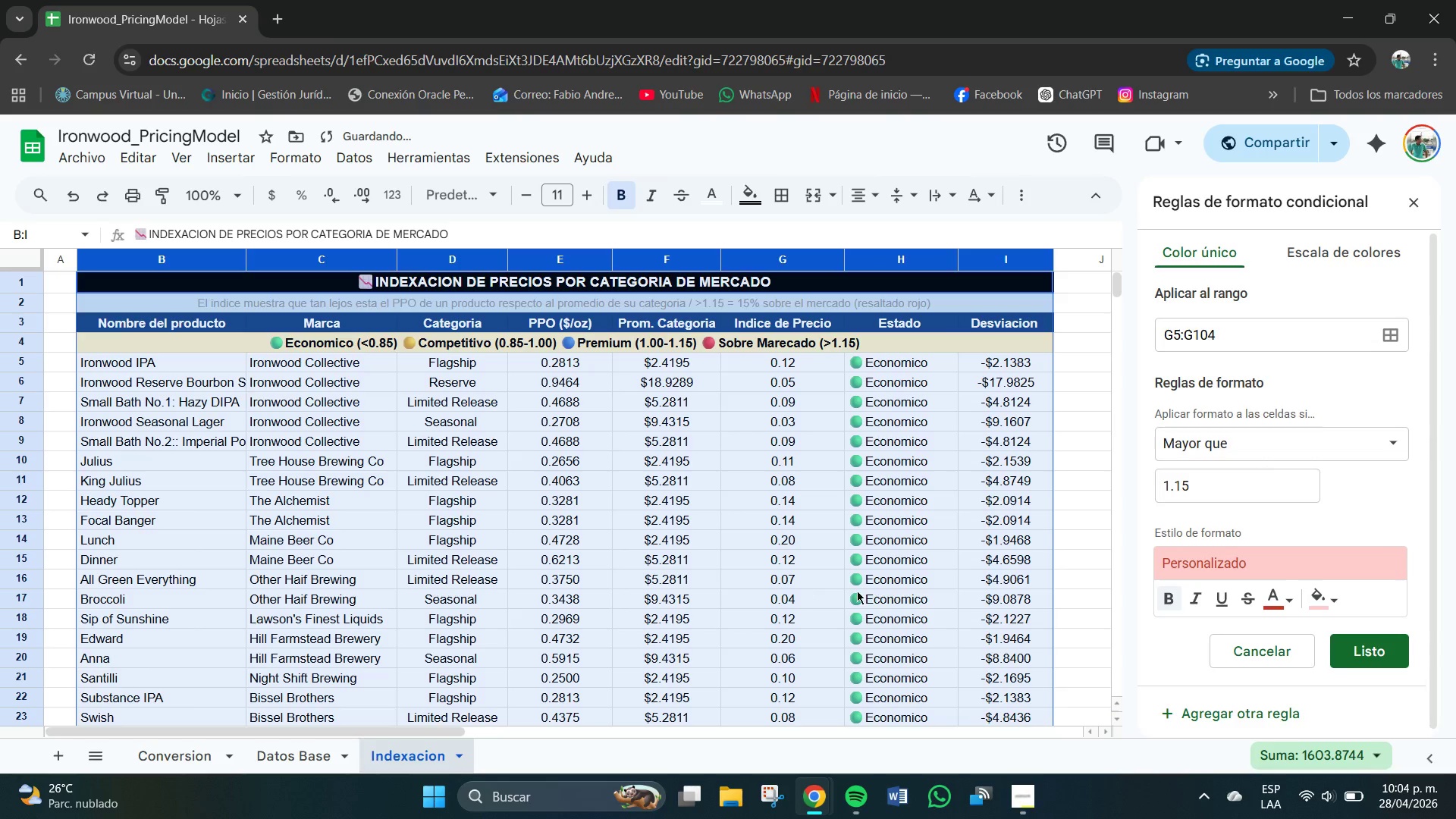 
left_click([1169, 603])
 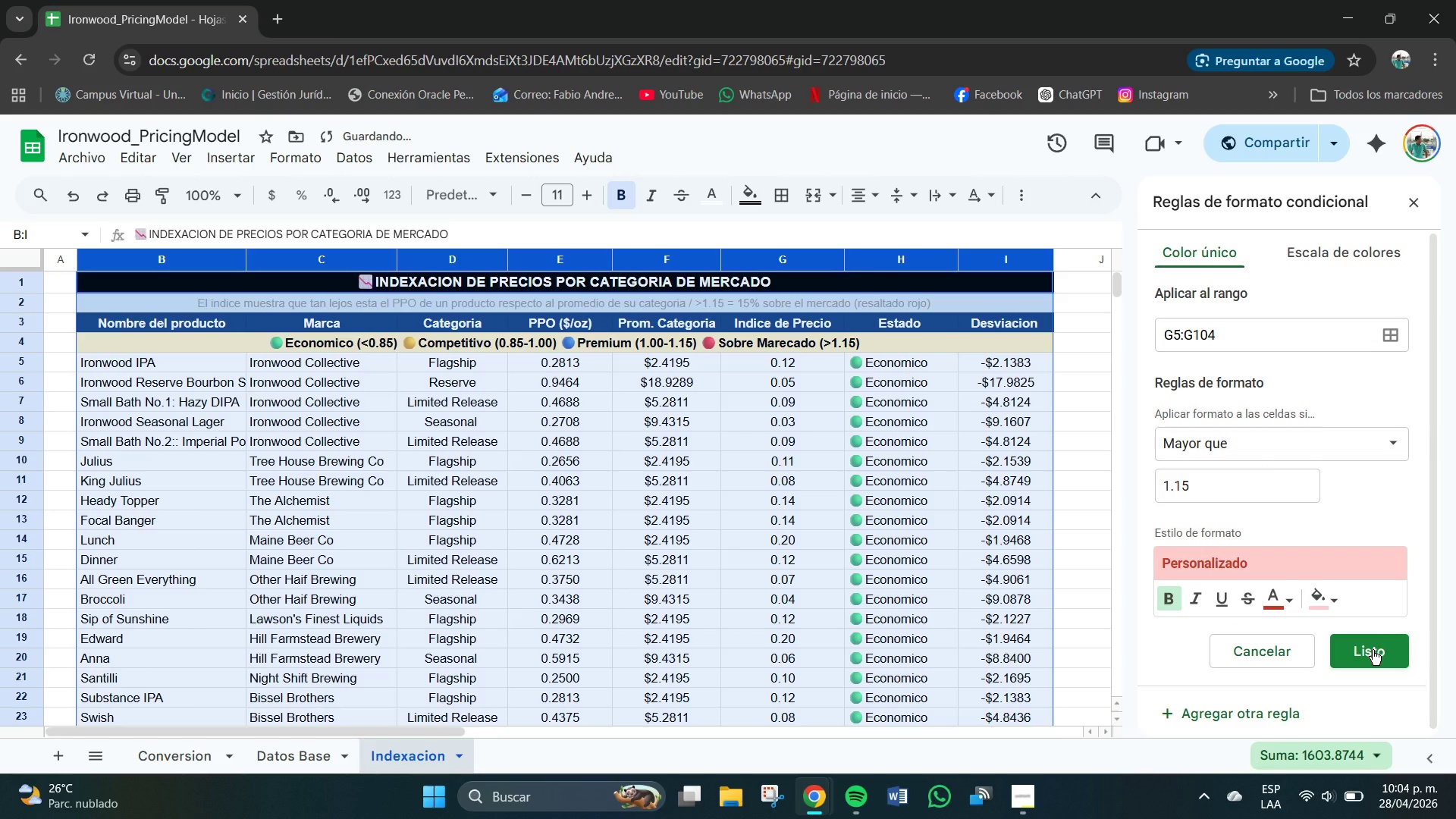 
left_click([1373, 650])
 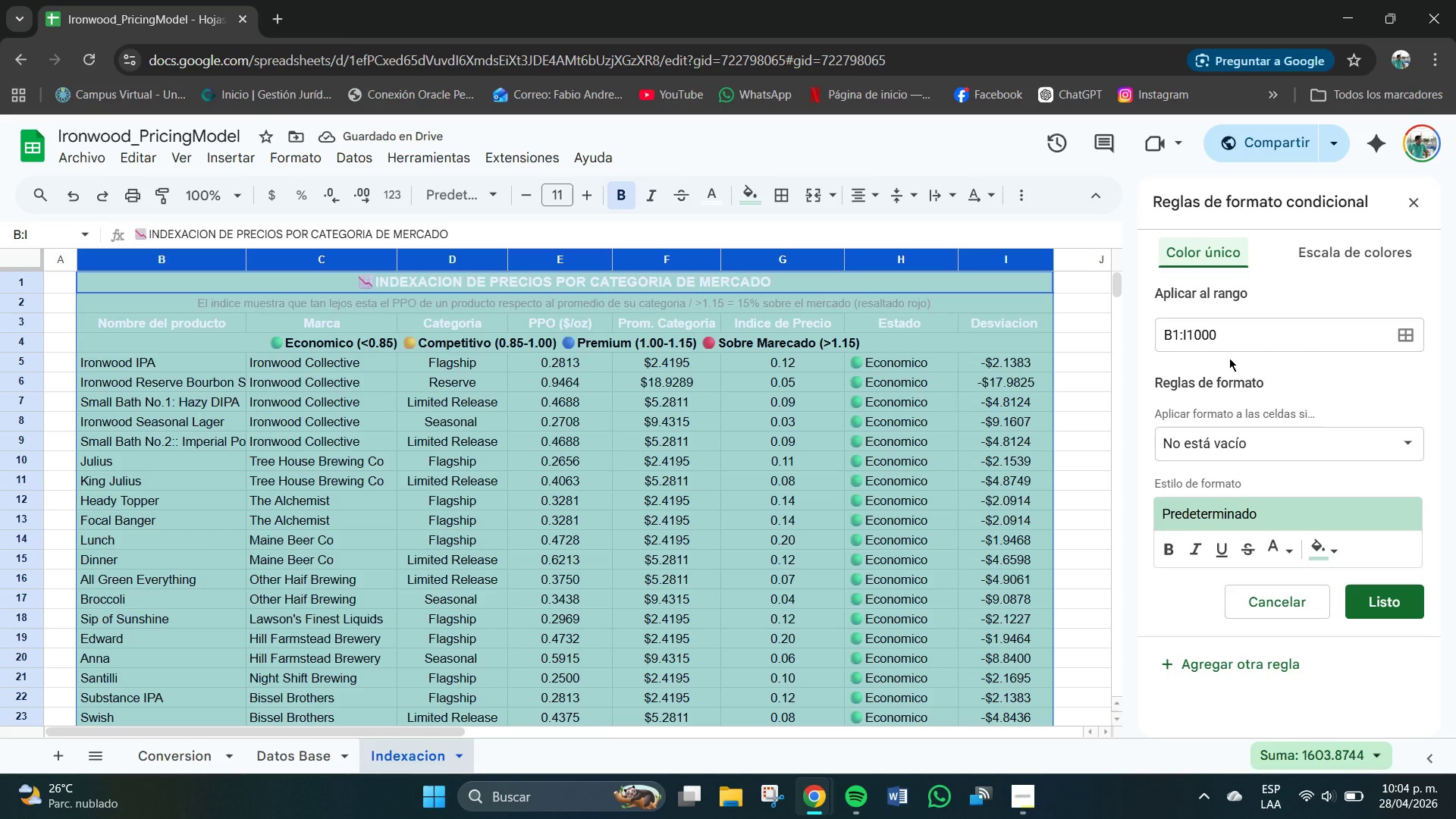 
wait(11.11)
 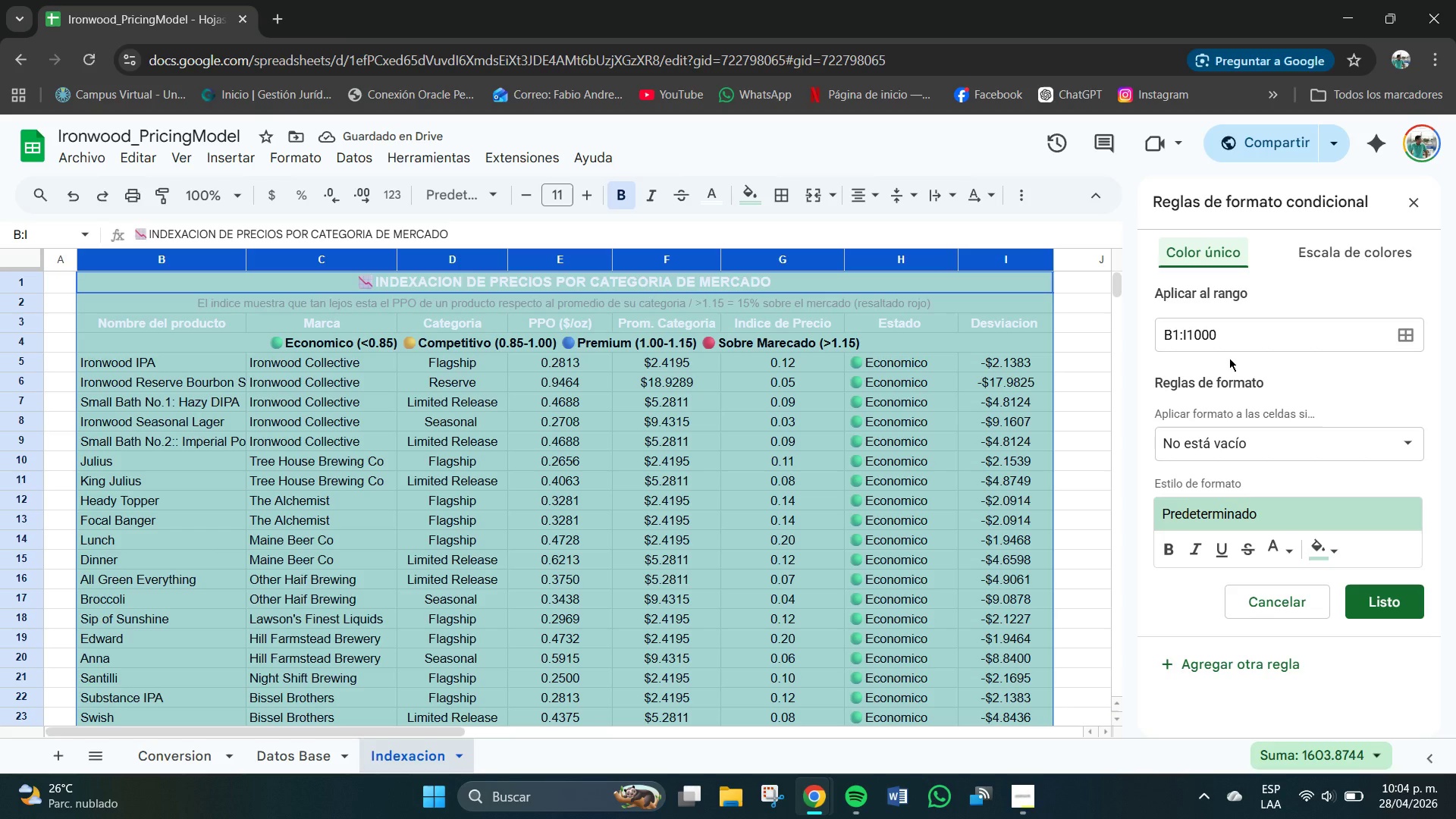 
left_click_drag(start_coordinate=[1238, 340], to_coordinate=[1138, 346])
 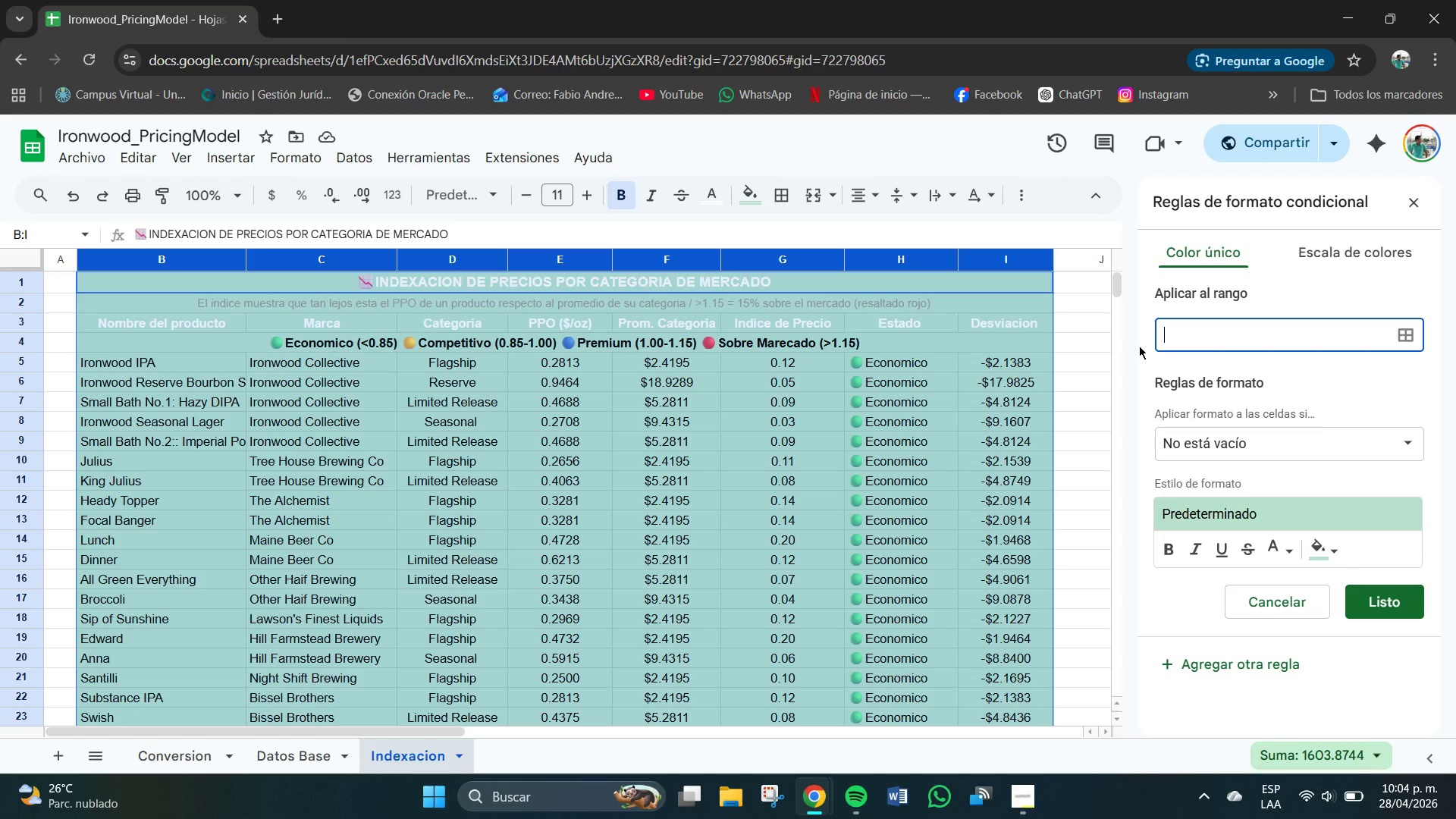 
key(Backspace)
type(G5>G104)
 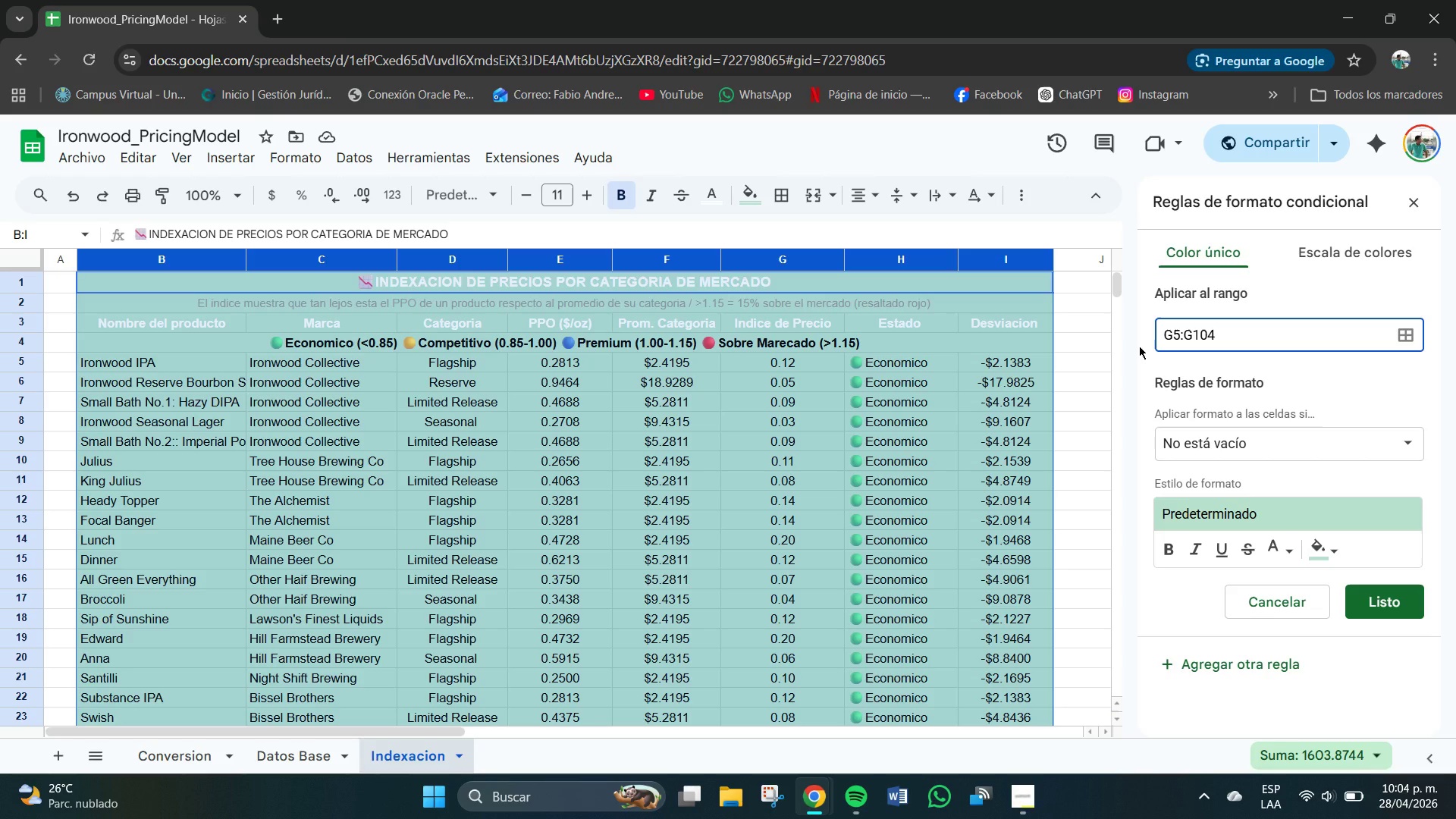 
left_click([1222, 431])
 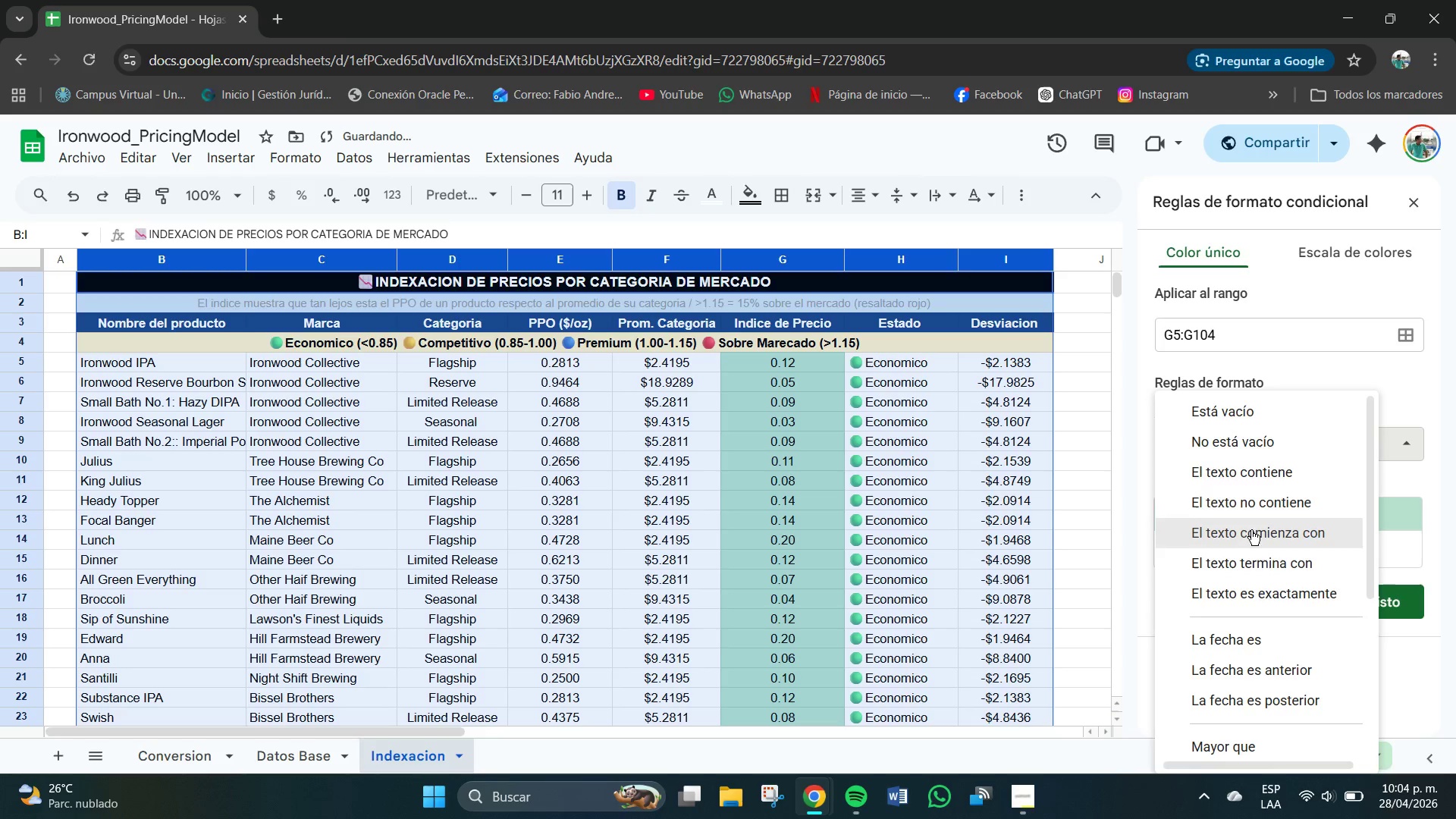 
scroll: coordinate [1250, 509], scroll_direction: down, amount: 5.0
 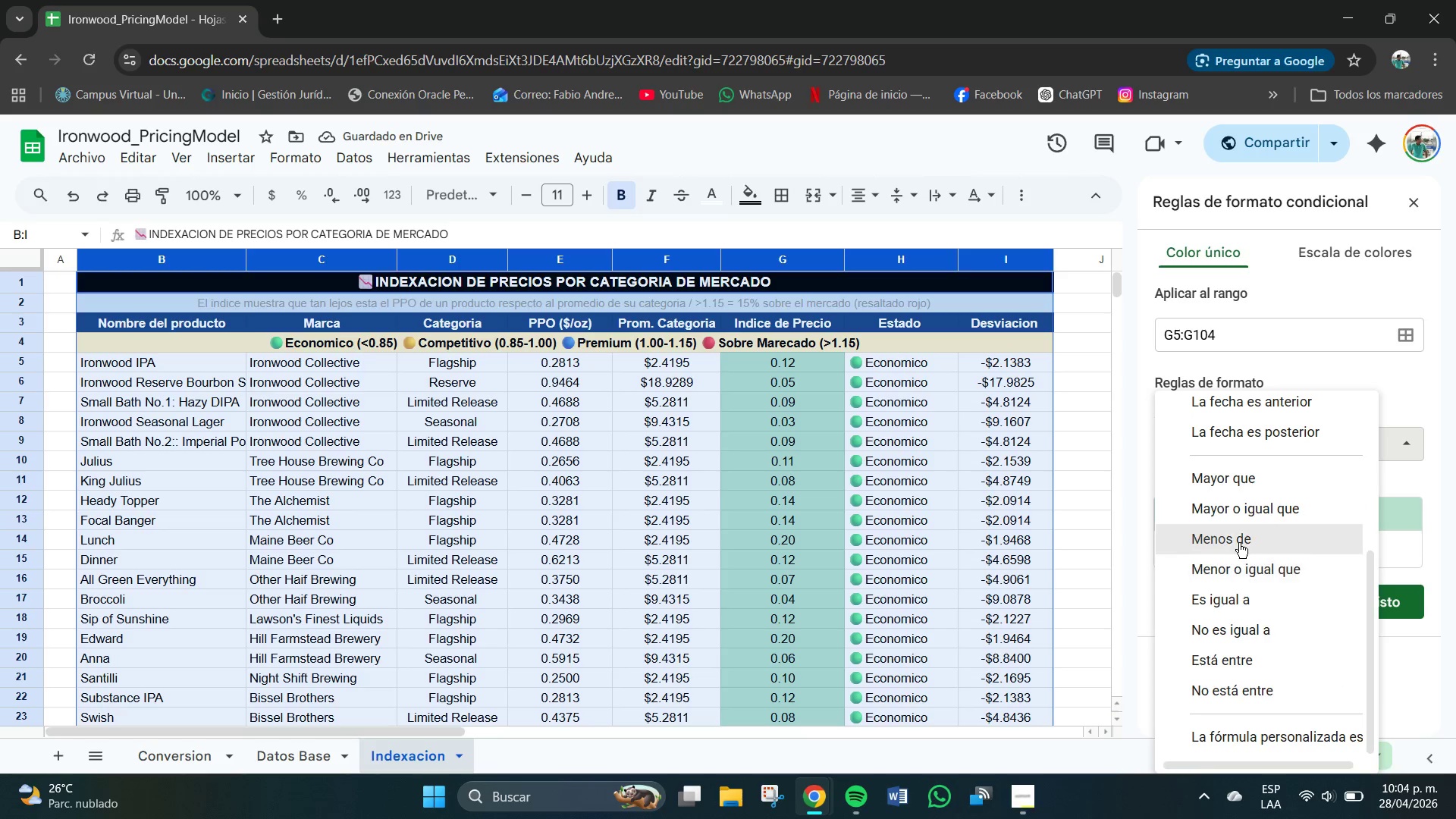 
left_click([1238, 541])
 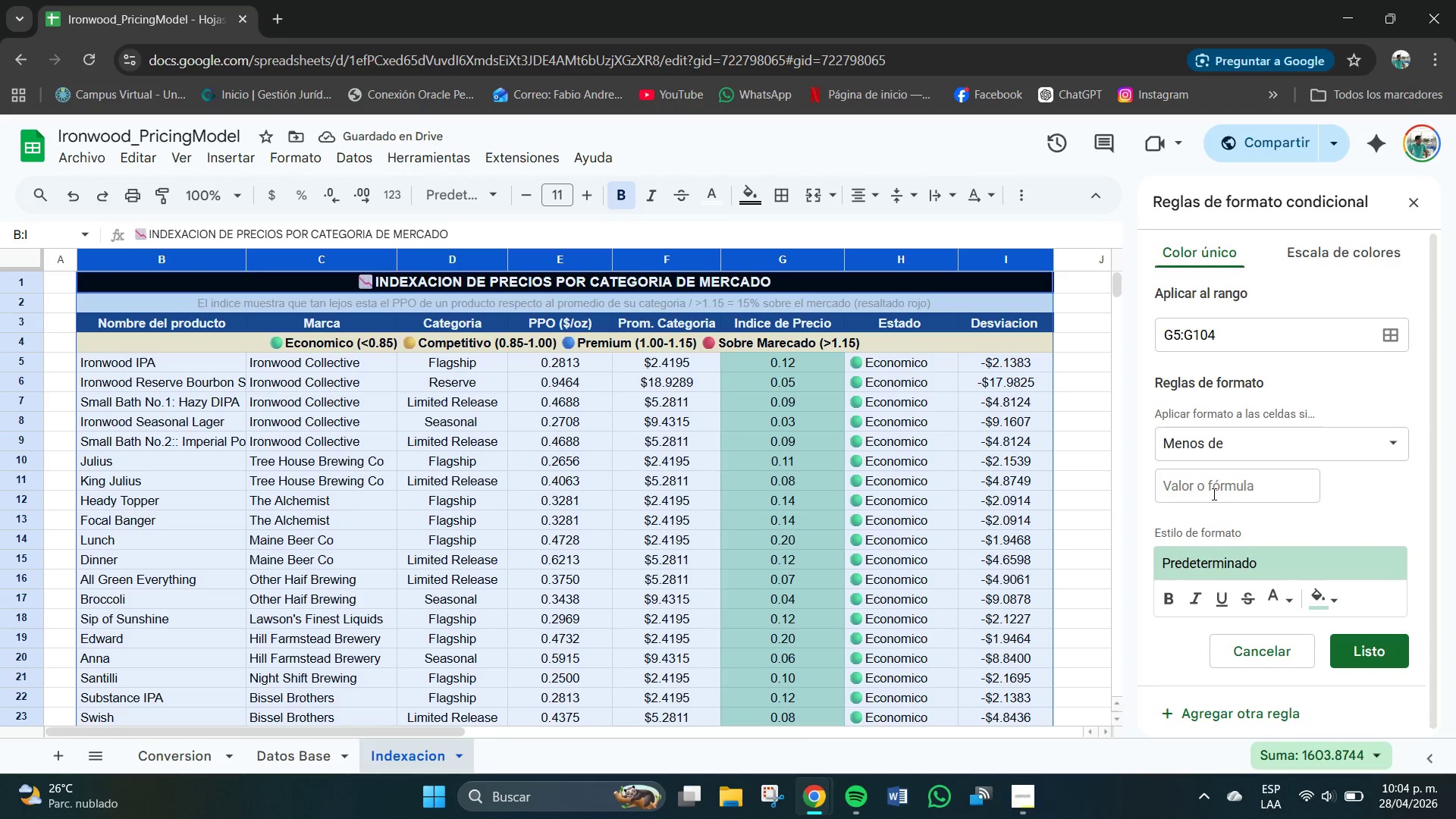 
double_click([1213, 493])
 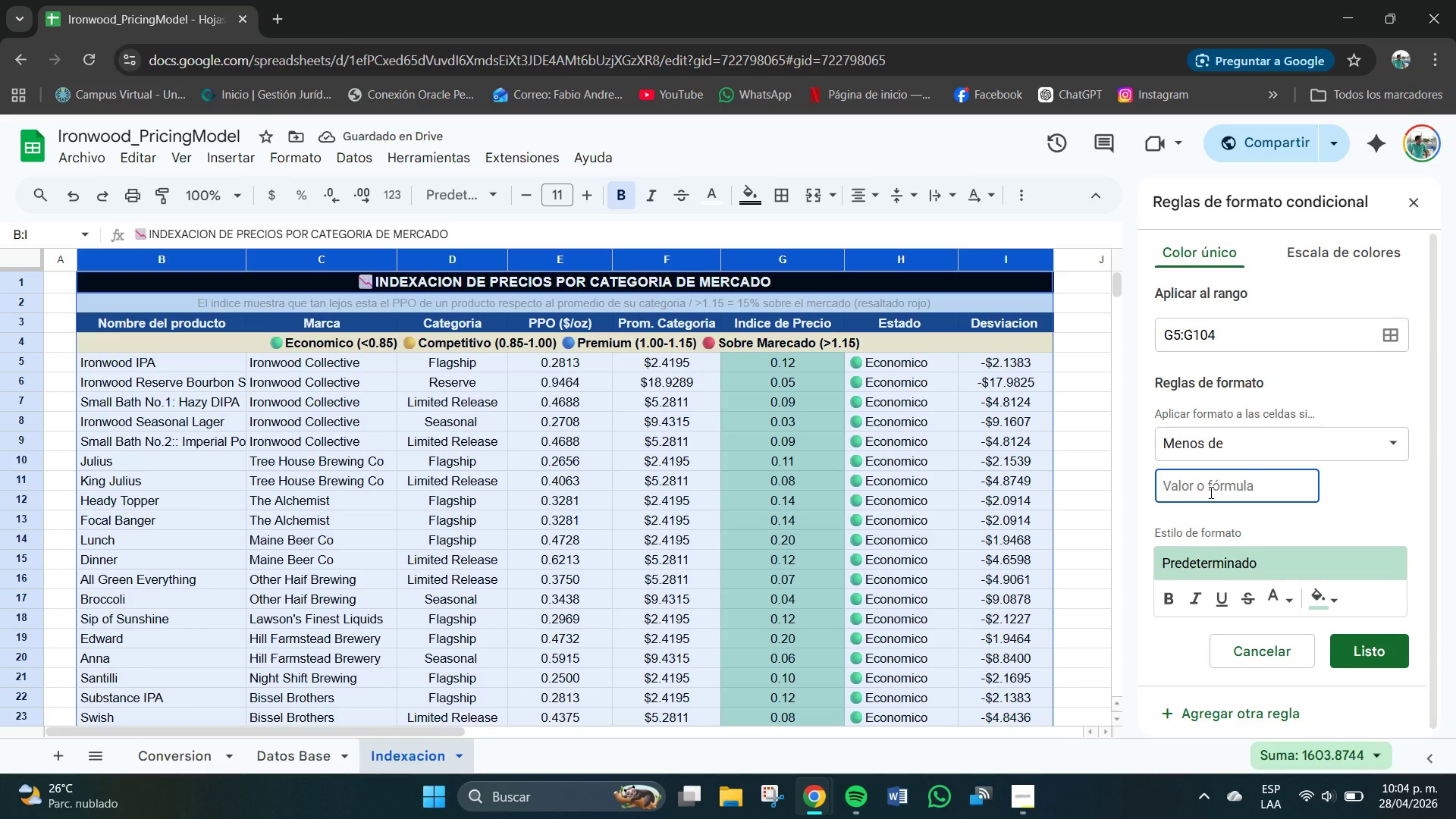 
key(Numpad0)
 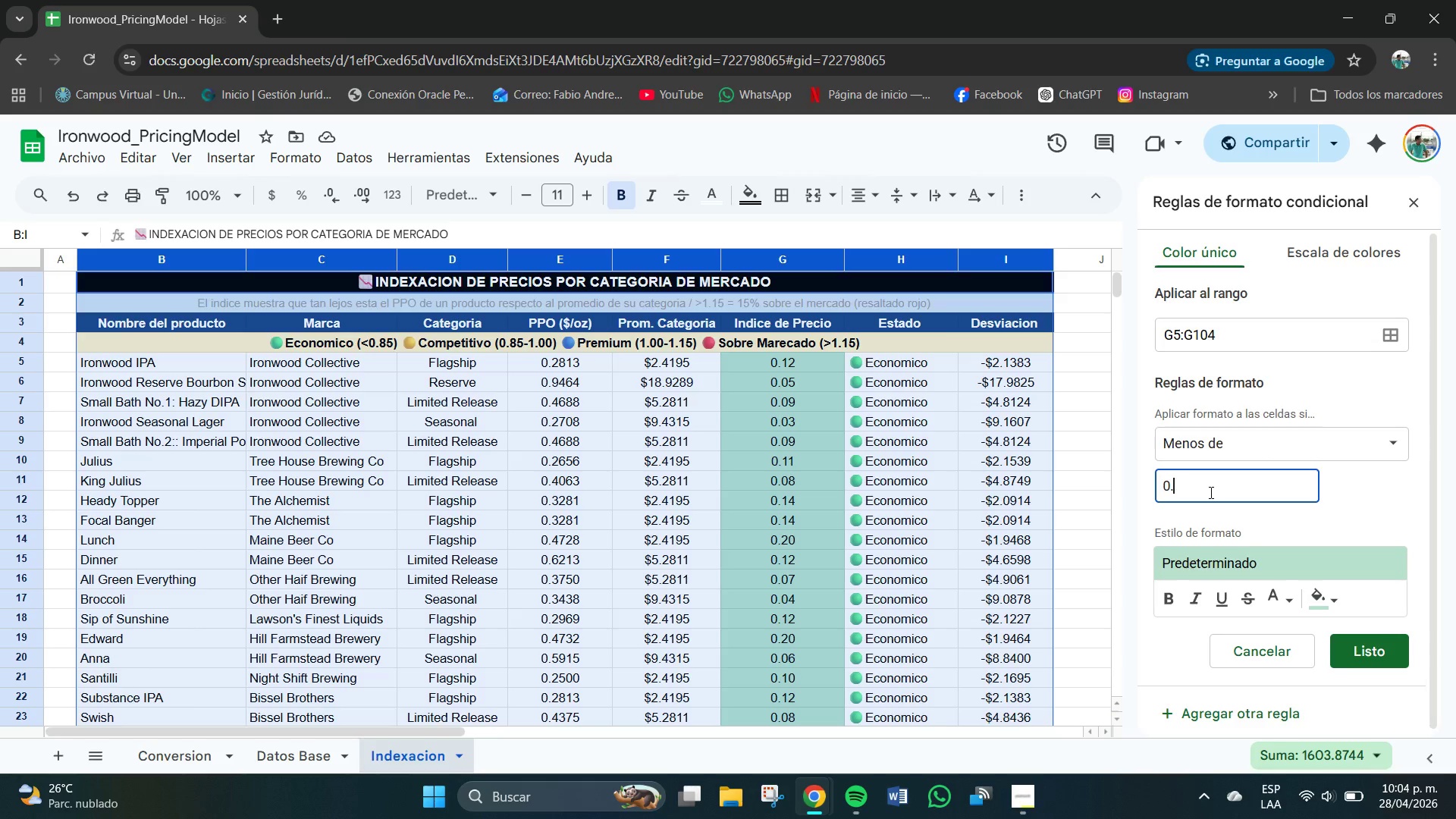 
key(NumpadDecimal)
 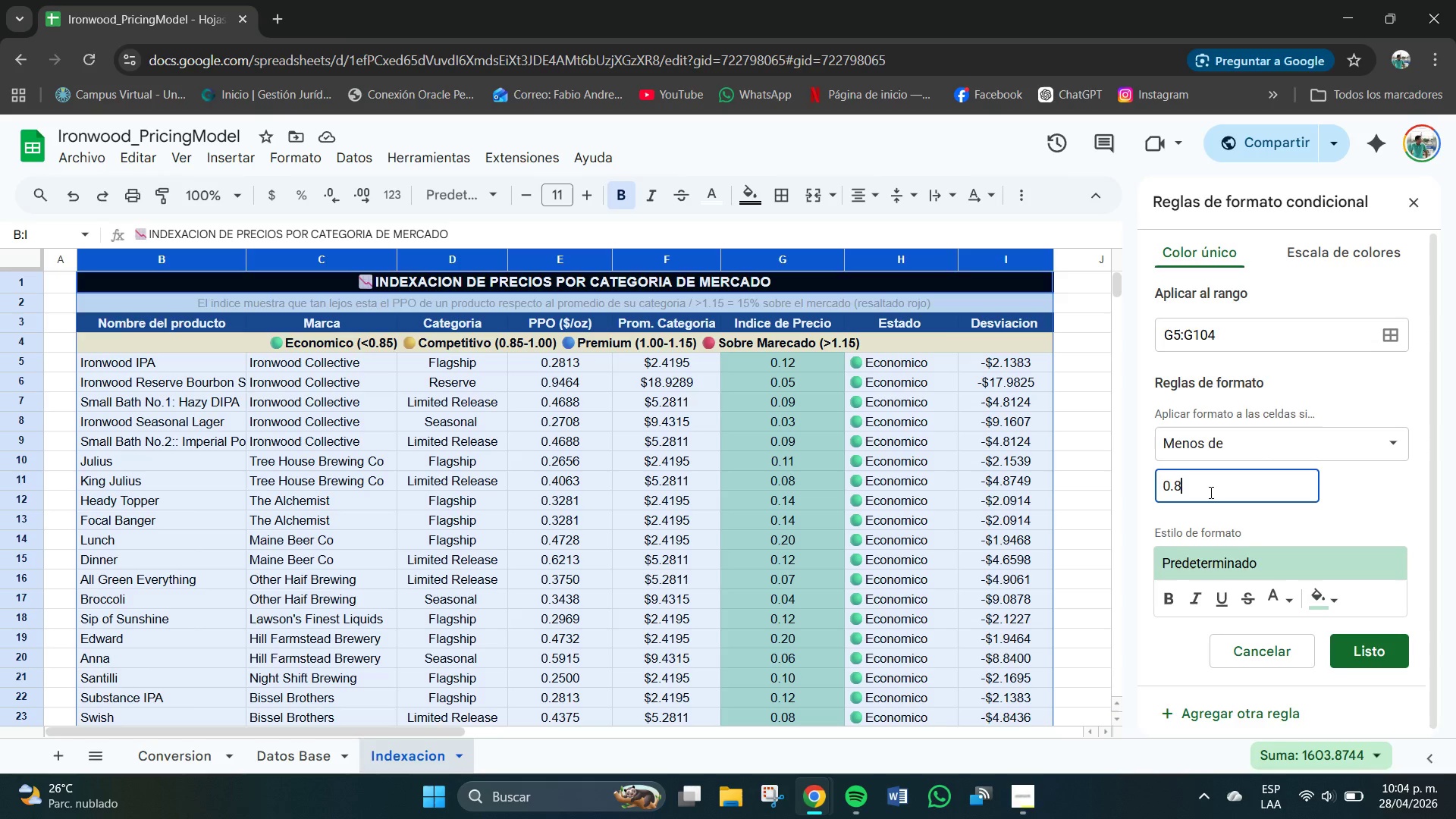 
key(Numpad8)
 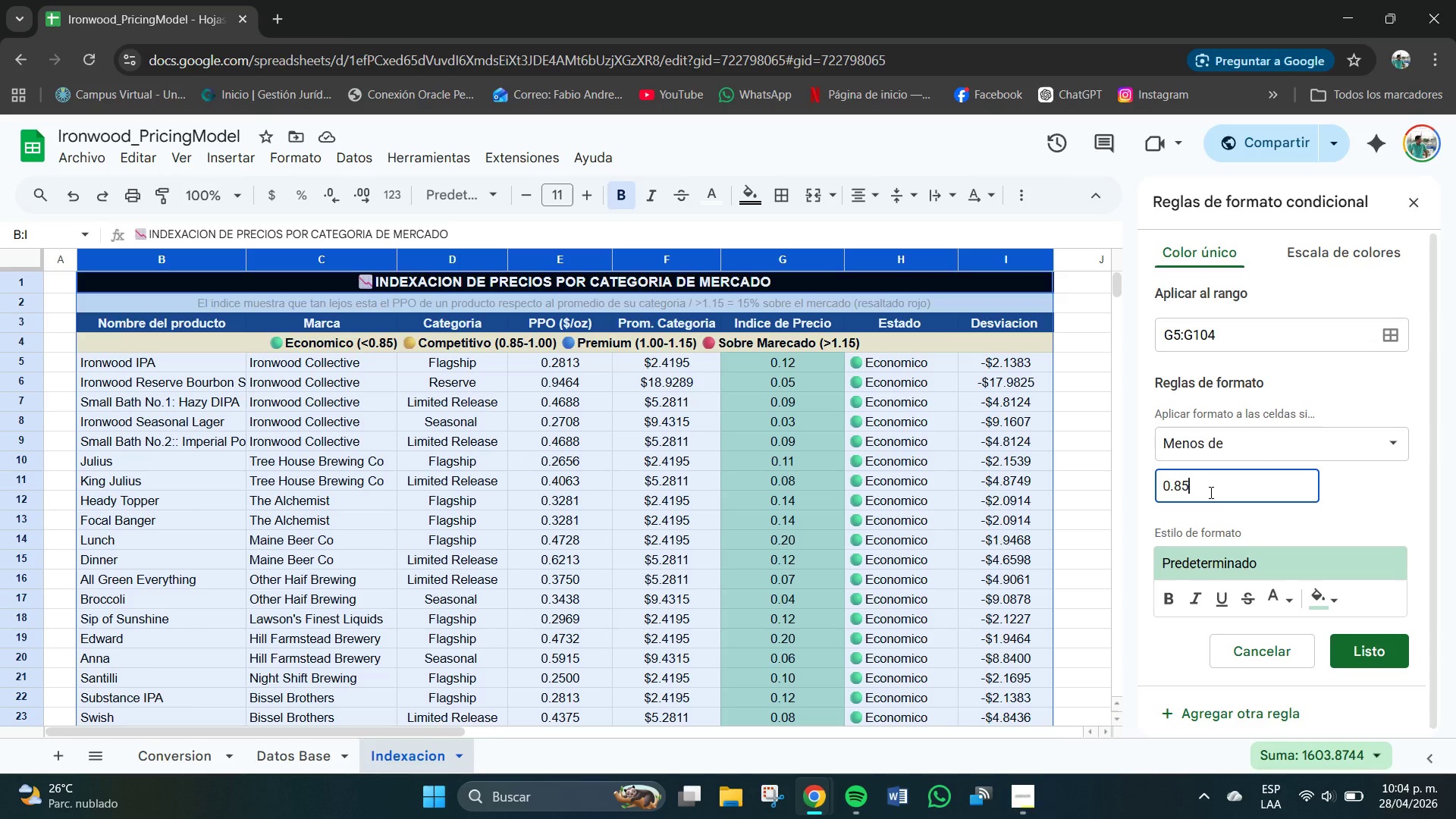 
key(Numpad5)
 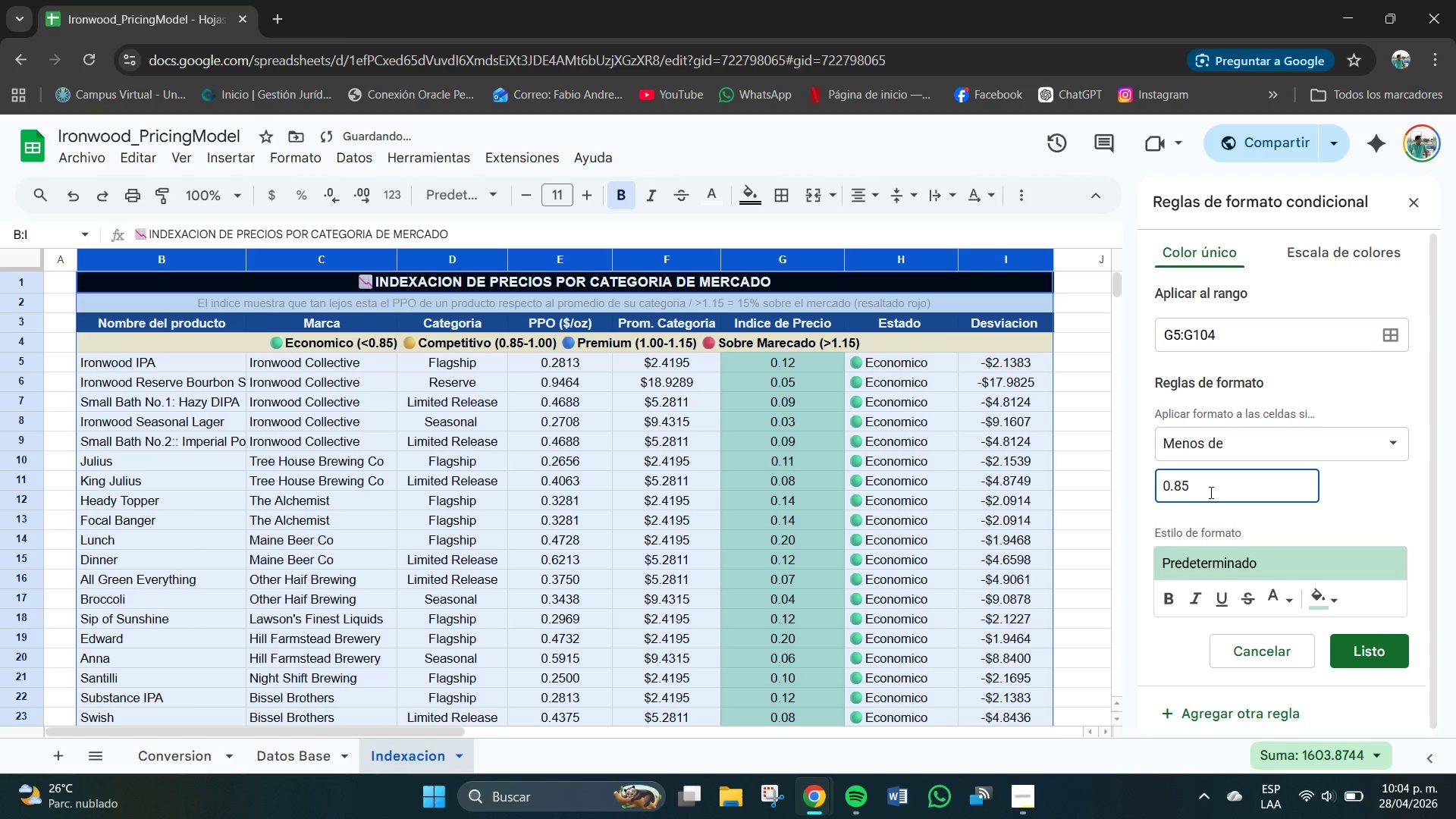 
key(NumpadEnter)
 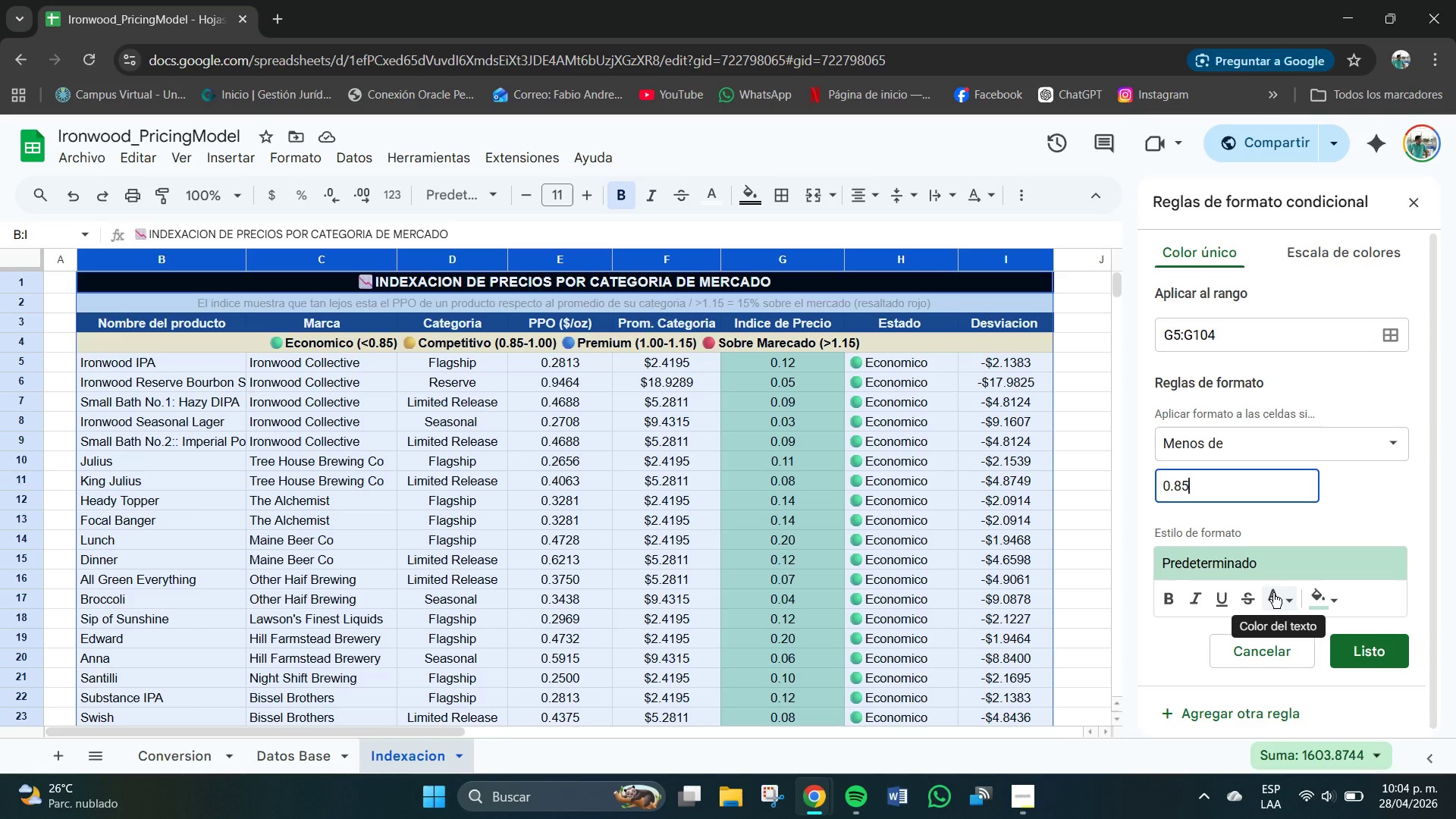 
wait(24.51)
 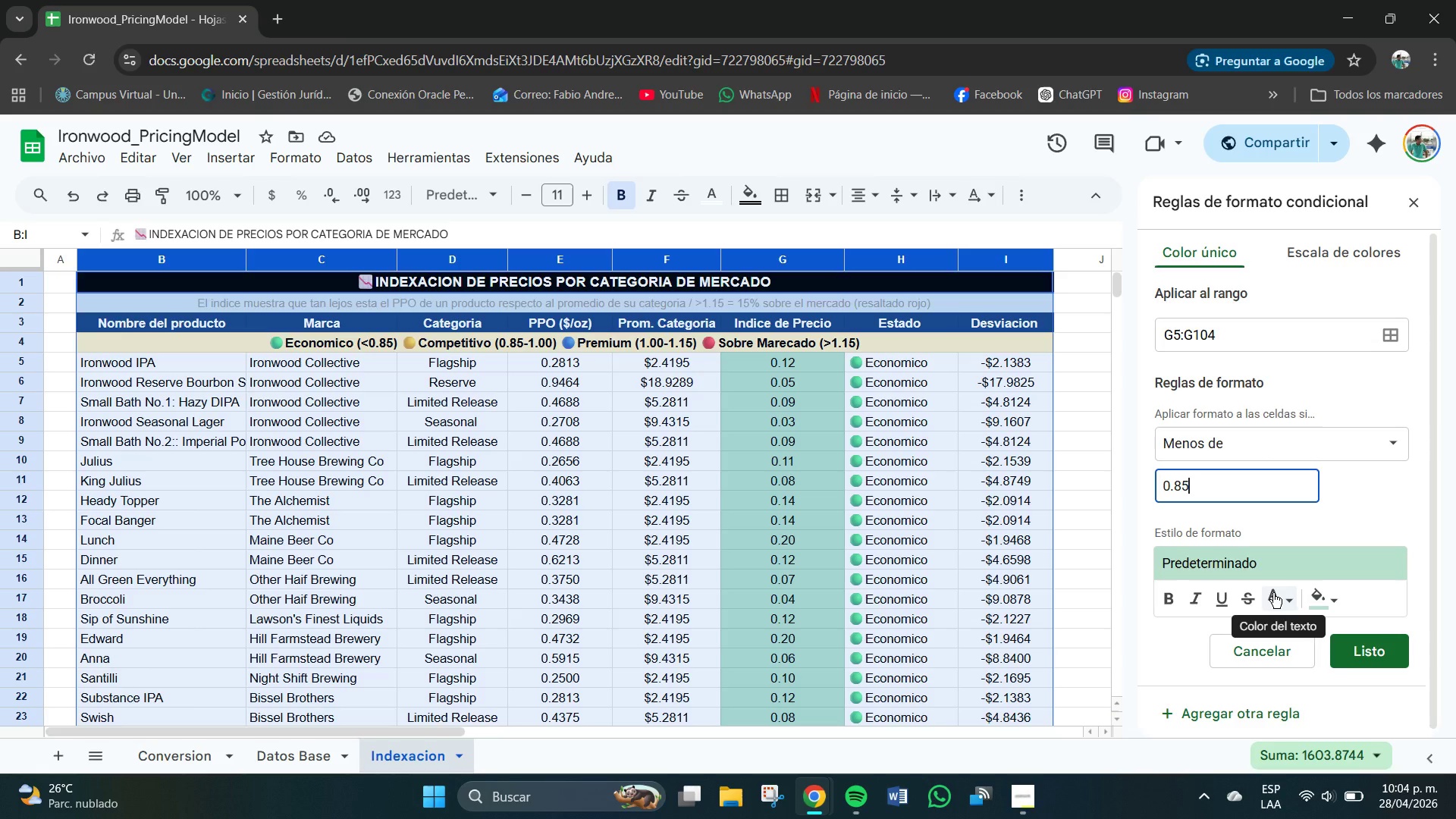 
left_click([1286, 607])
 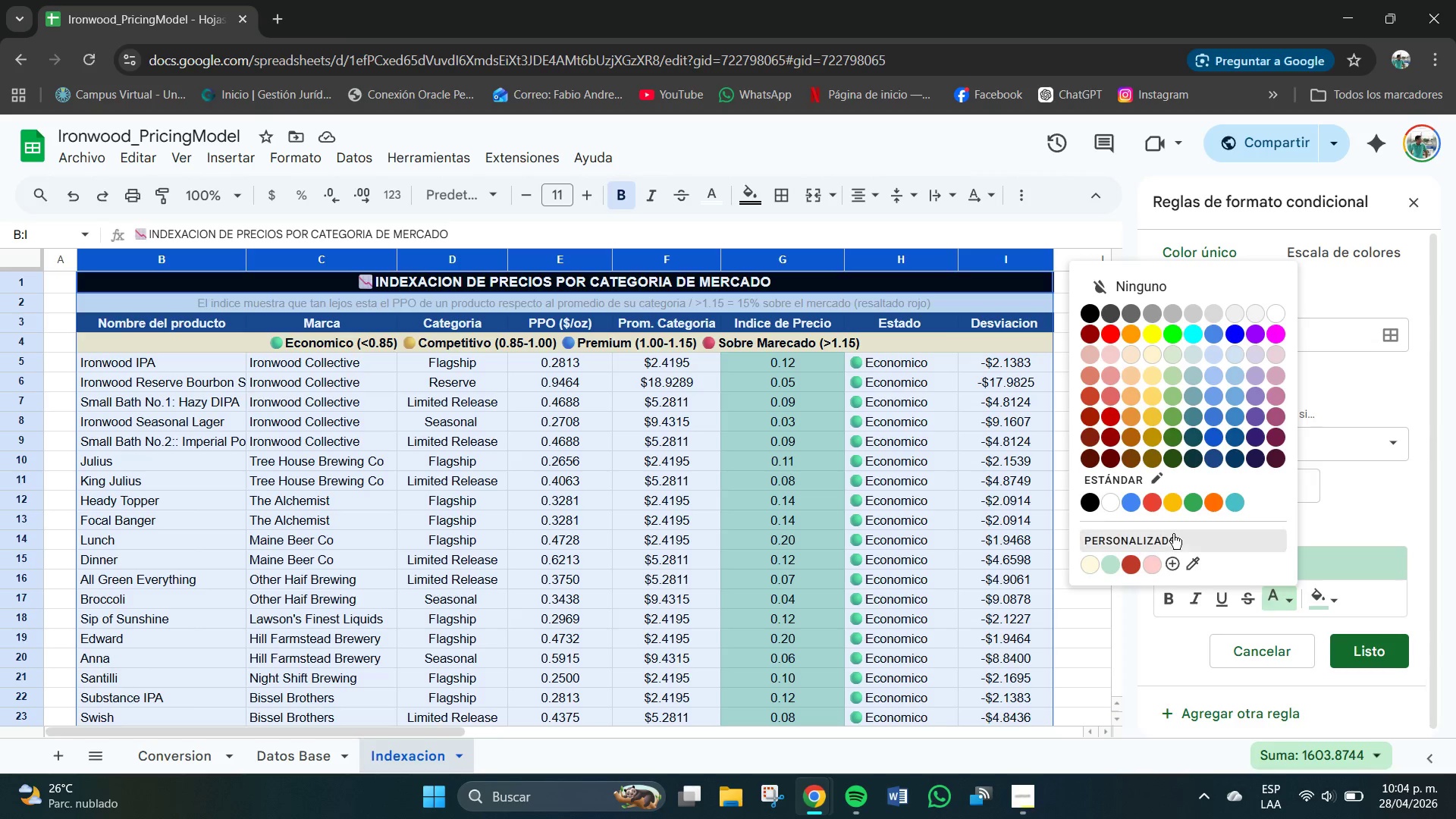 
left_click([1153, 531])
 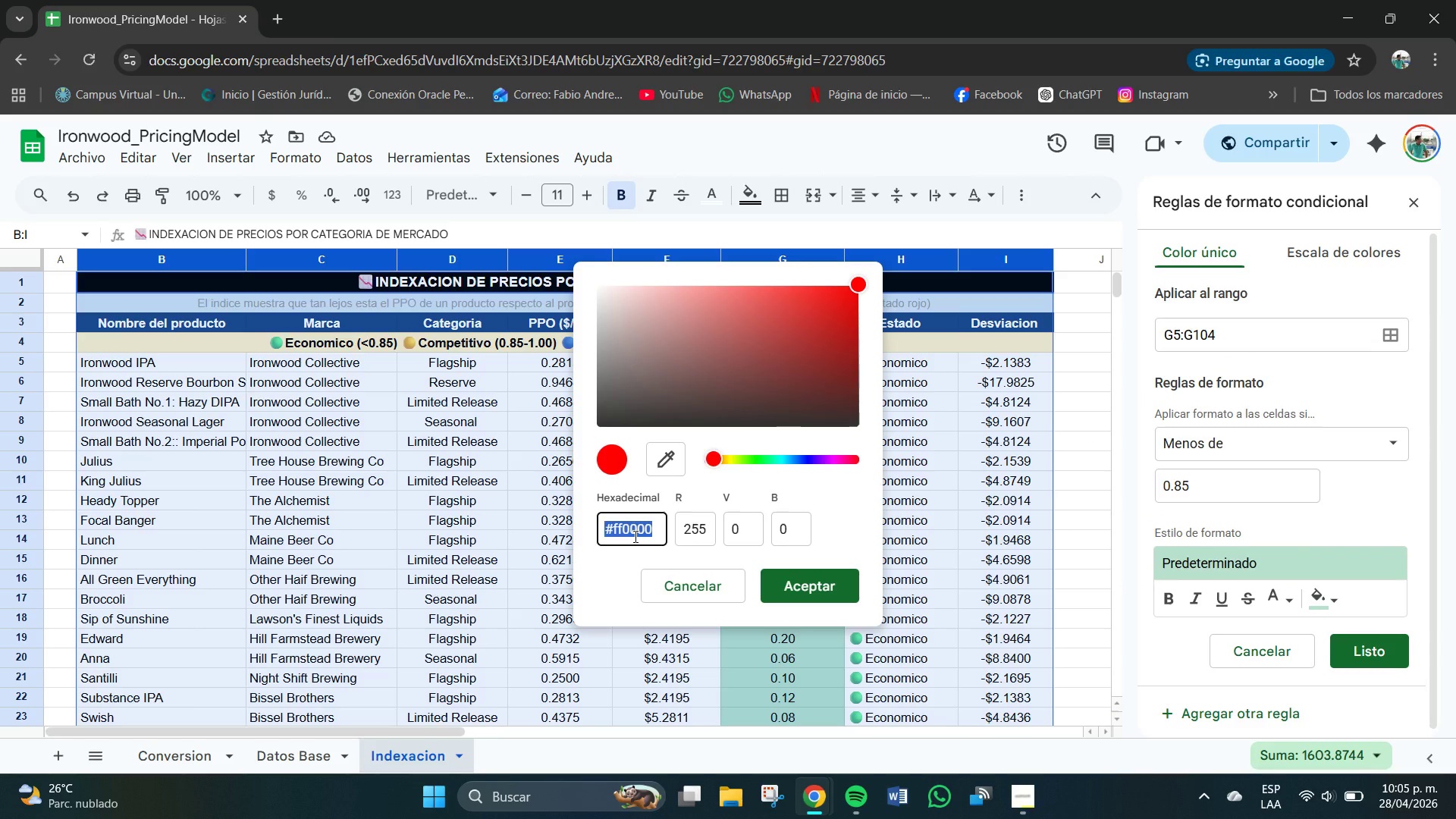 
key(Meta+V)
 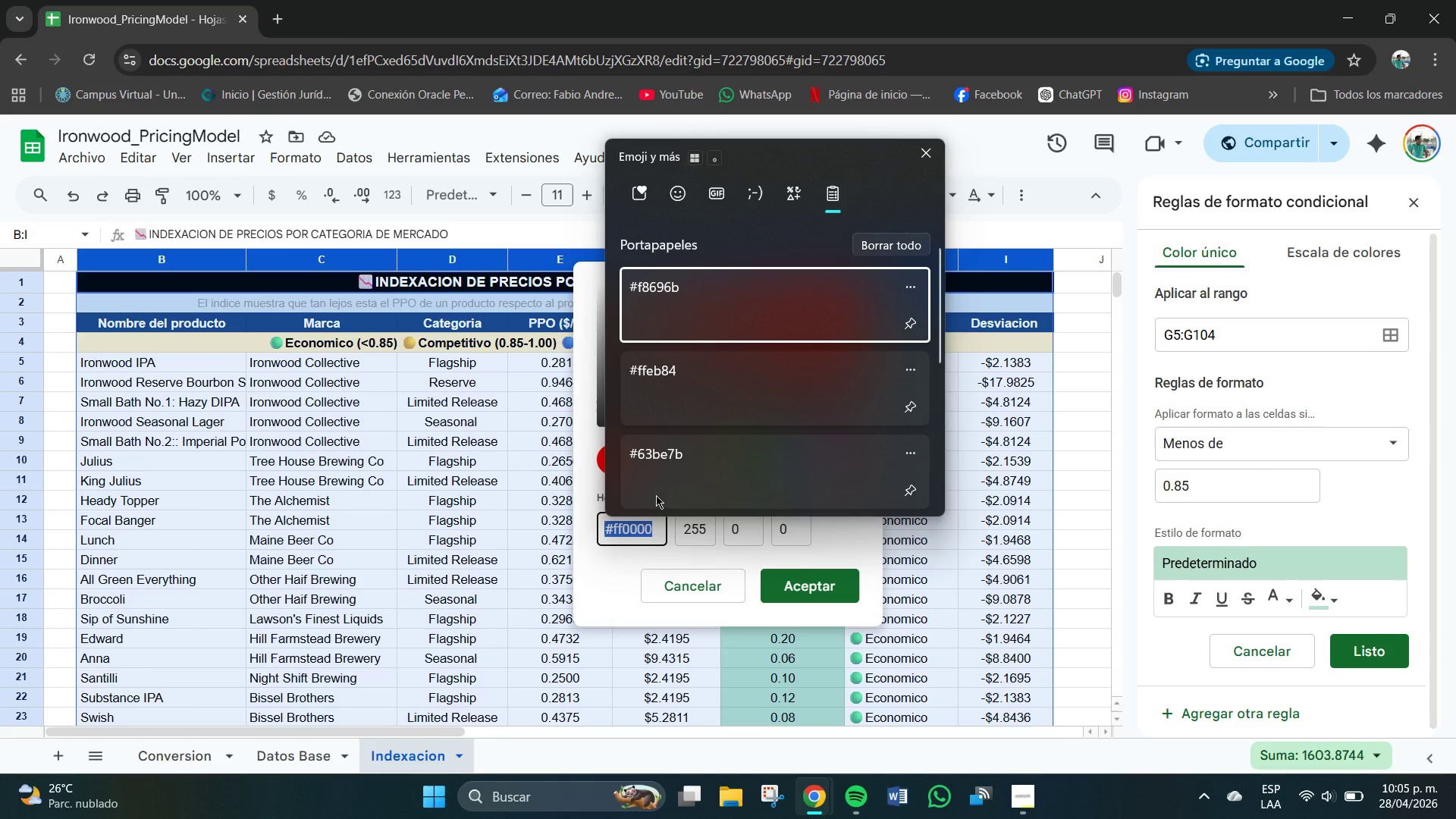 
scroll: coordinate [704, 446], scroll_direction: down, amount: 4.0
 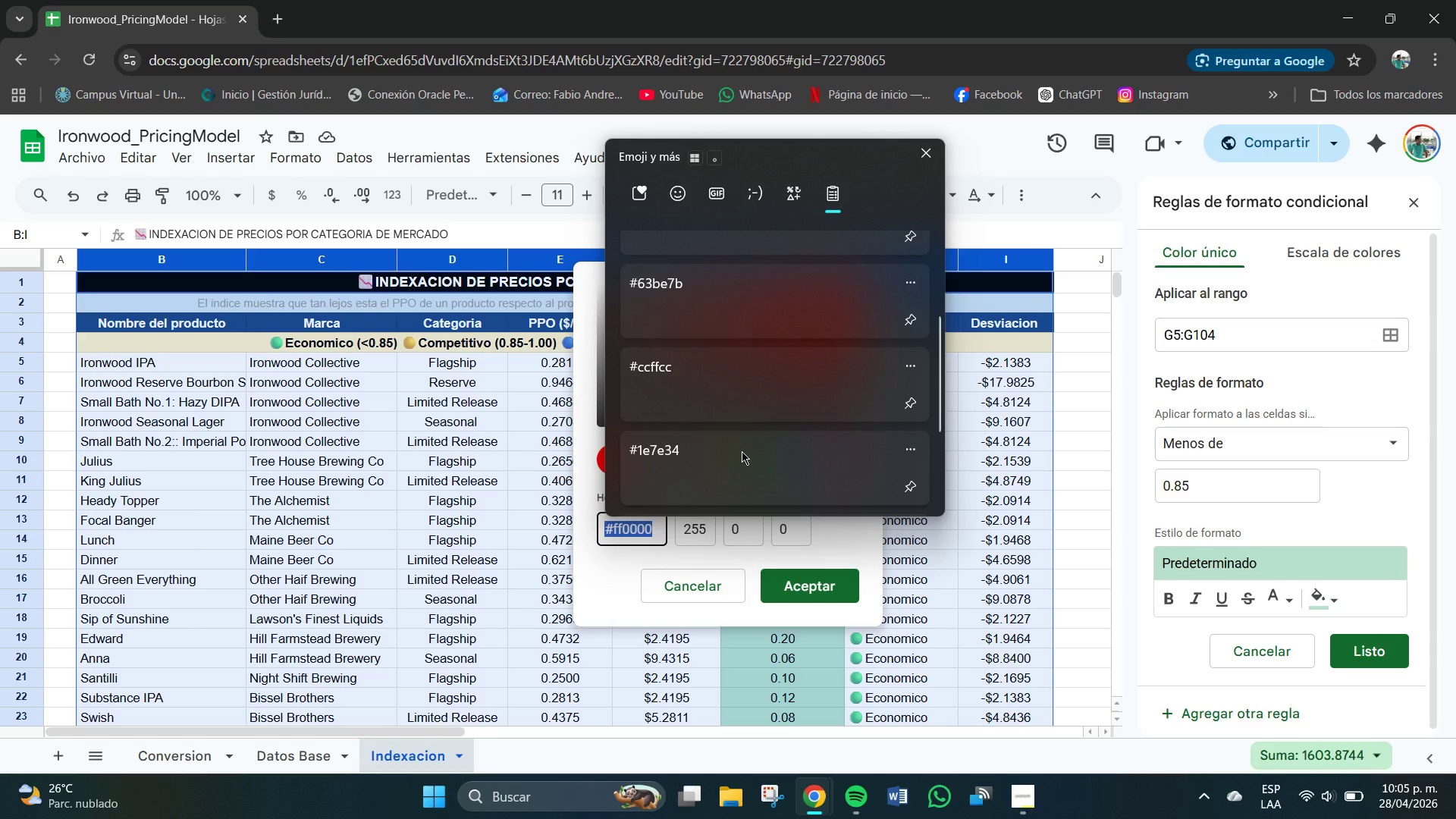 
left_click([742, 451])
 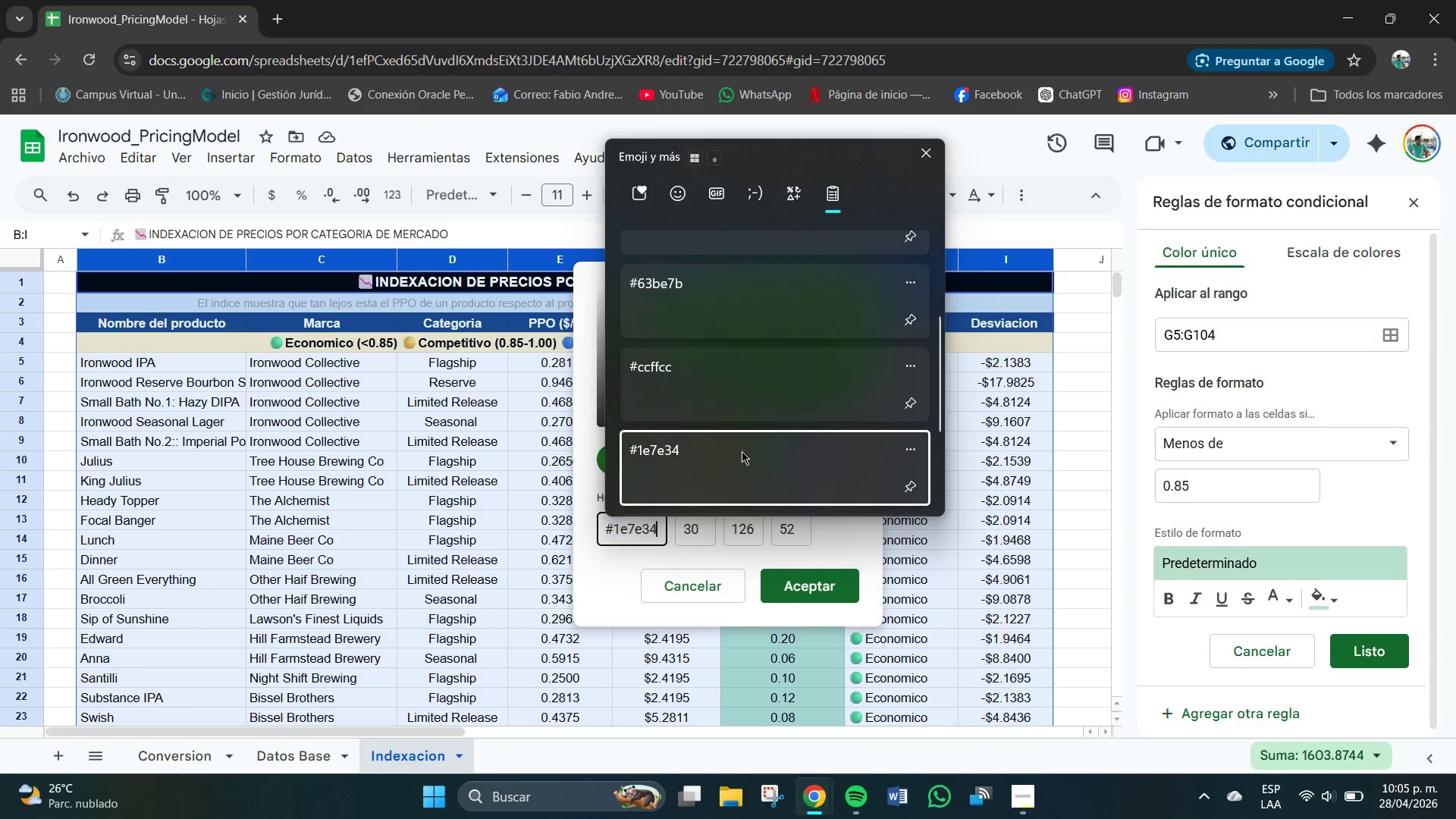 
key(Control+ControlLeft)
 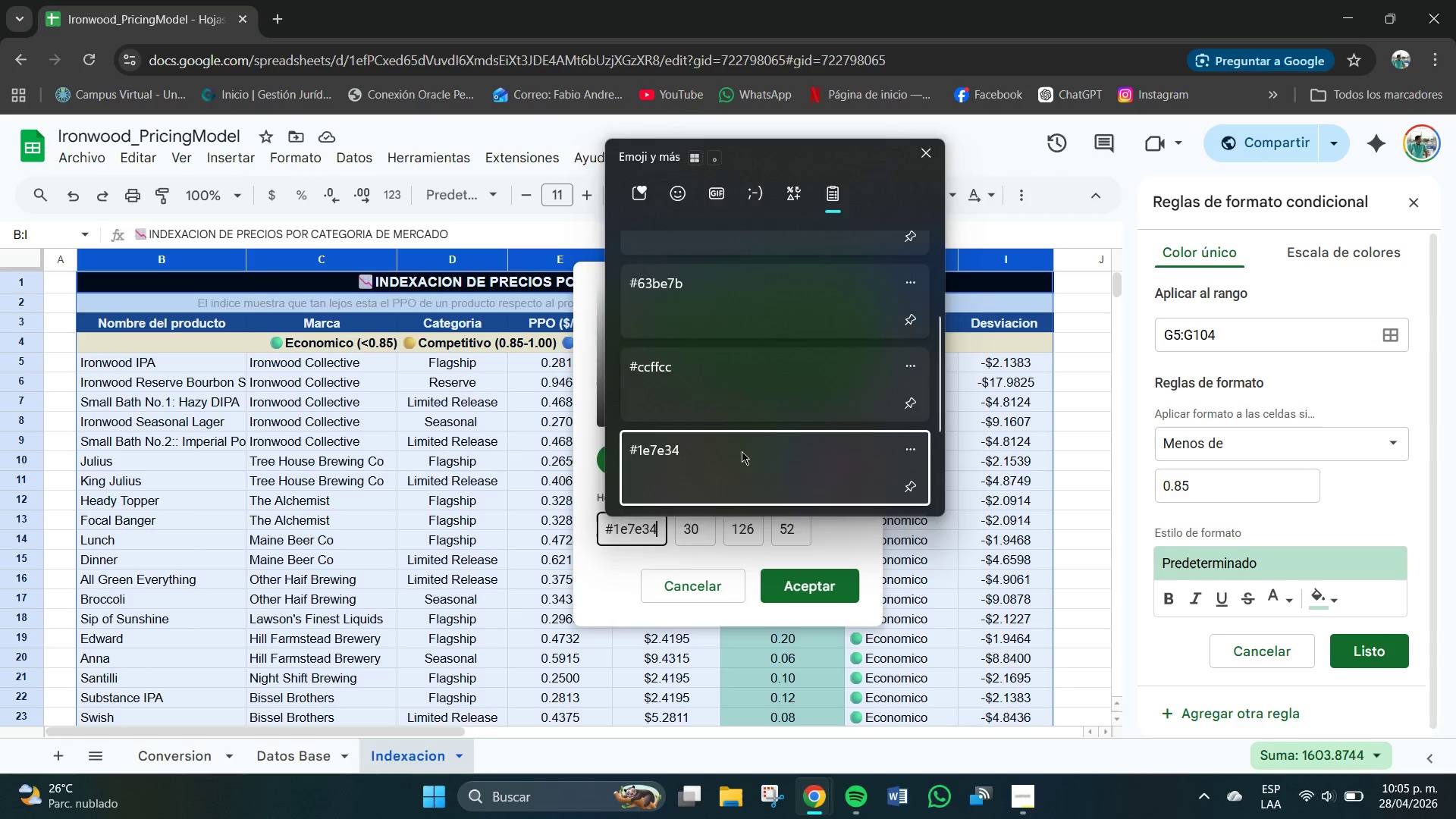 
hold_key(key=V, duration=9.83)
 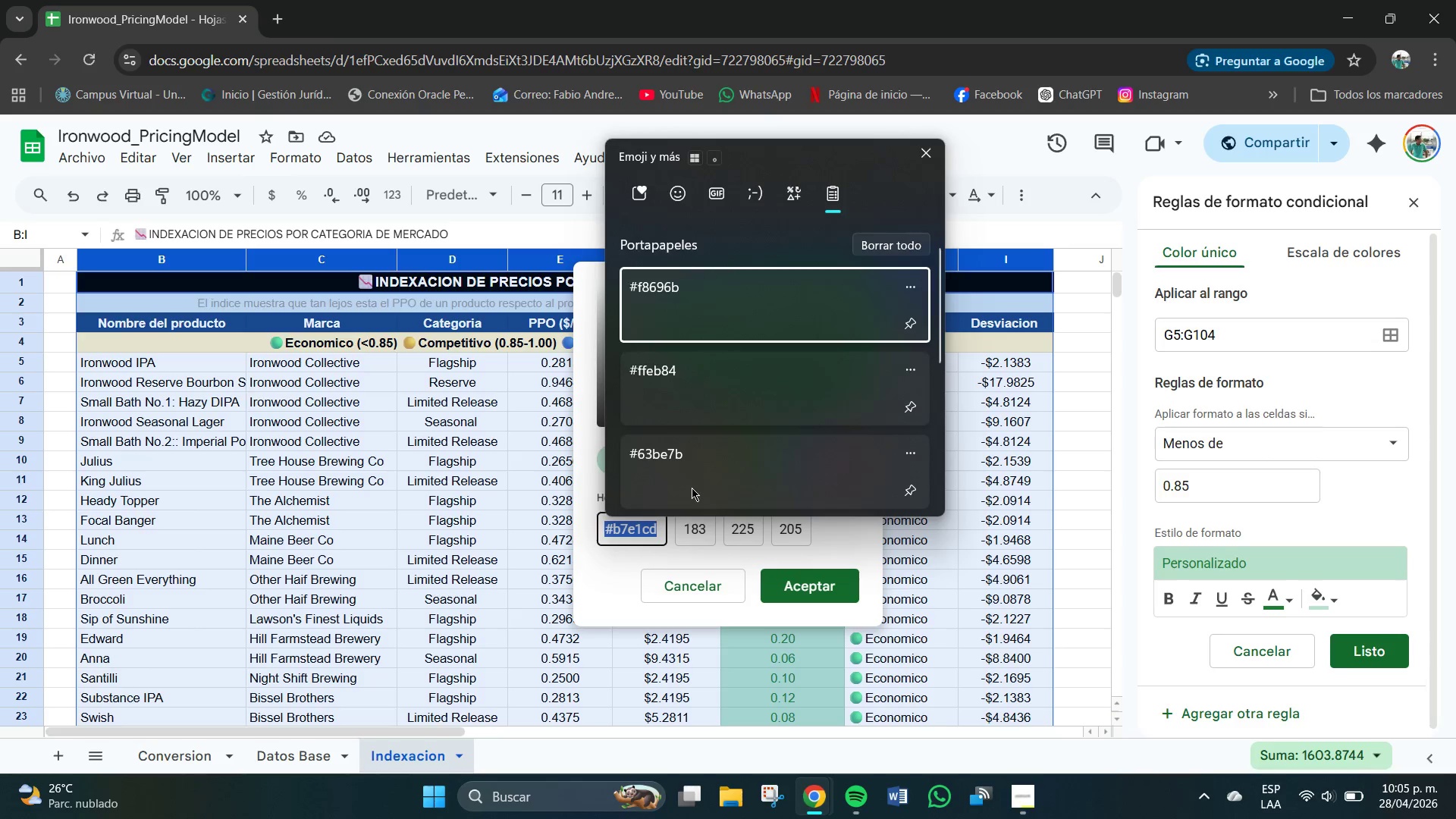 
left_click([791, 581])
 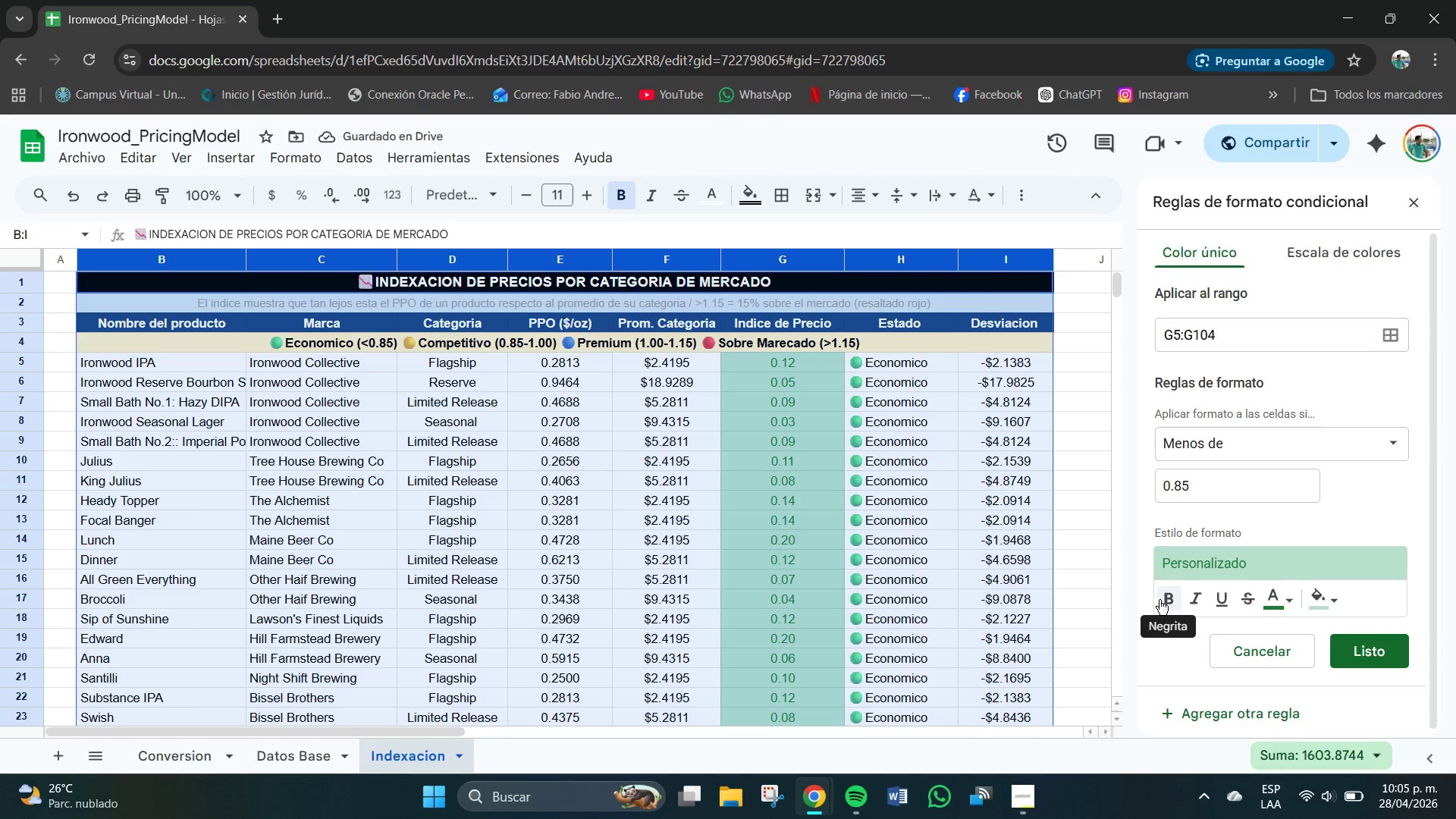 
left_click([1333, 595])
 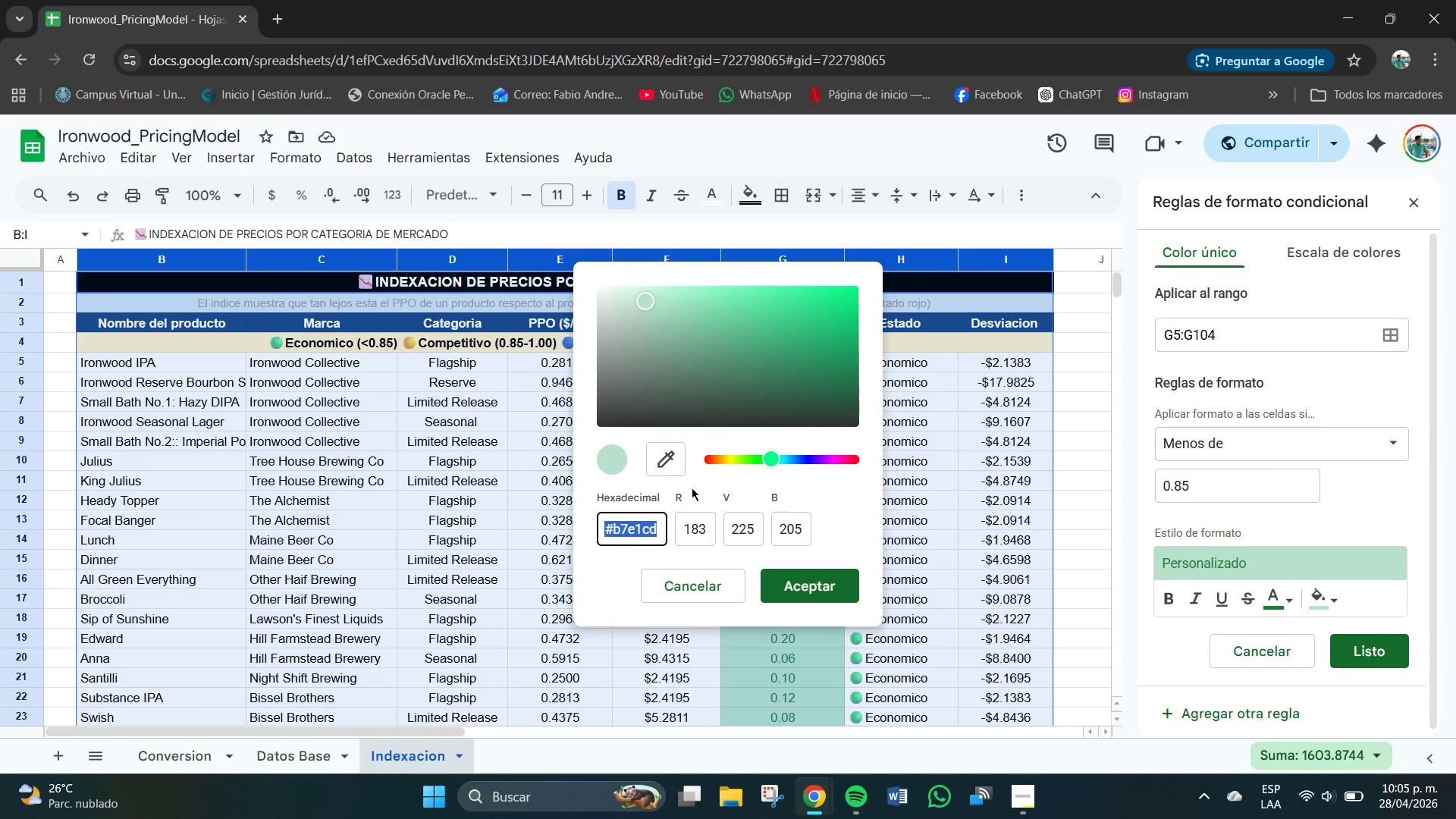 
hold_key(key=MetaLeft, duration=0.75)
 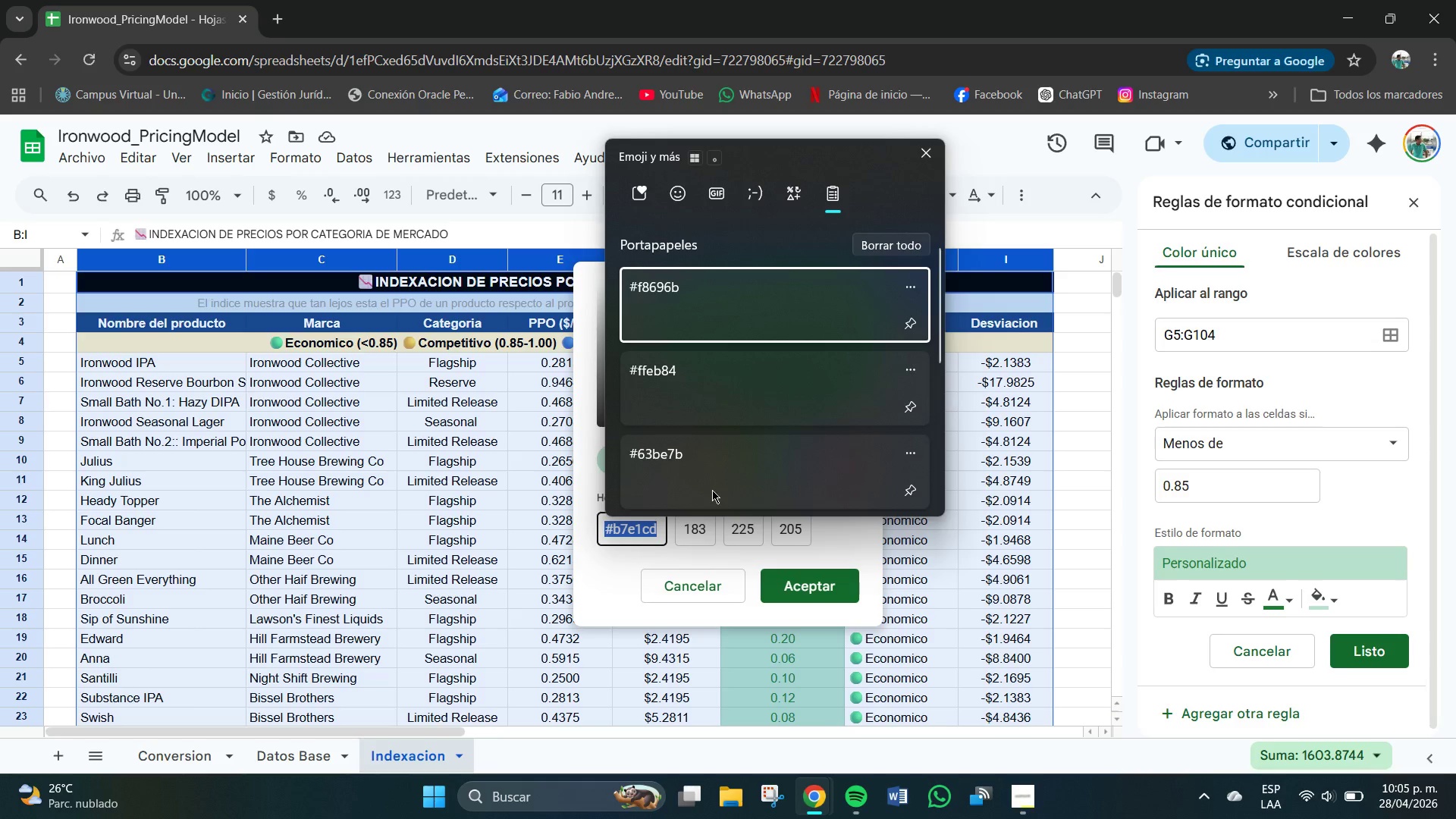 
scroll: coordinate [742, 408], scroll_direction: down, amount: 6.0
 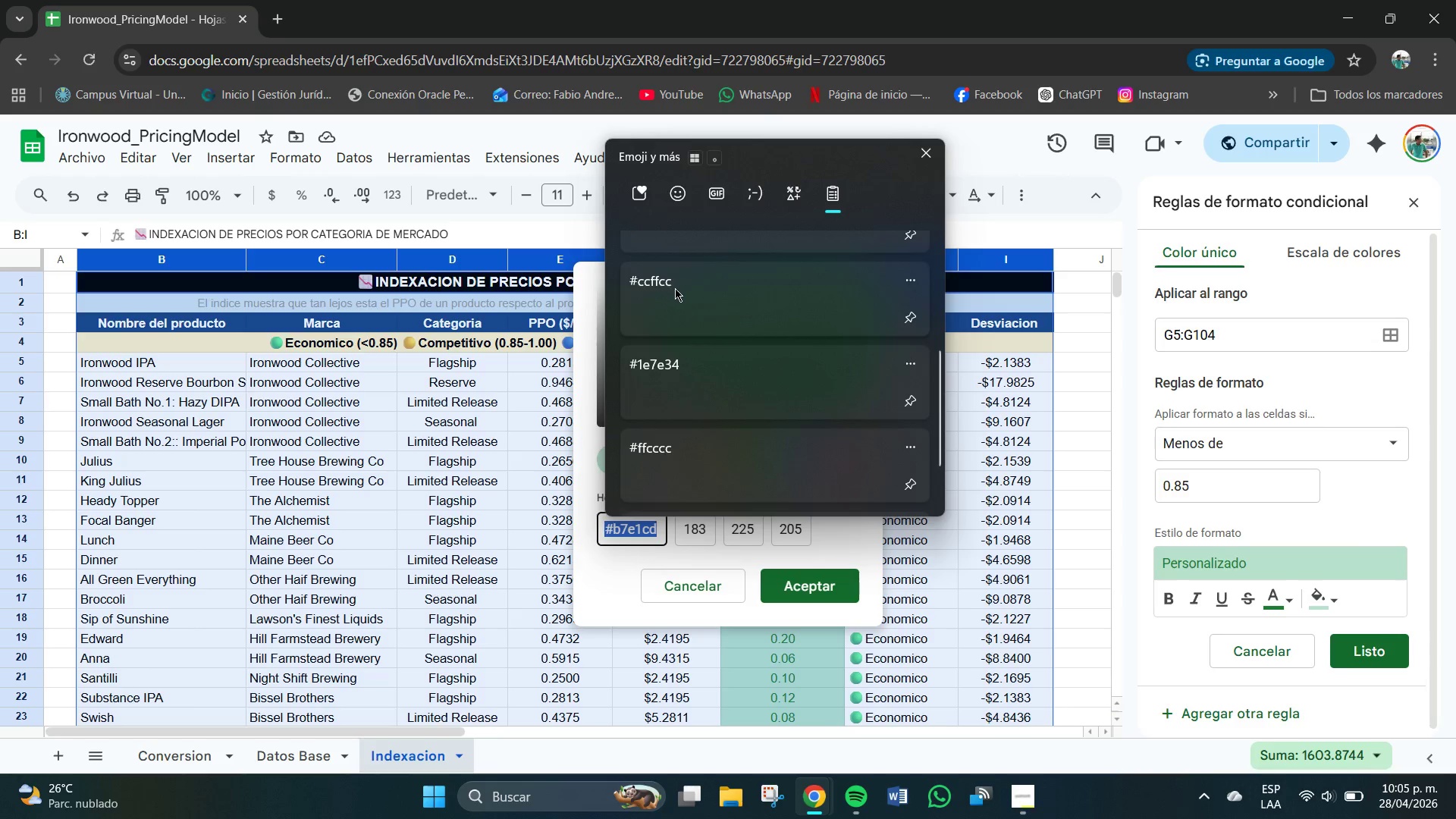 
left_click([686, 292])
 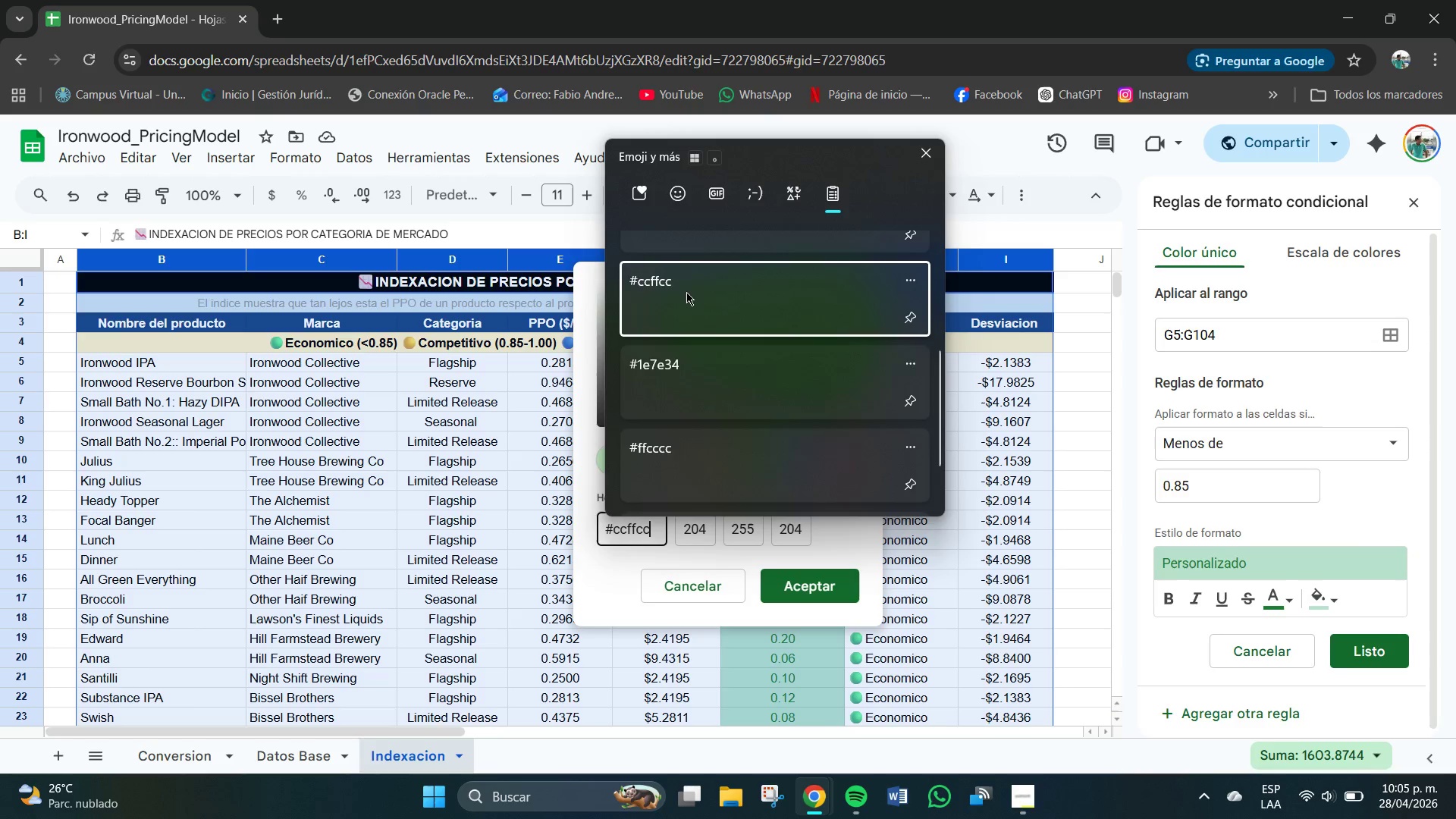 
key(Control+ControlLeft)
 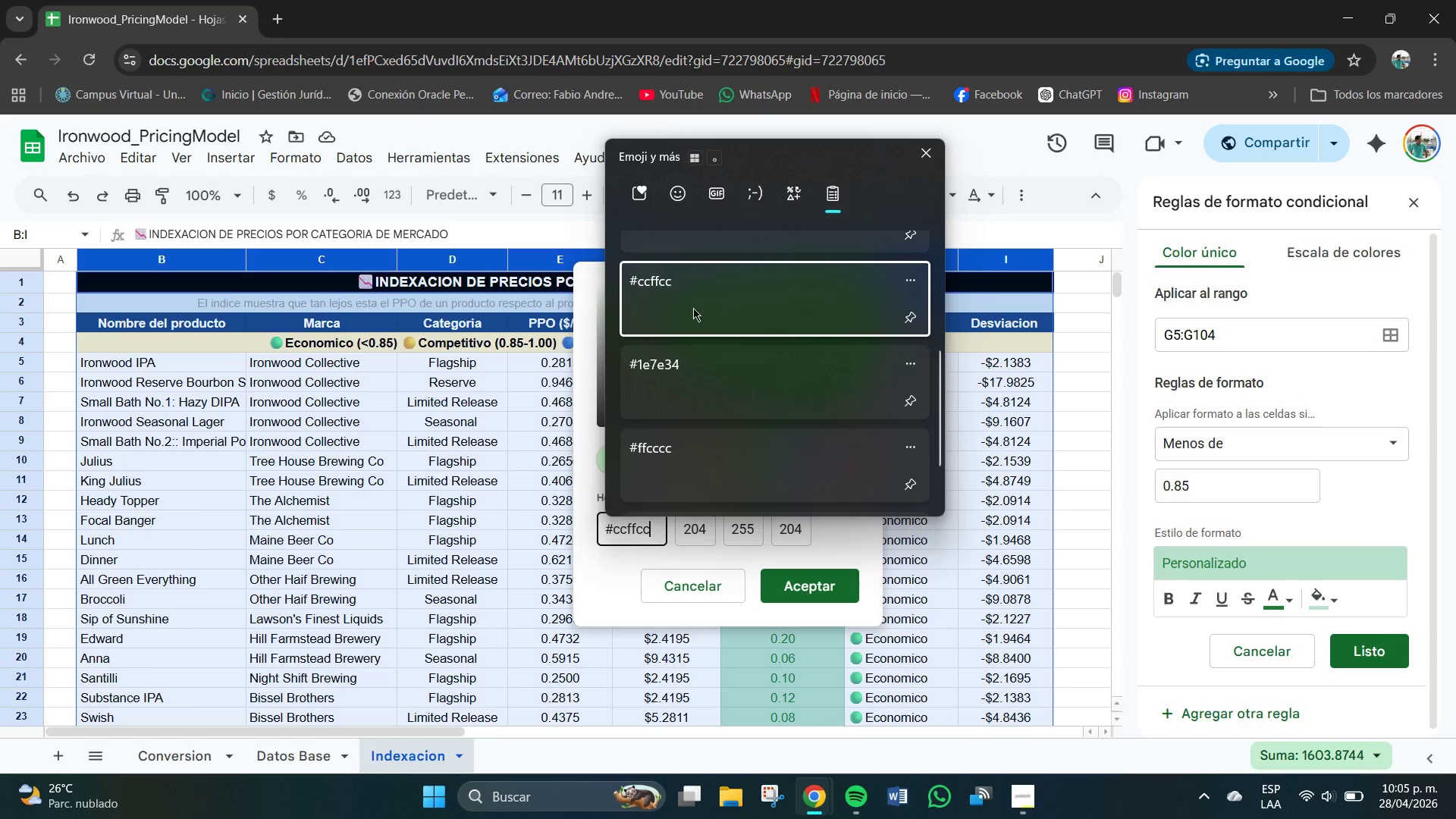 
left_click([802, 582])
 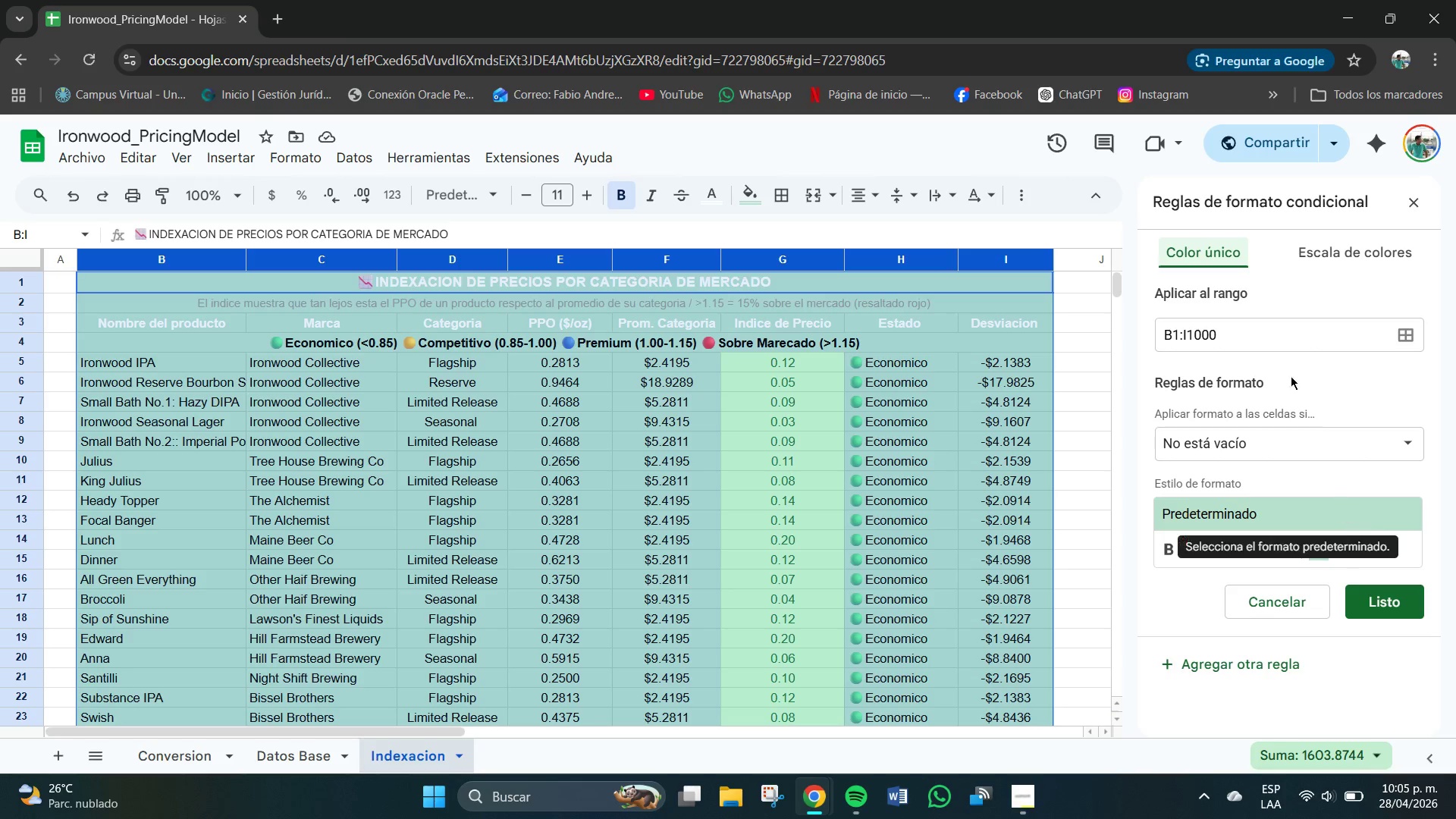 
wait(19.52)
 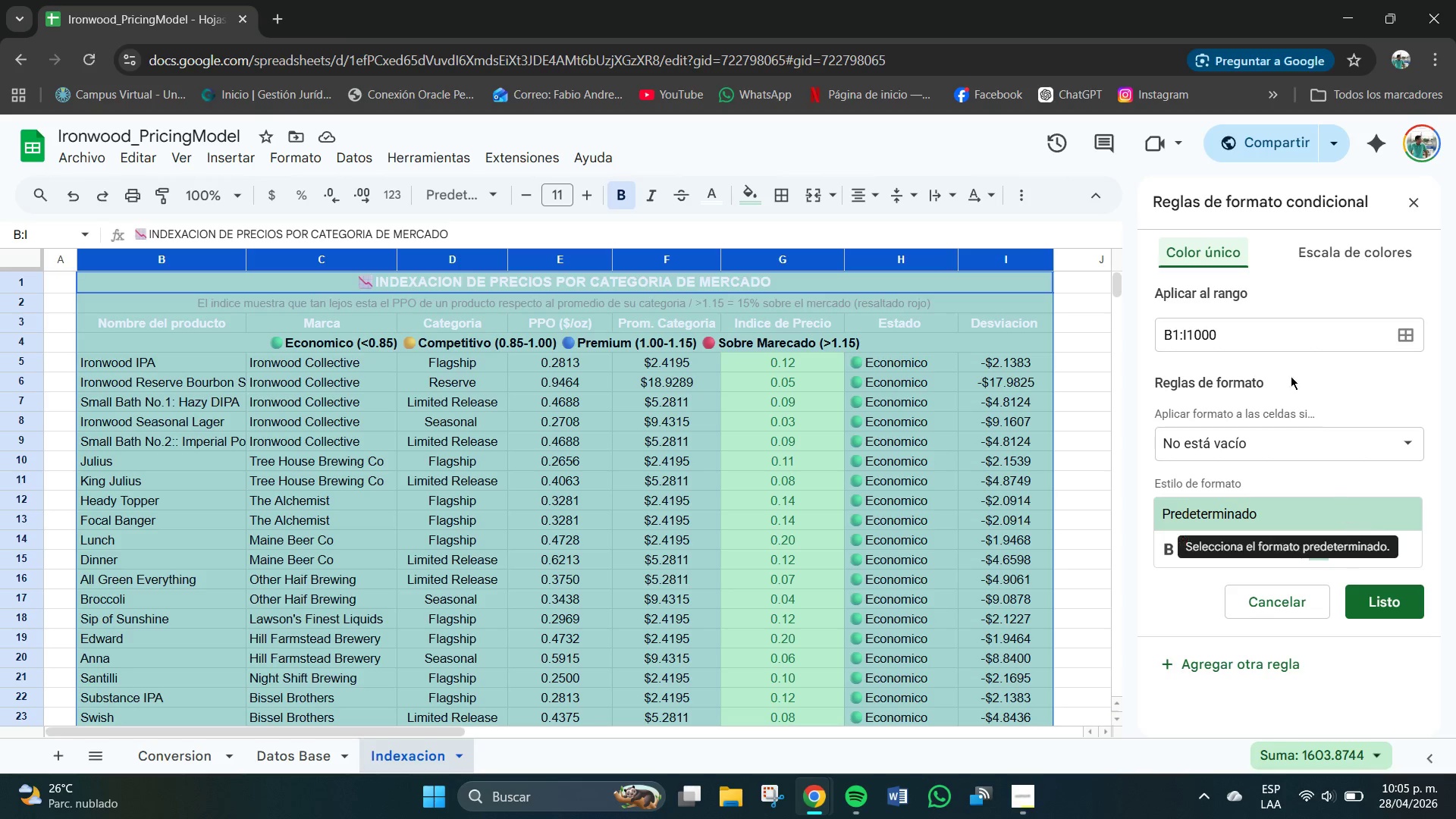 
left_click_drag(start_coordinate=[1239, 337], to_coordinate=[1091, 334])
 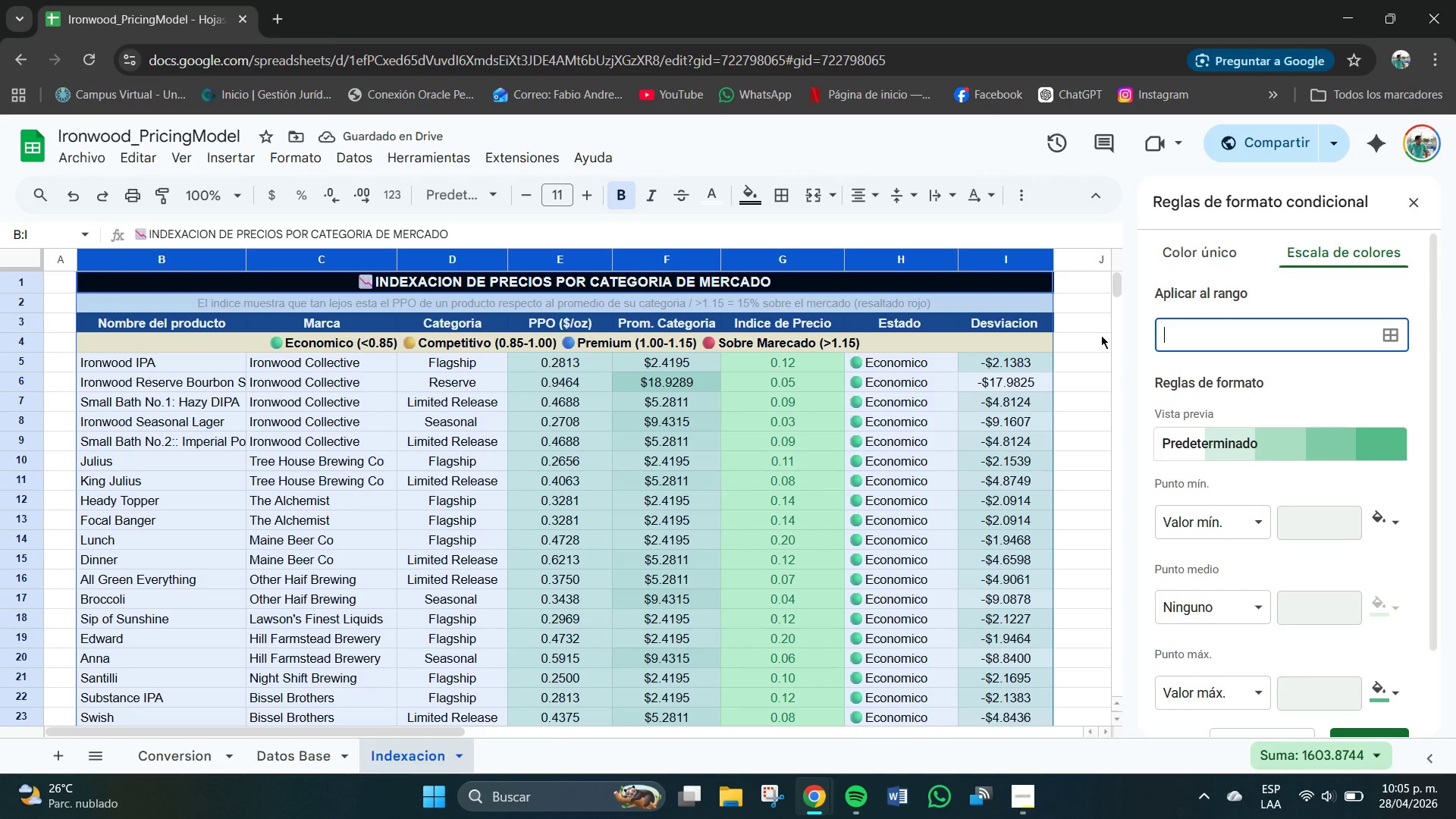 
key(Backspace)
type(E5>5)
key(Backspace)
type(E104)
 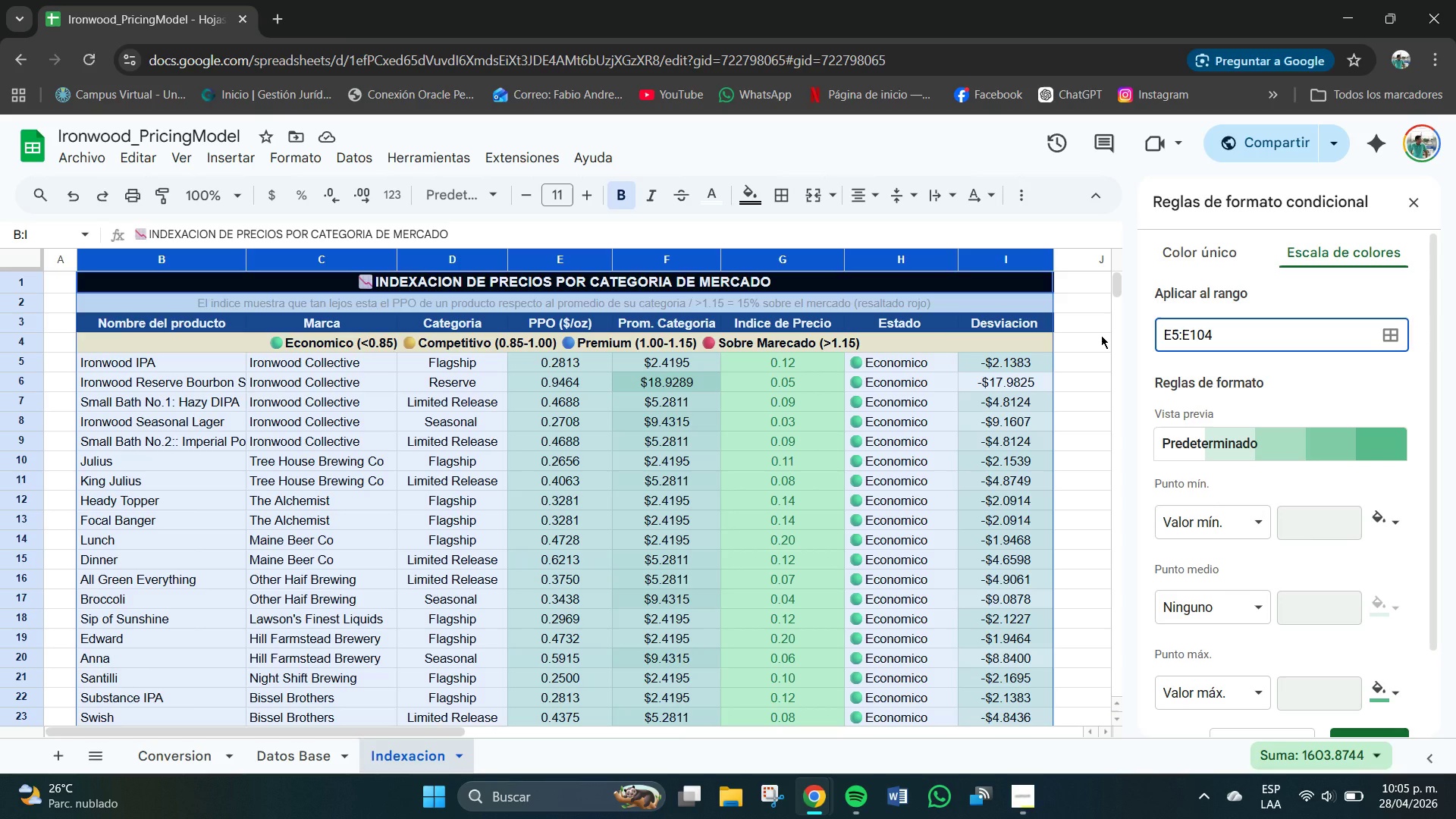 
wait(7.25)
 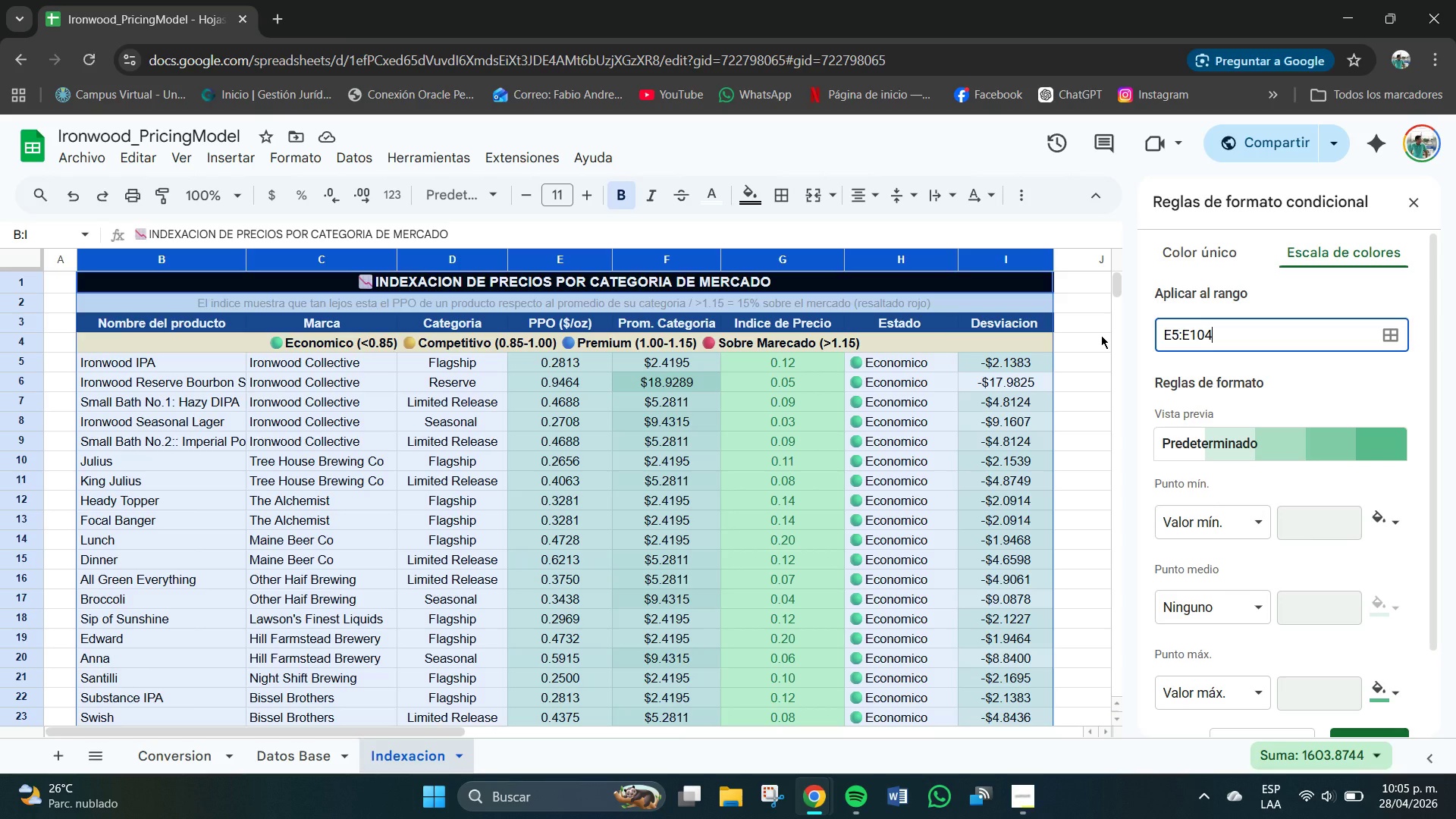 
left_click([1200, 437])
 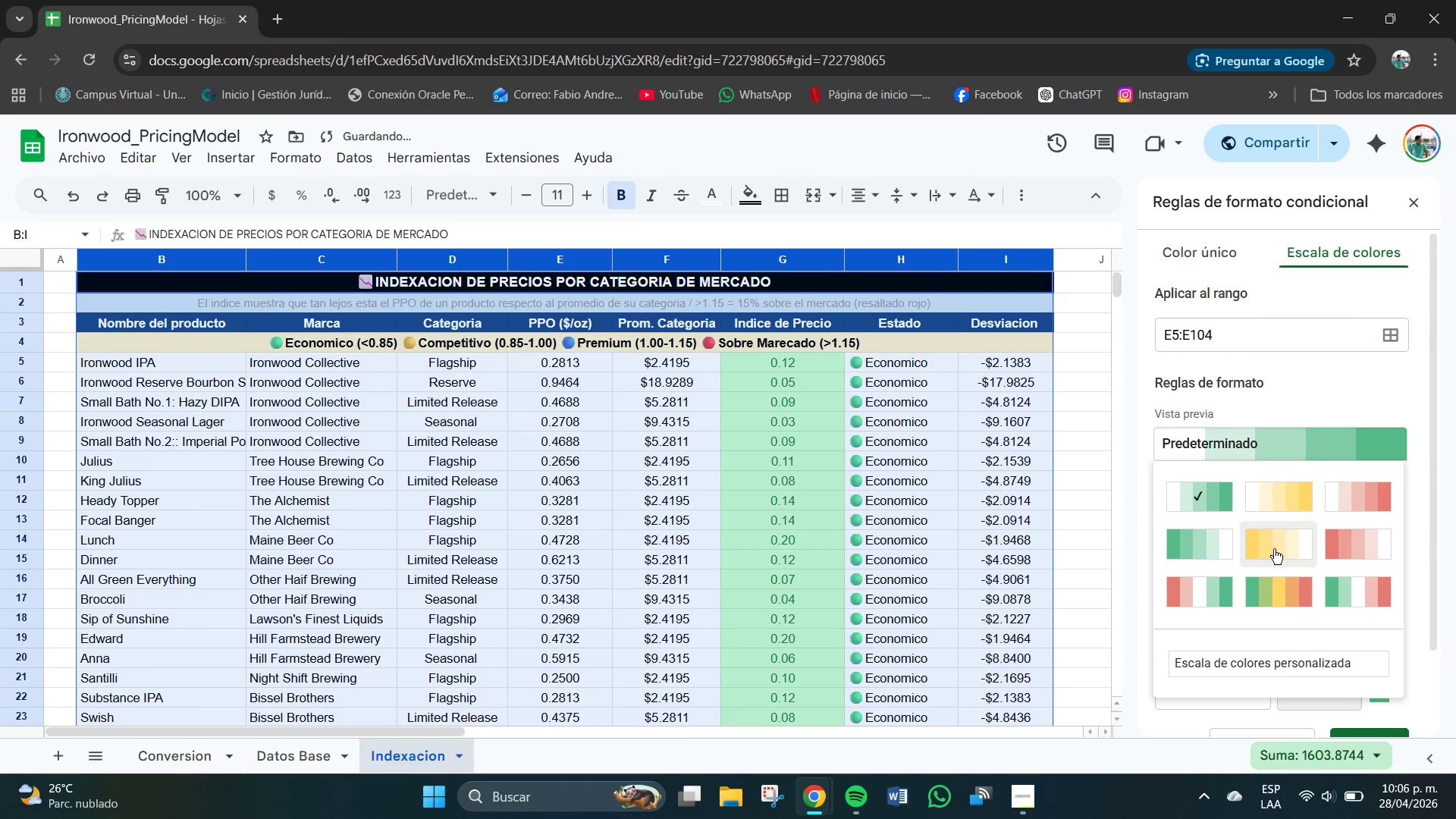 
mouse_move([1279, 557])
 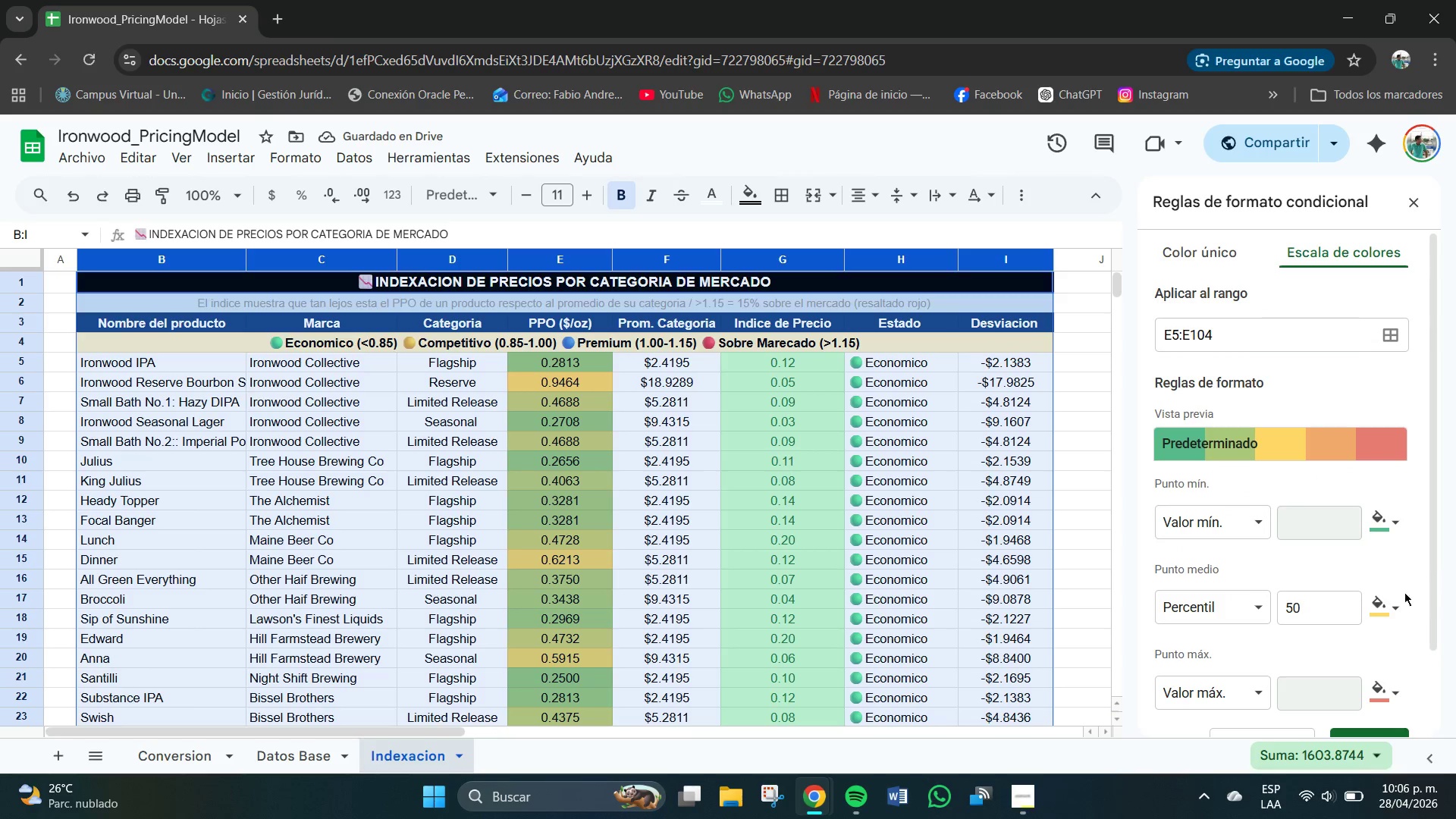 
scroll: coordinate [1363, 566], scroll_direction: down, amount: 3.0
 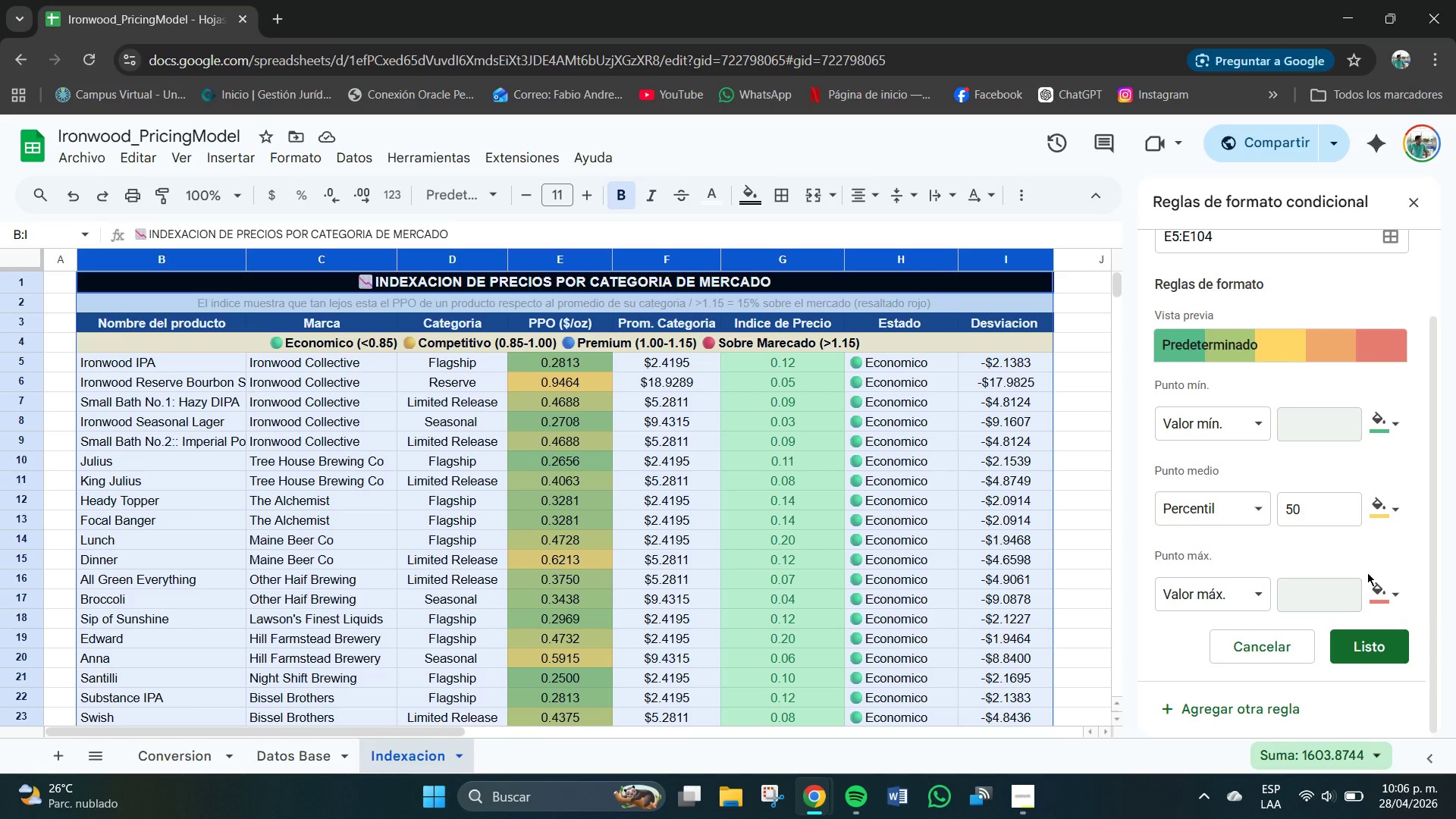 
wait(10.5)
 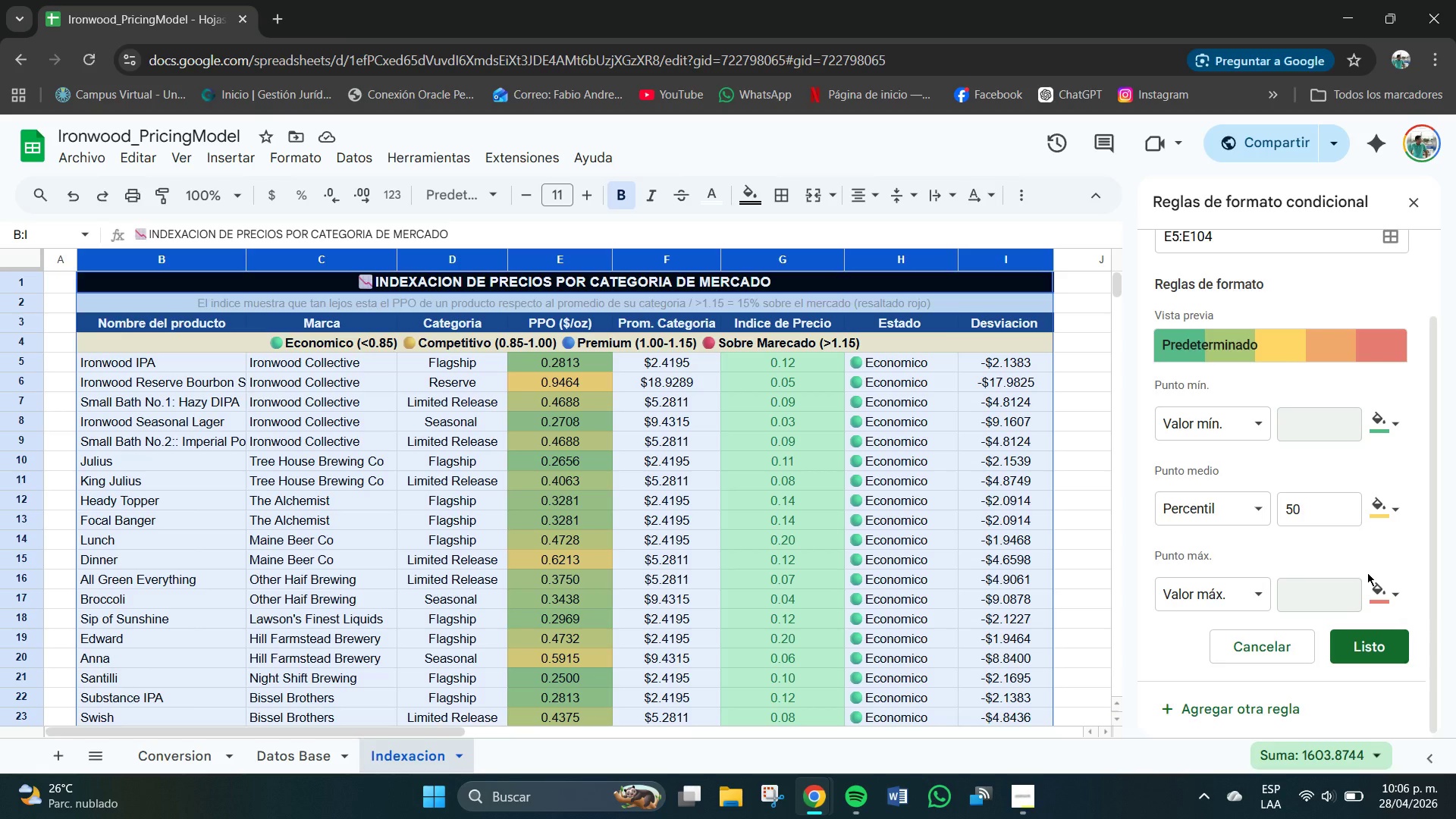 
left_click([1398, 417])
 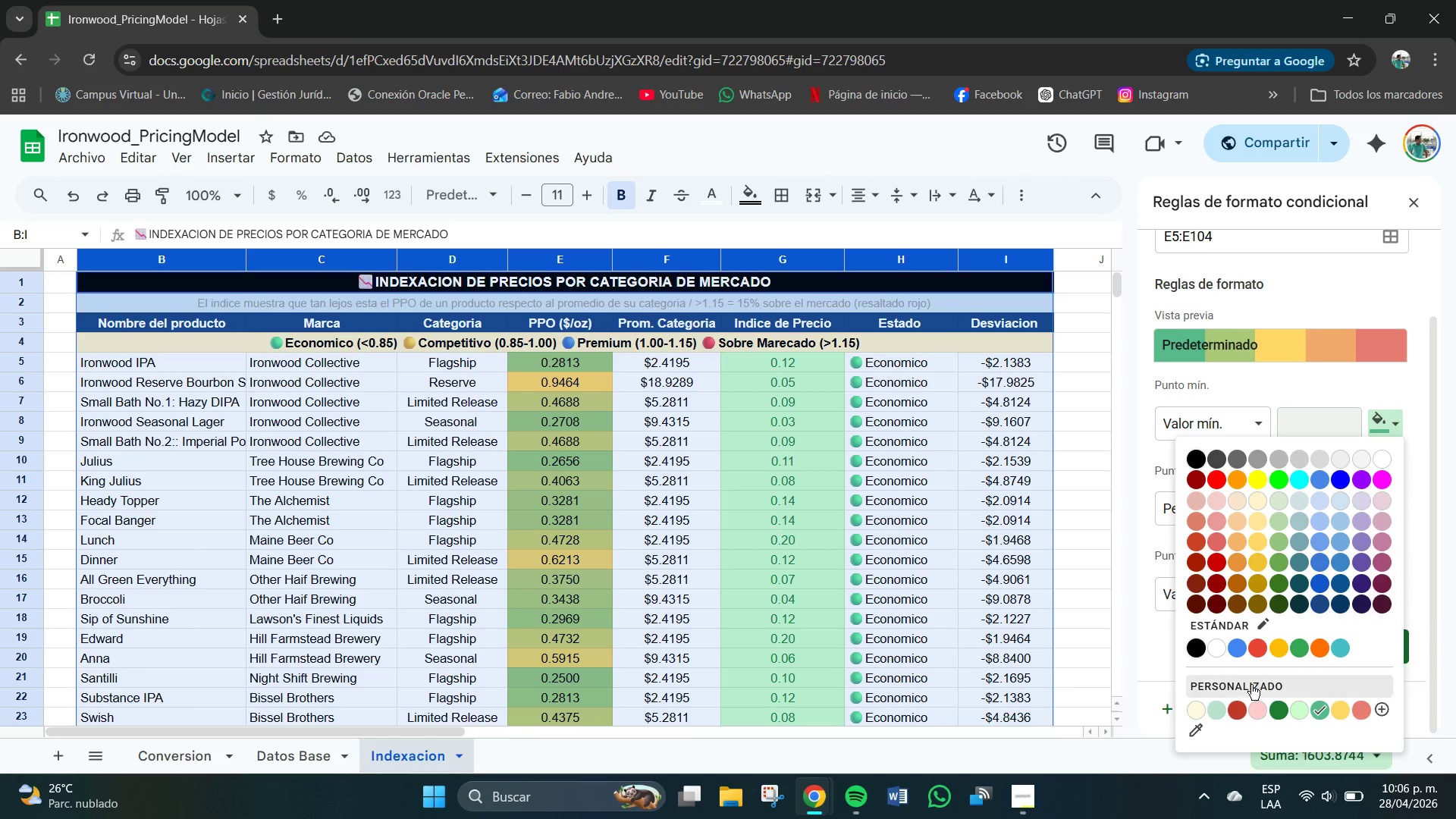 
left_click([1251, 689])
 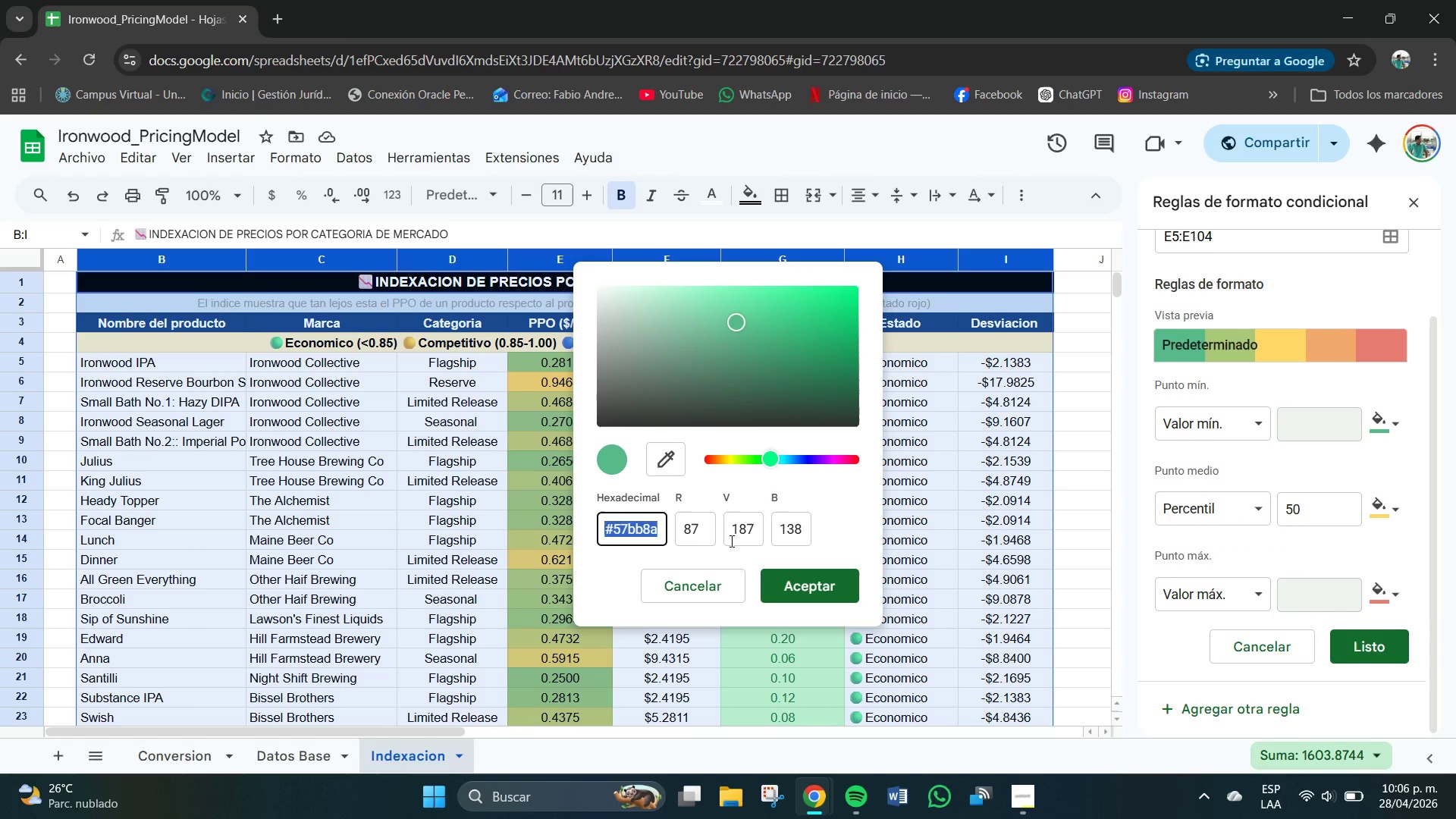 
key(Meta+V)
 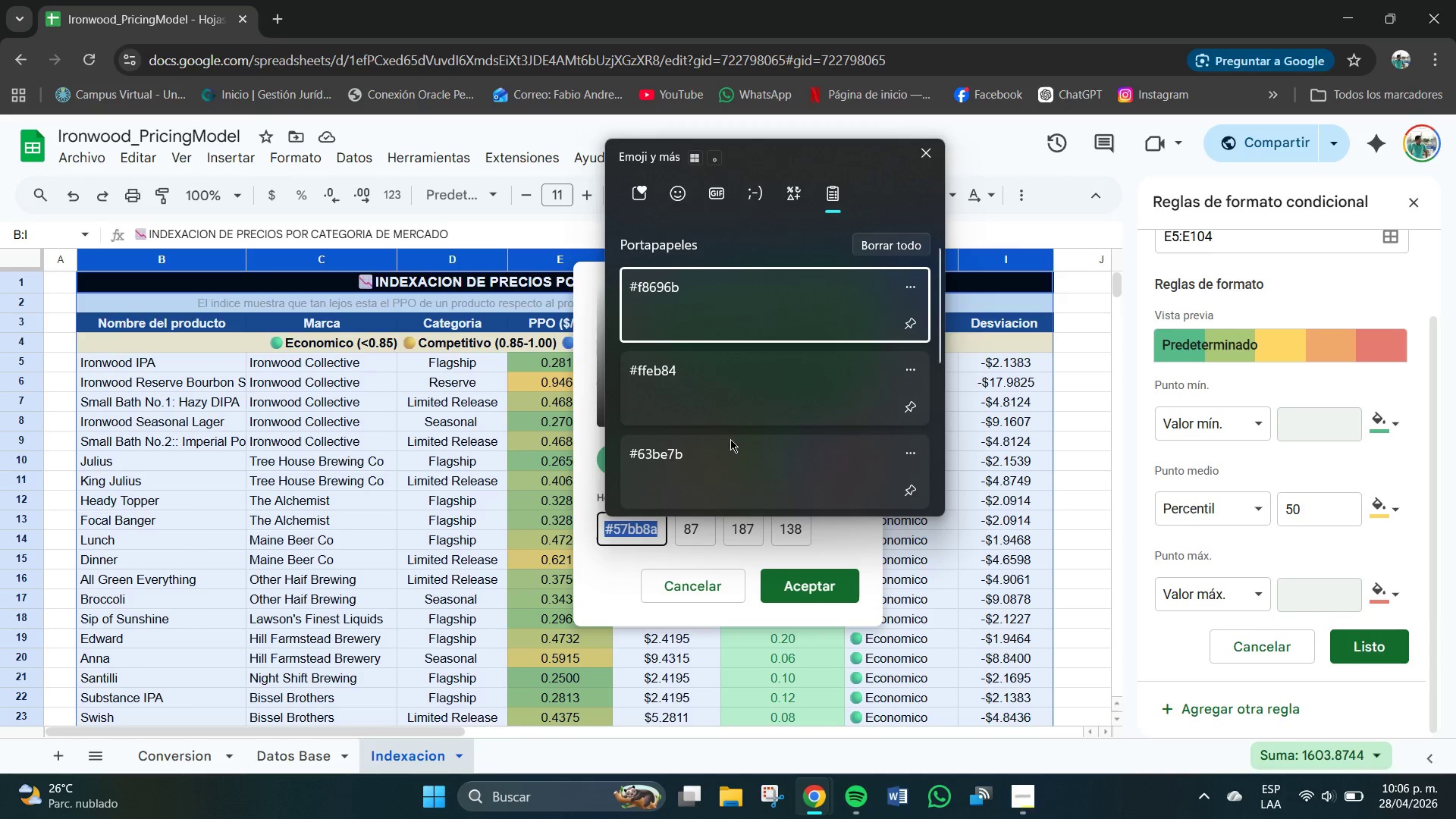 
left_click([683, 459])
 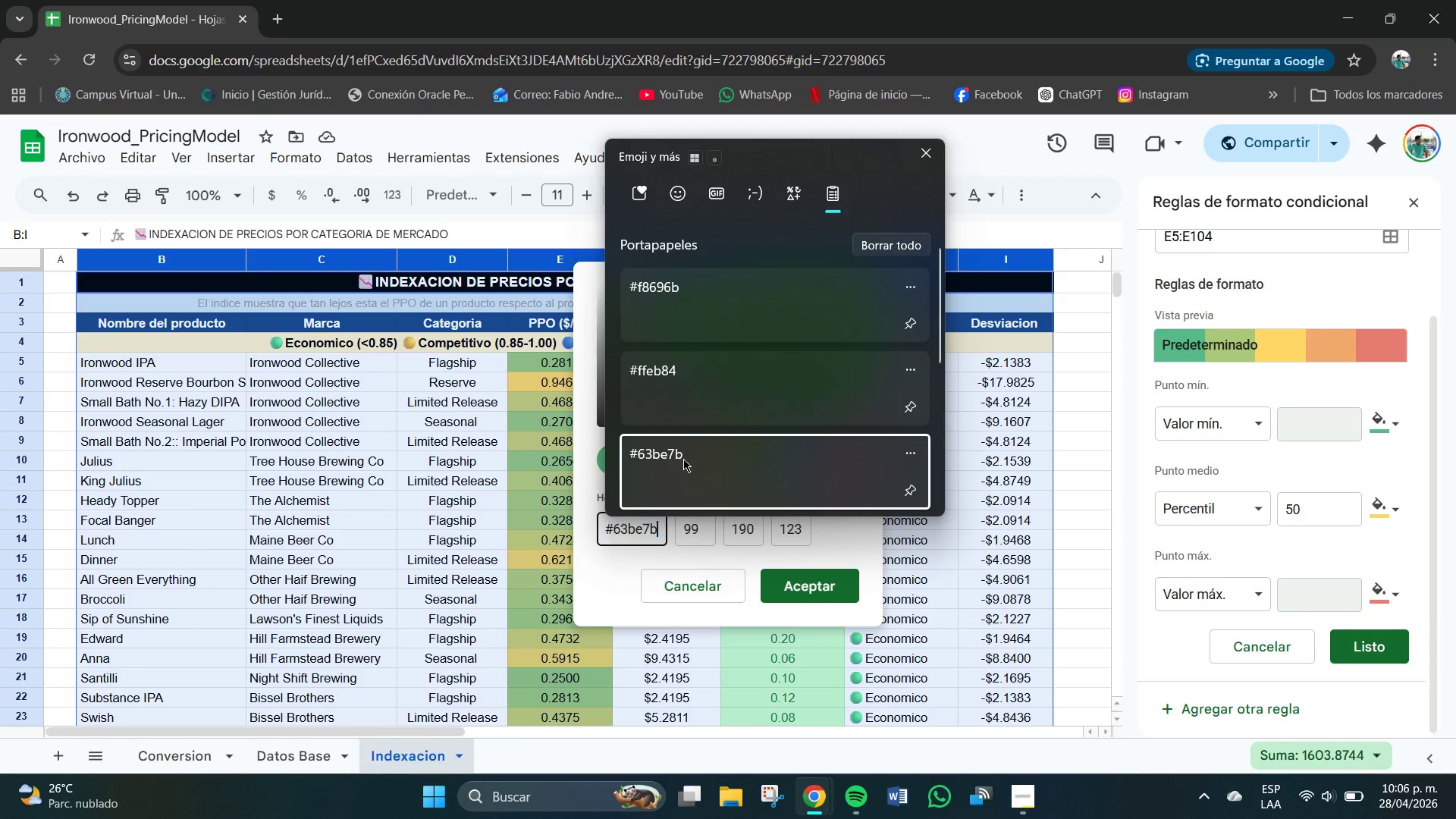 
key(Control+ControlLeft)
 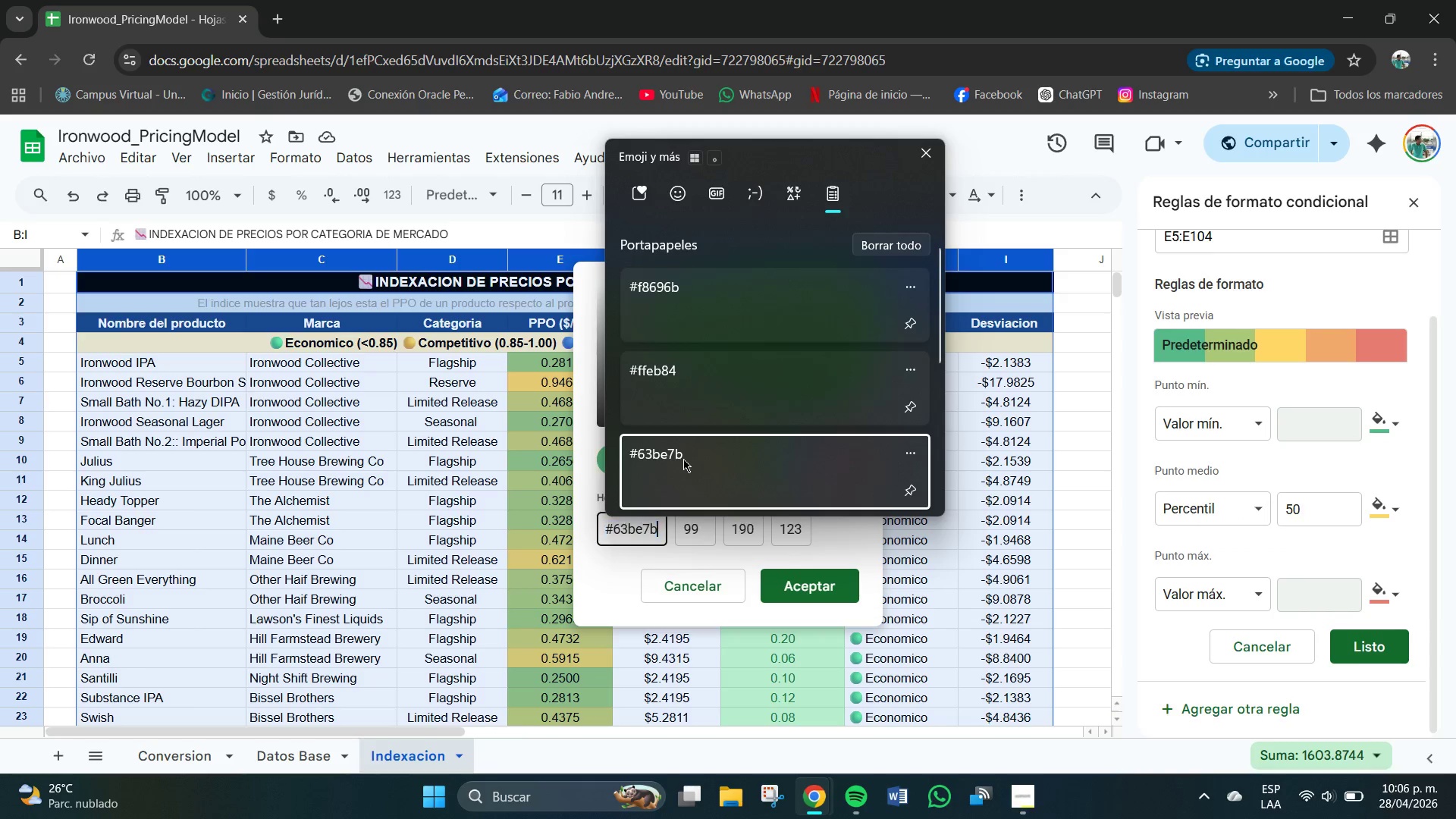 
key(Control+V)
 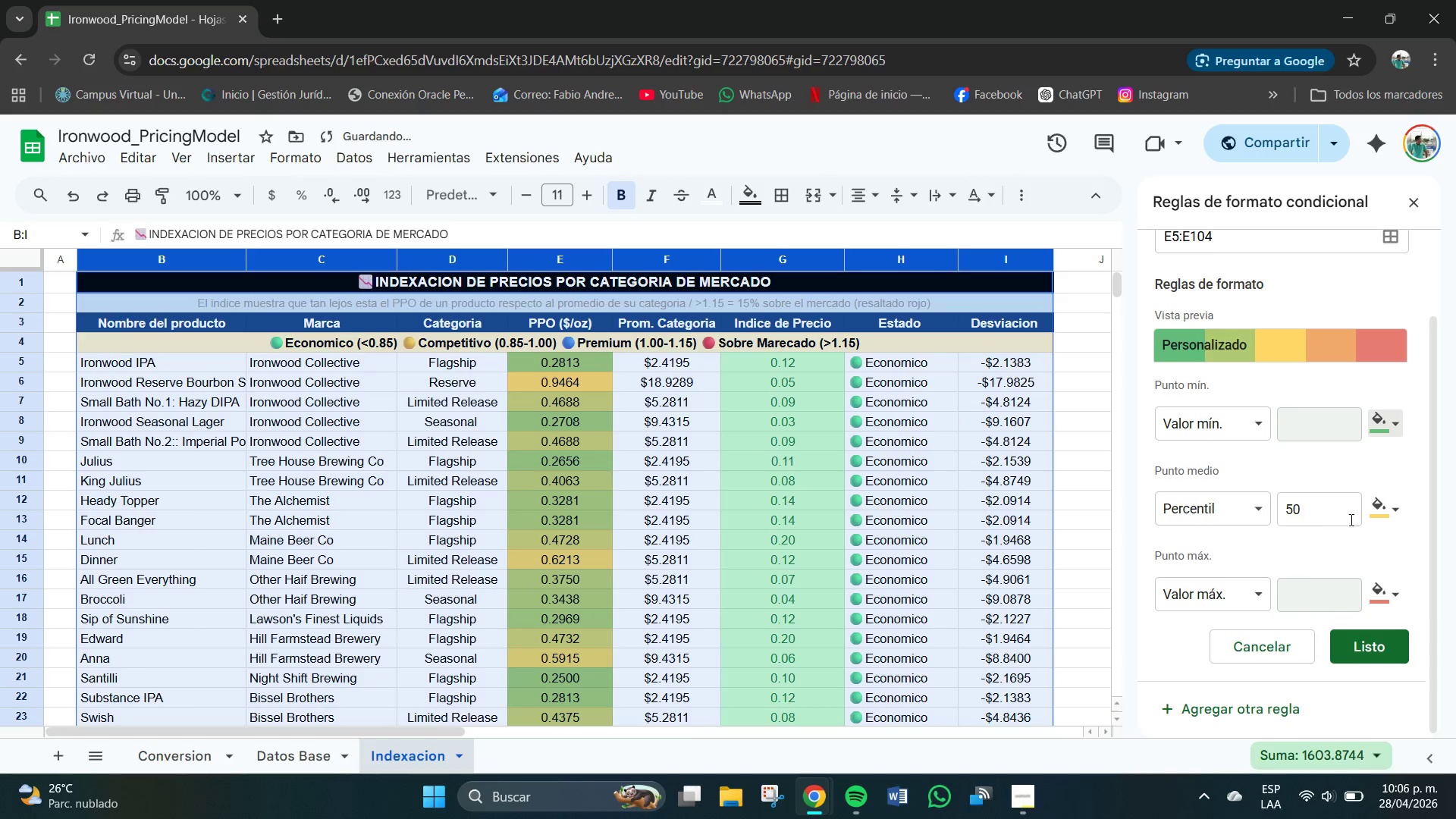 
left_click([1398, 507])
 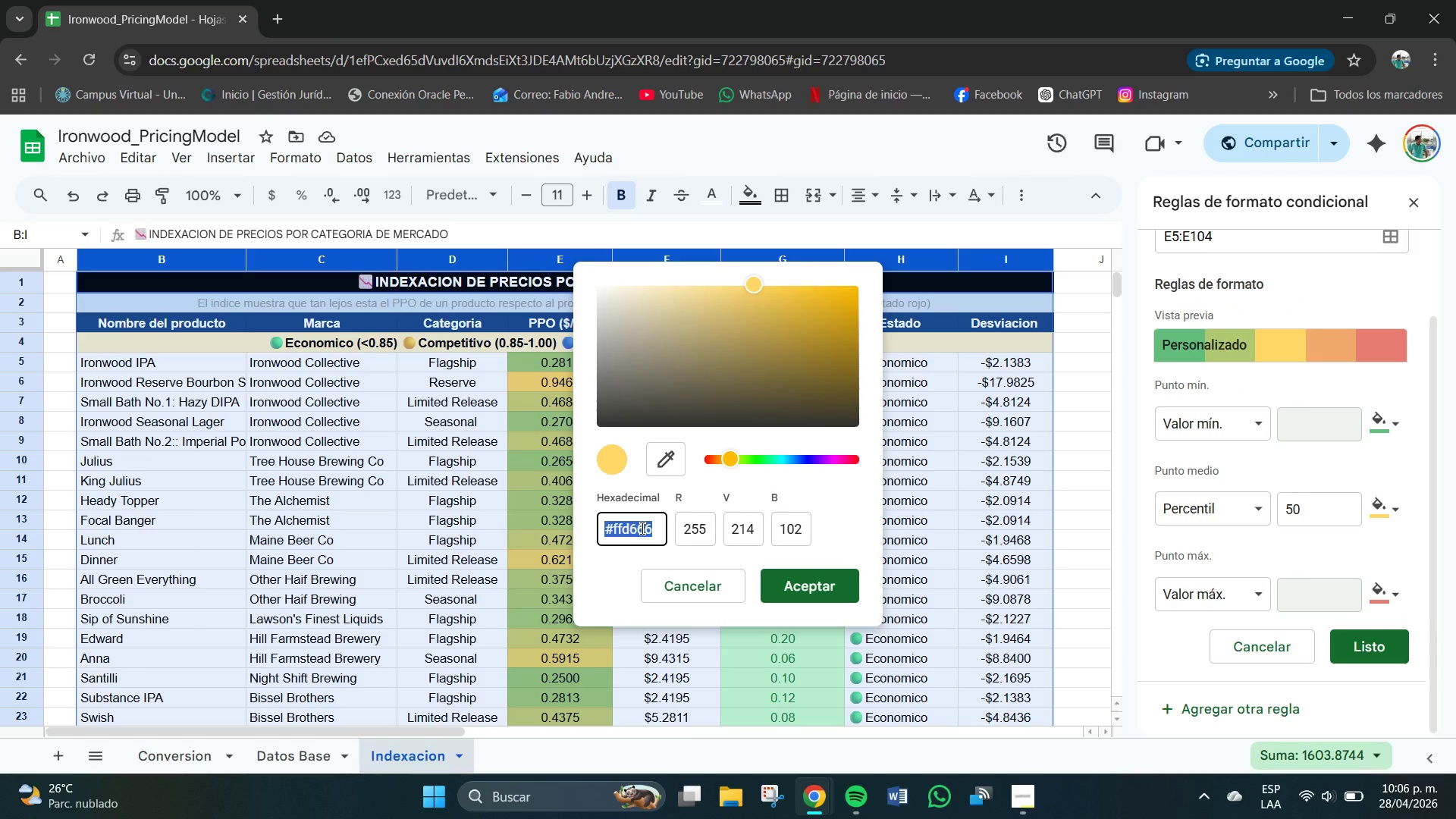 
wait(5.88)
 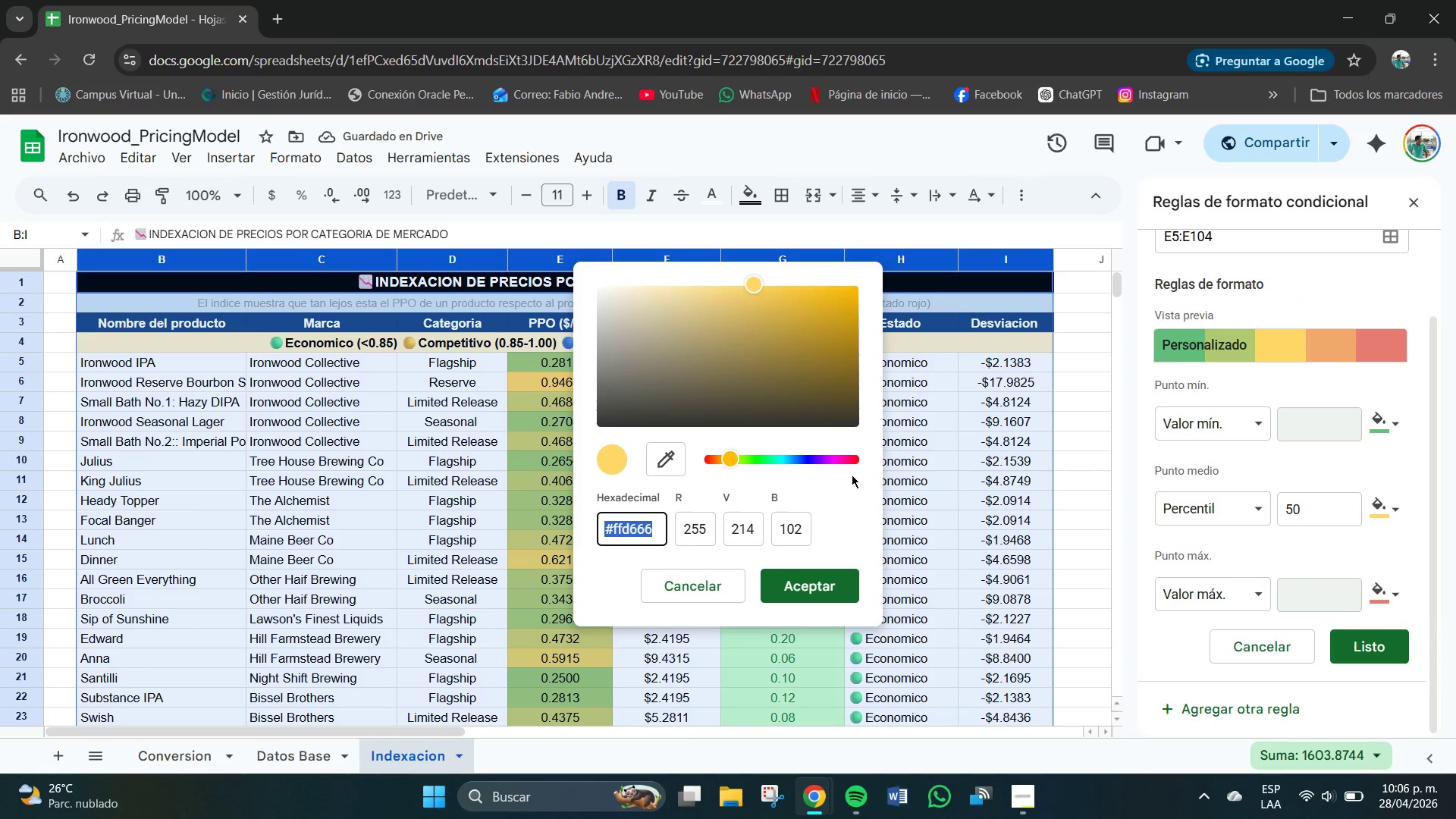 
key(Meta+V)
 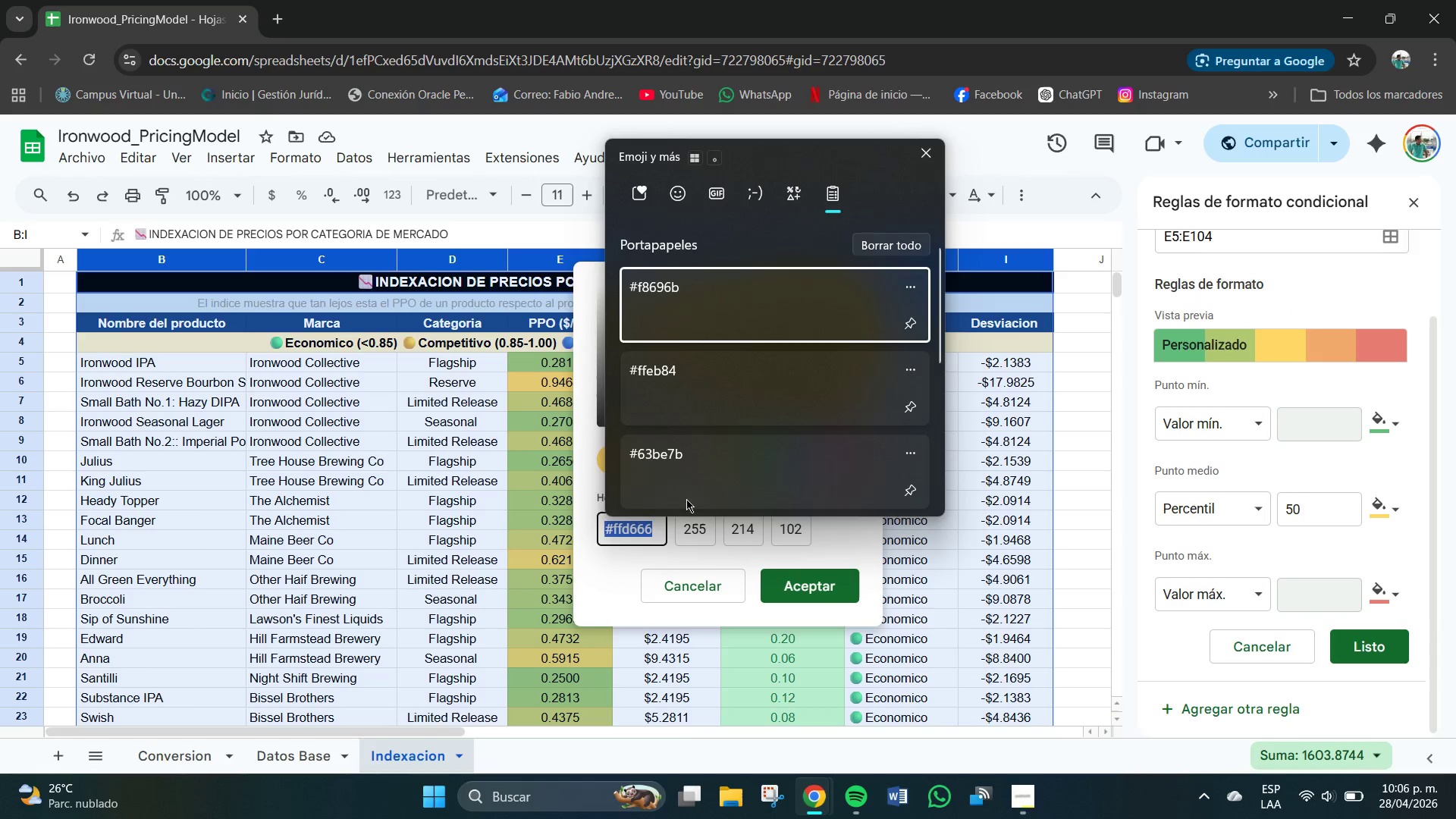 
left_click([732, 376])
 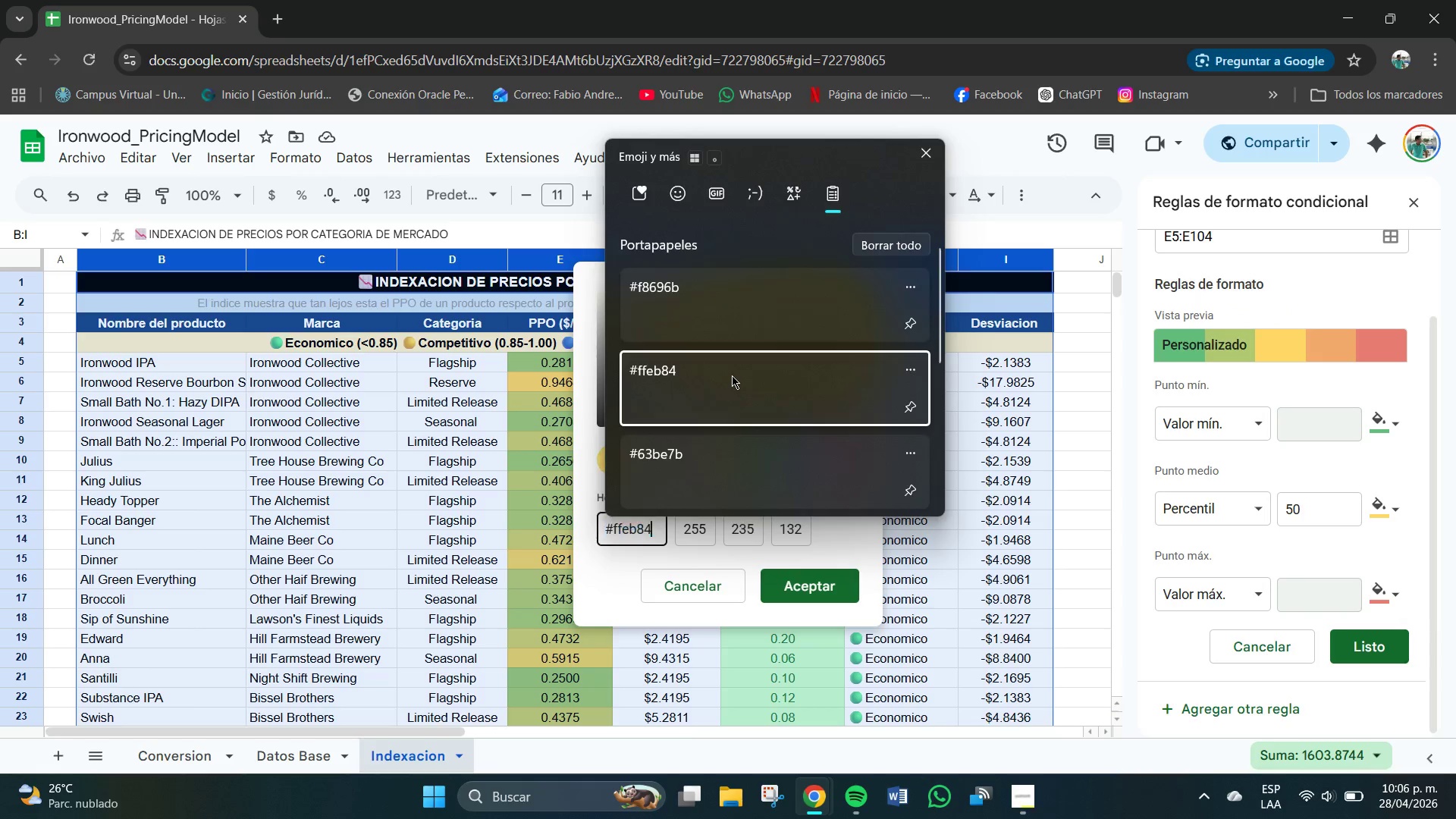 
key(Control+ControlLeft)
 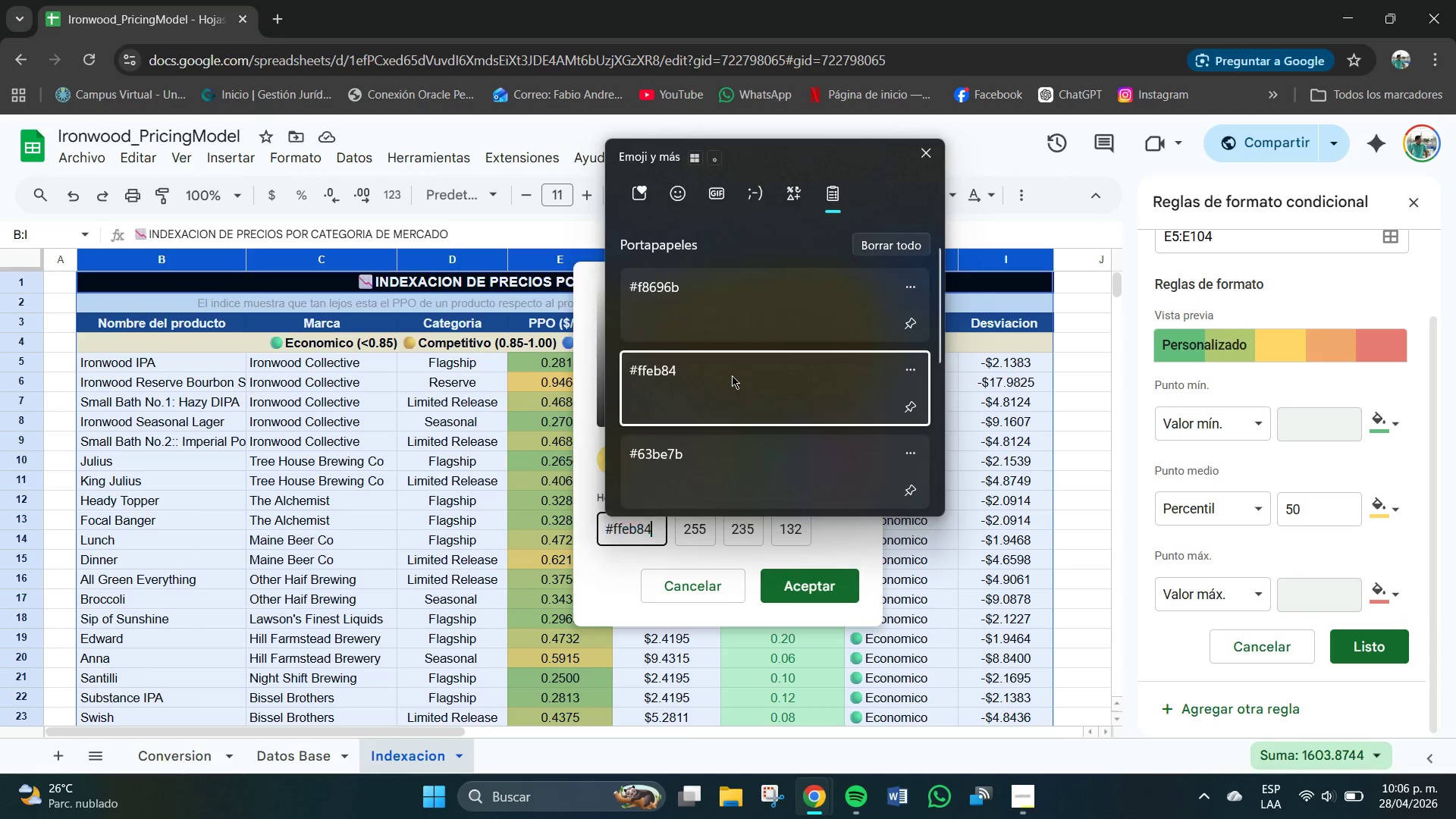 
key(Control+V)
 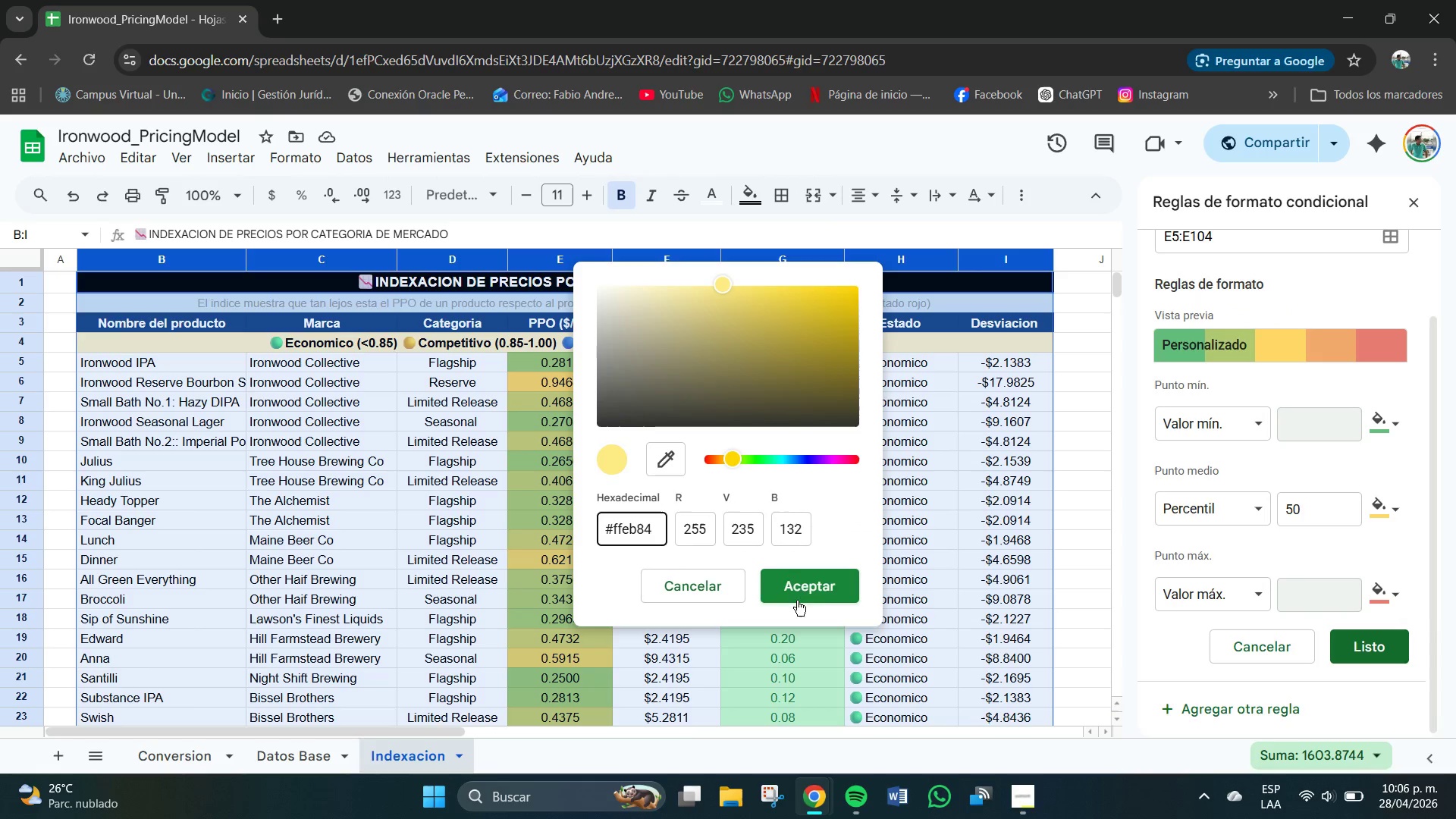 
left_click([799, 585])
 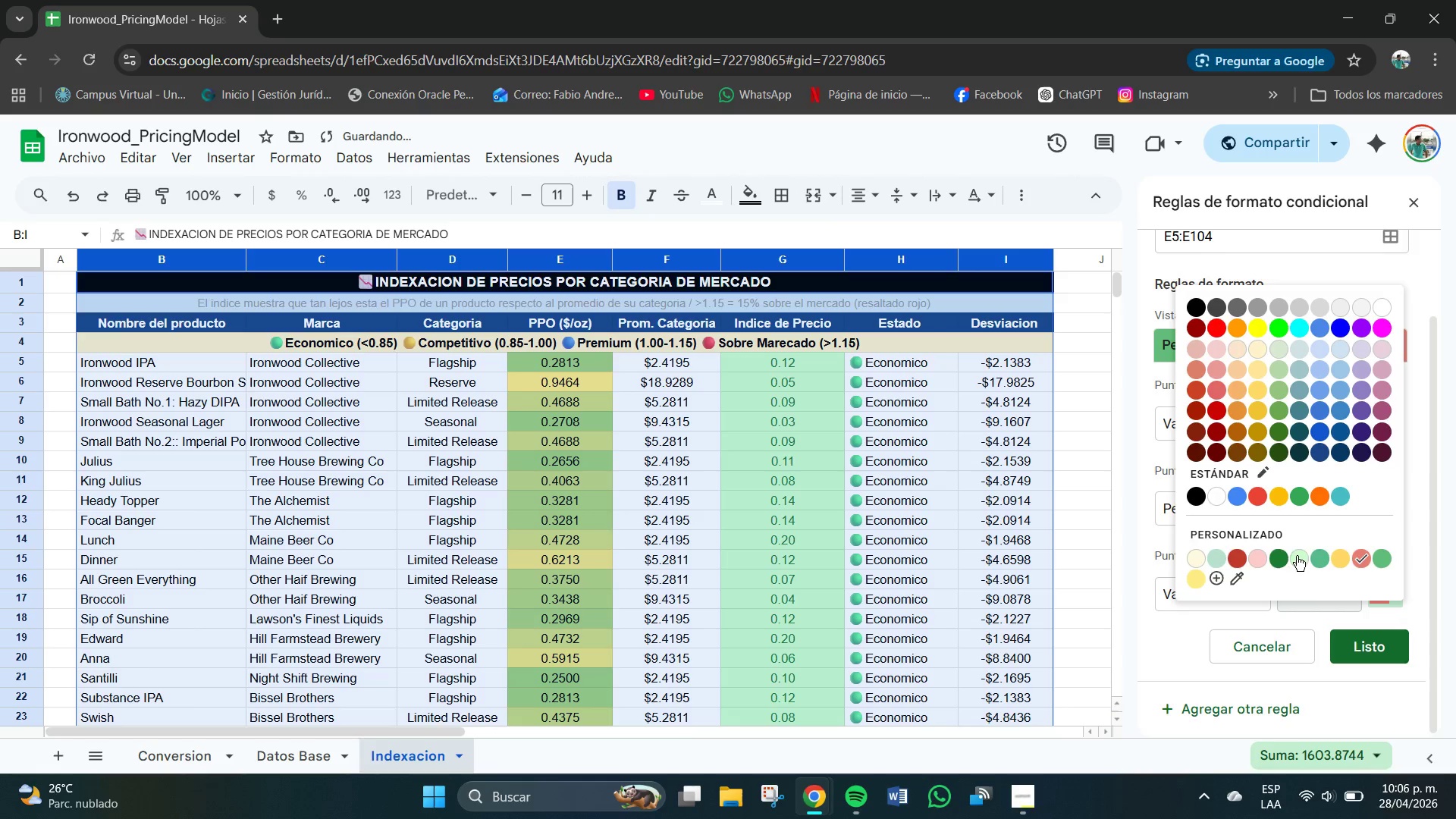 
left_click([1257, 536])
 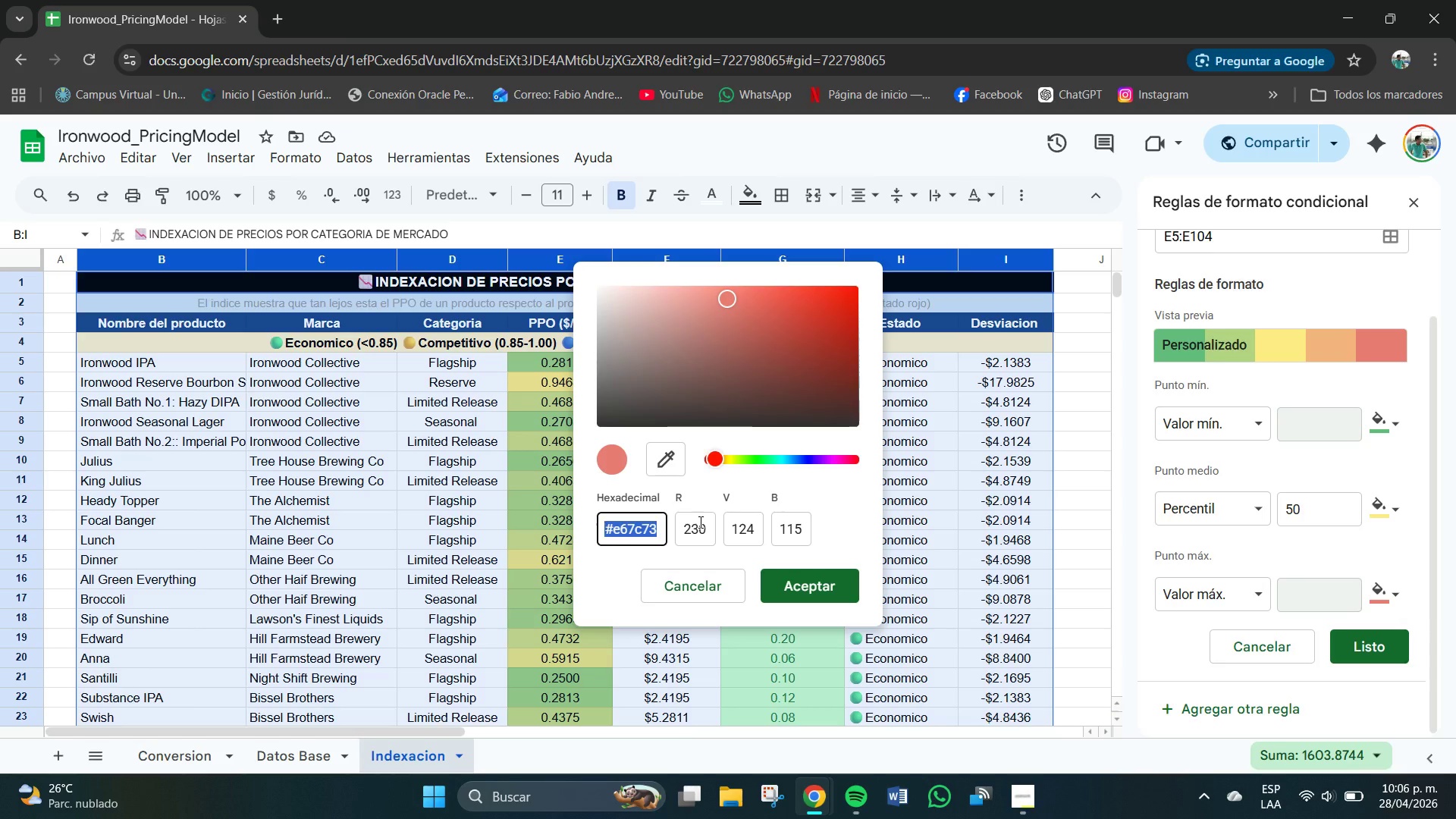 
key(Meta+V)
 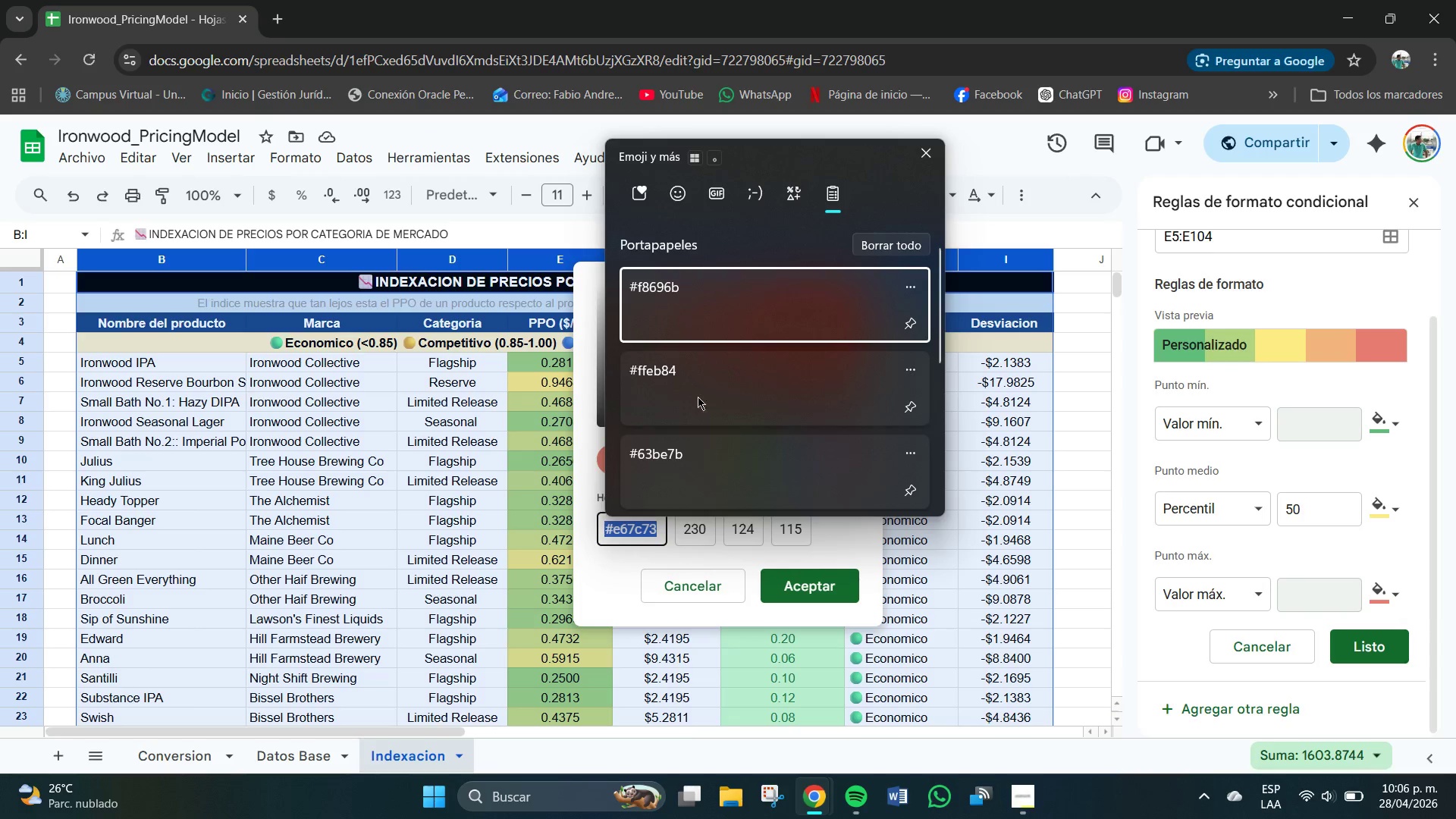 
key(Control+ControlLeft)
 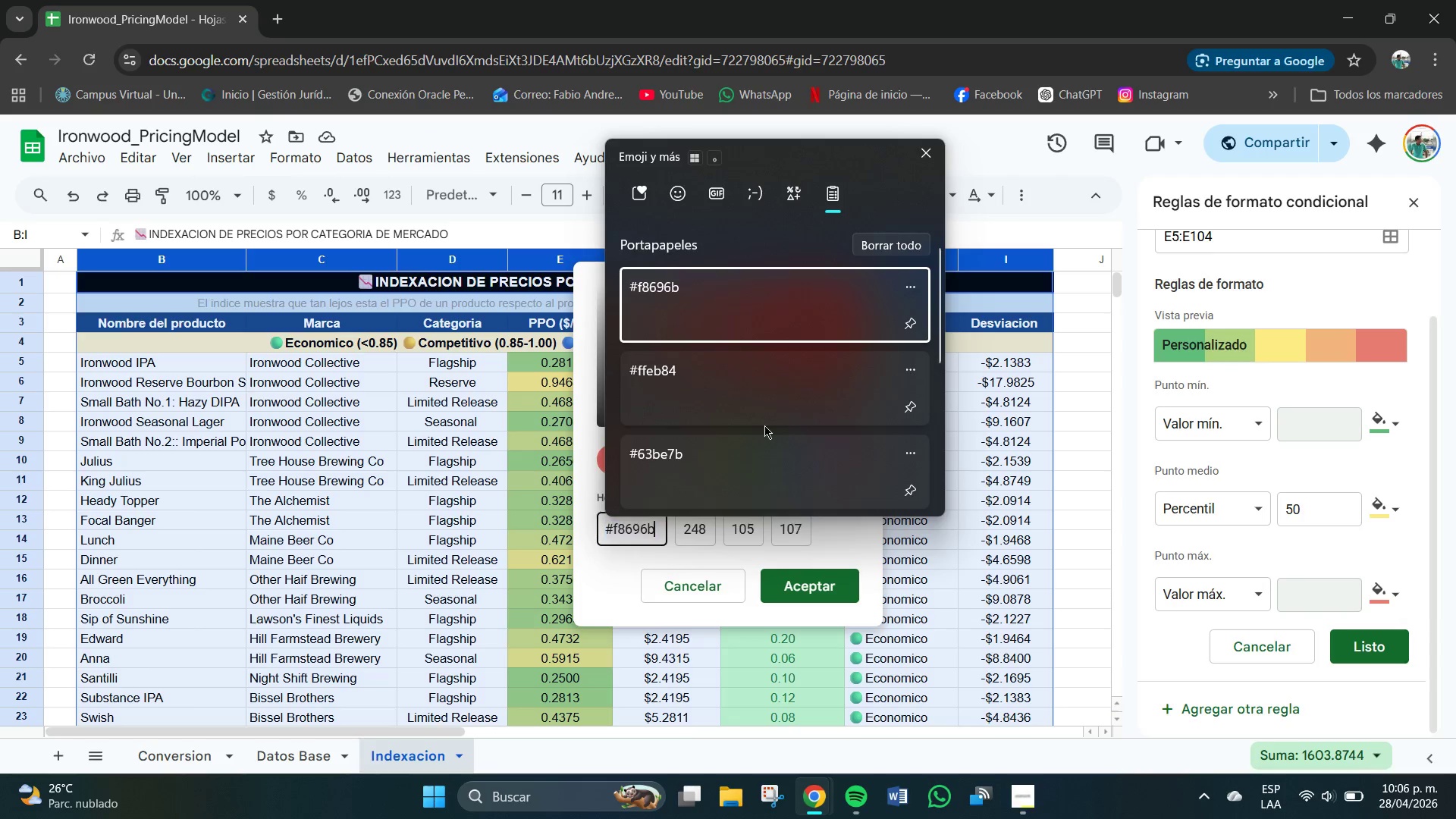 
left_click([1370, 648])
 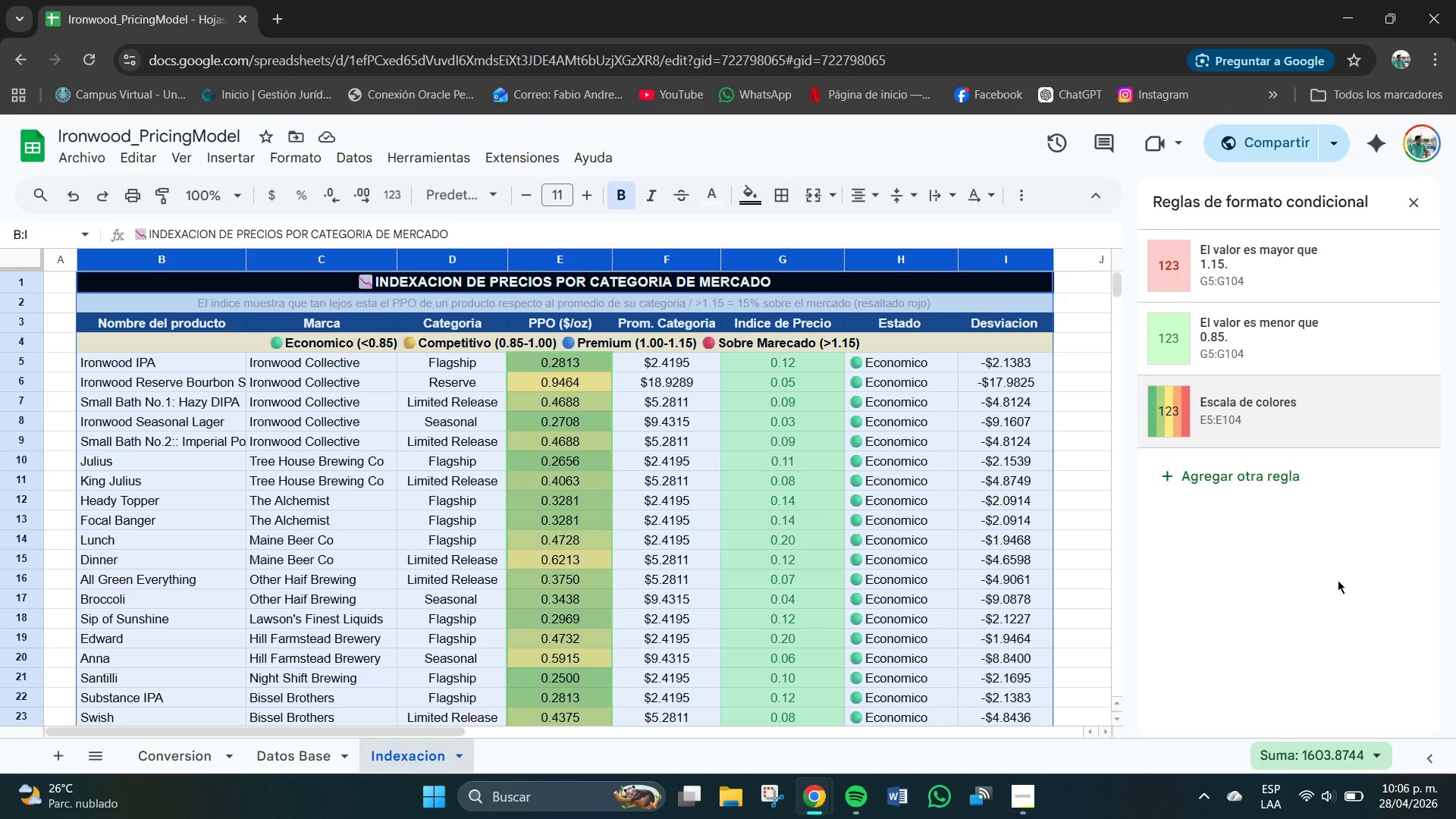 
wait(9.89)
 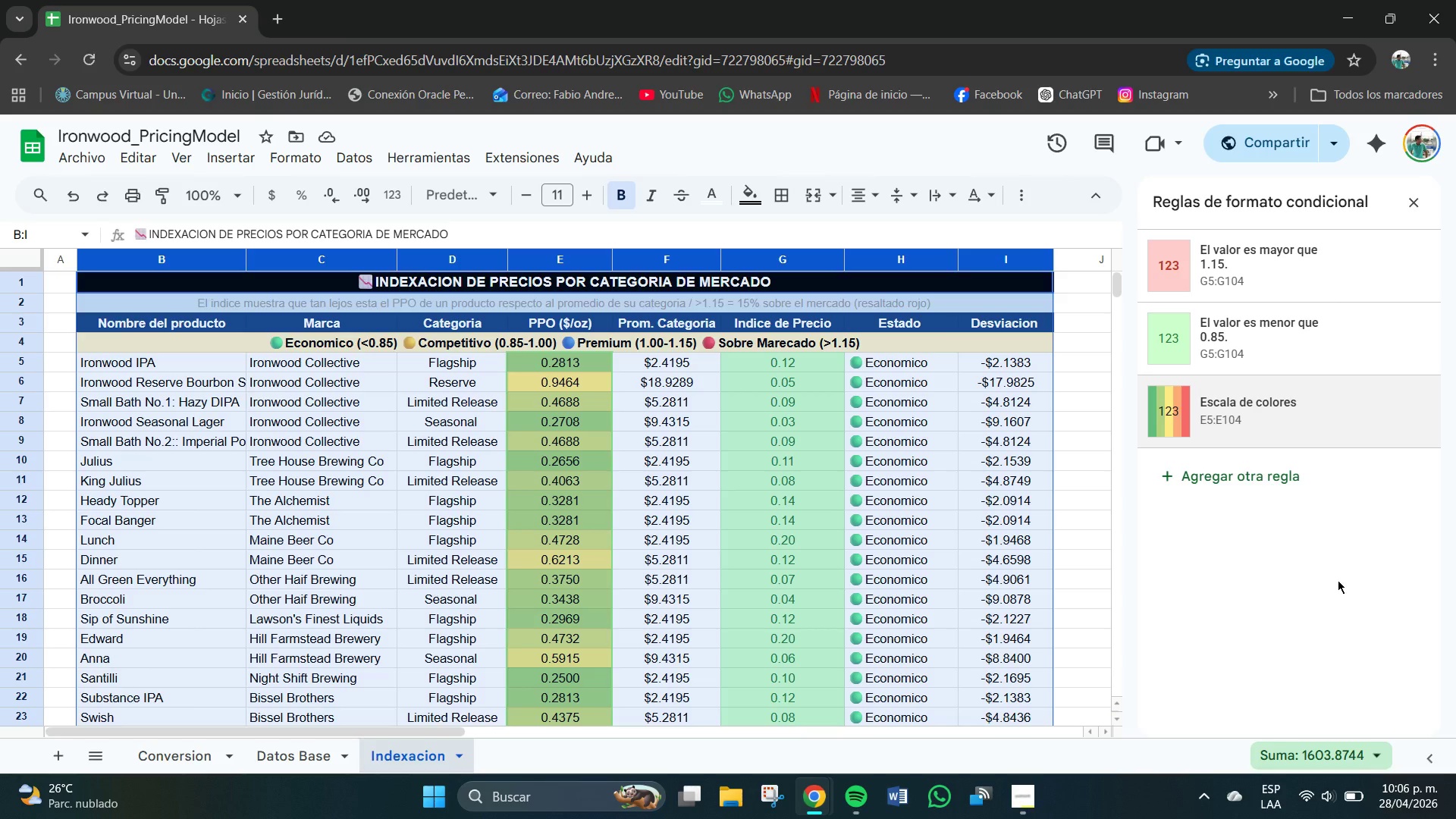 
left_click([1417, 199])
 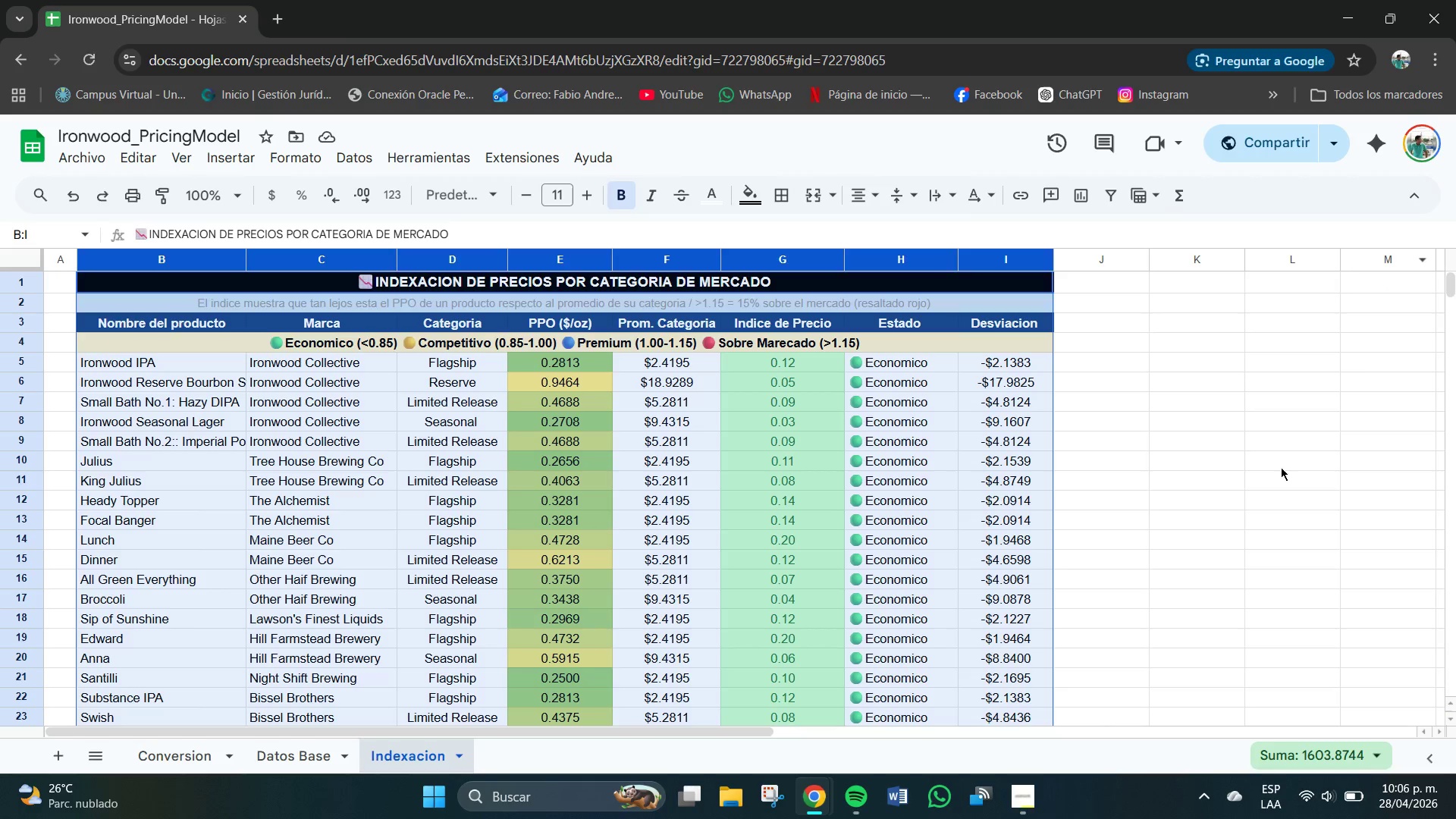 
left_click([1270, 484])
 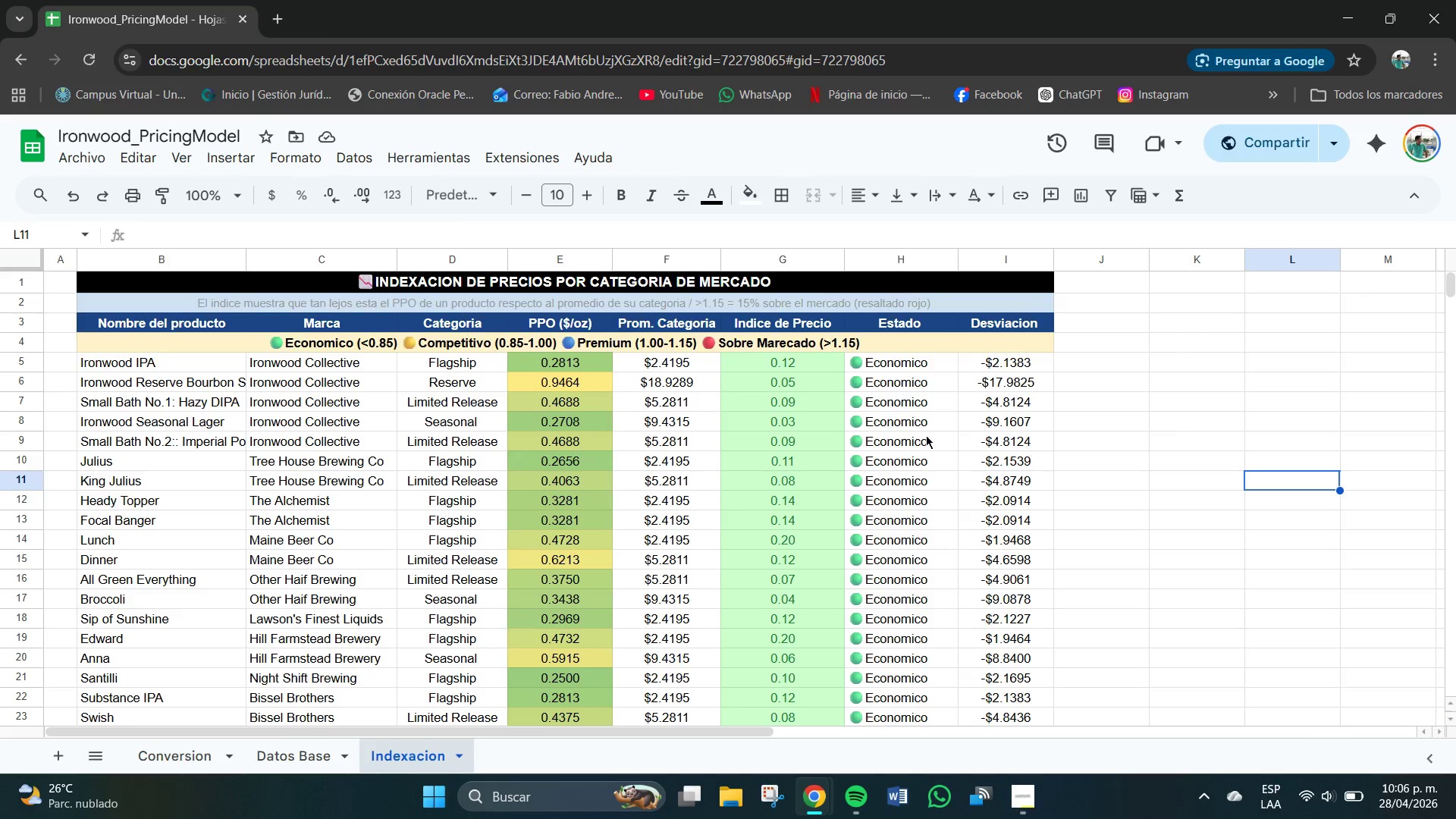 
scroll: coordinate [926, 435], scroll_direction: down, amount: 1.0
 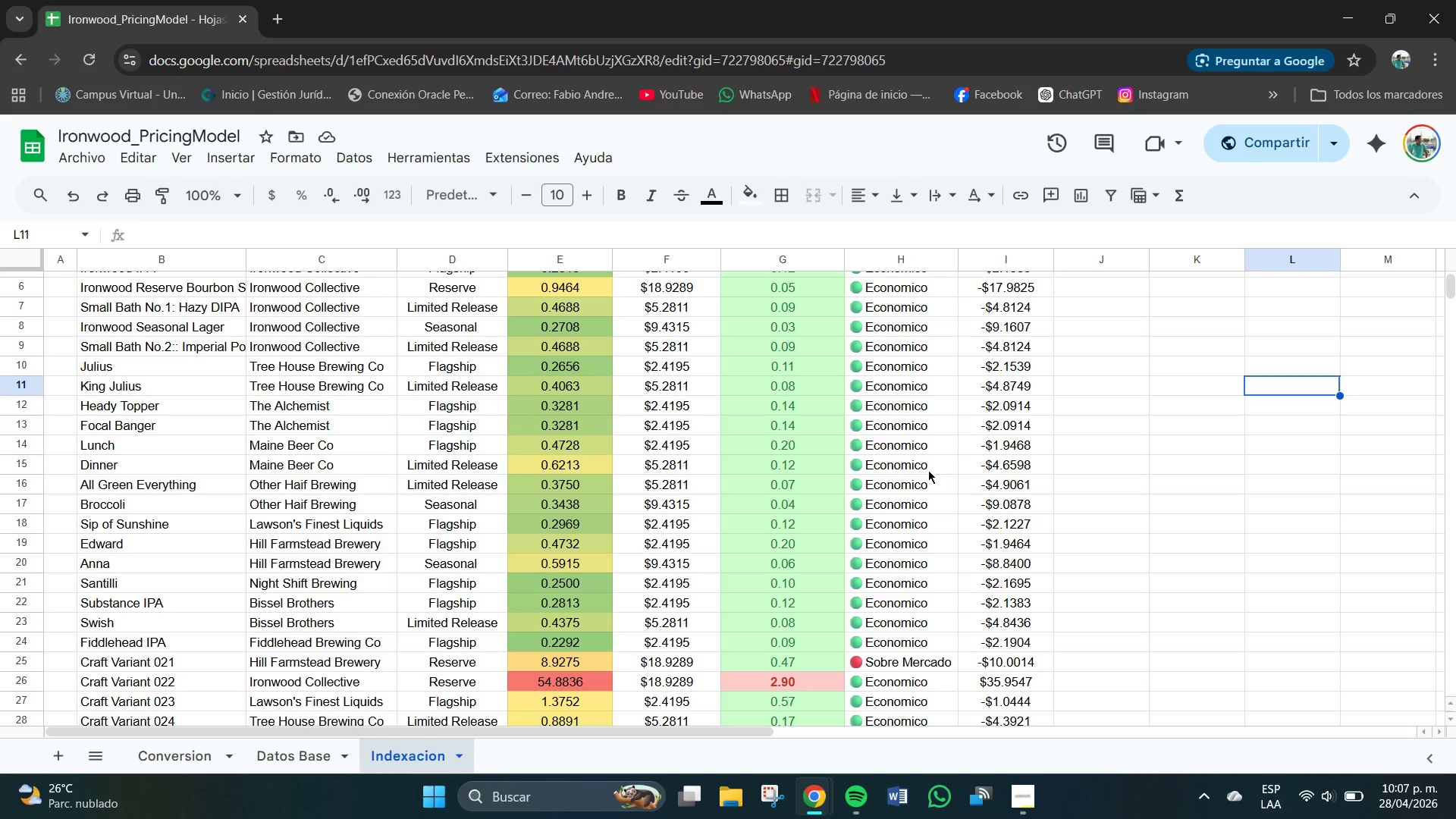 
scroll: coordinate [824, 494], scroll_direction: up, amount: 5.0
 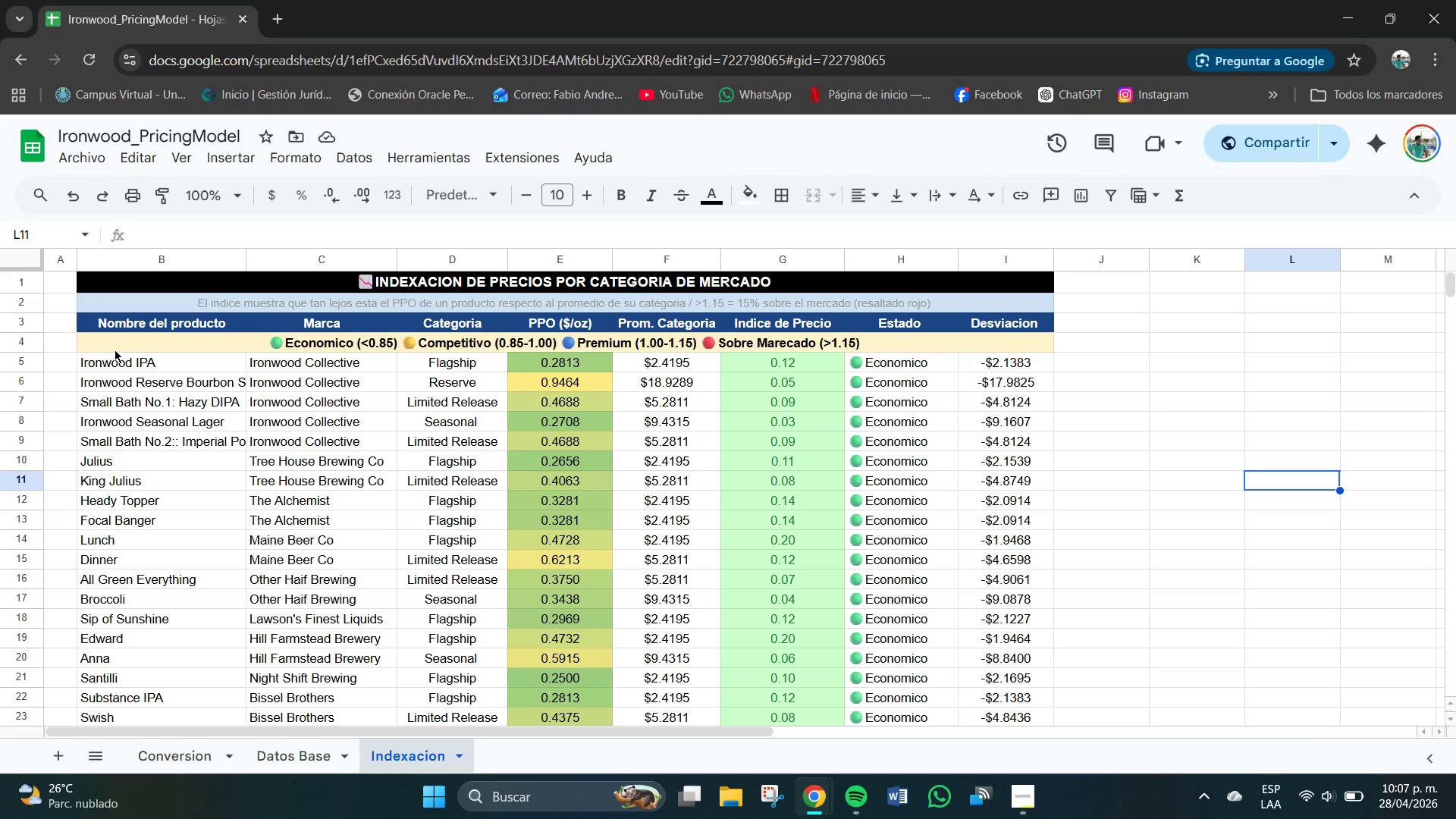 
left_click_drag(start_coordinate=[100, 342], to_coordinate=[716, 646])
 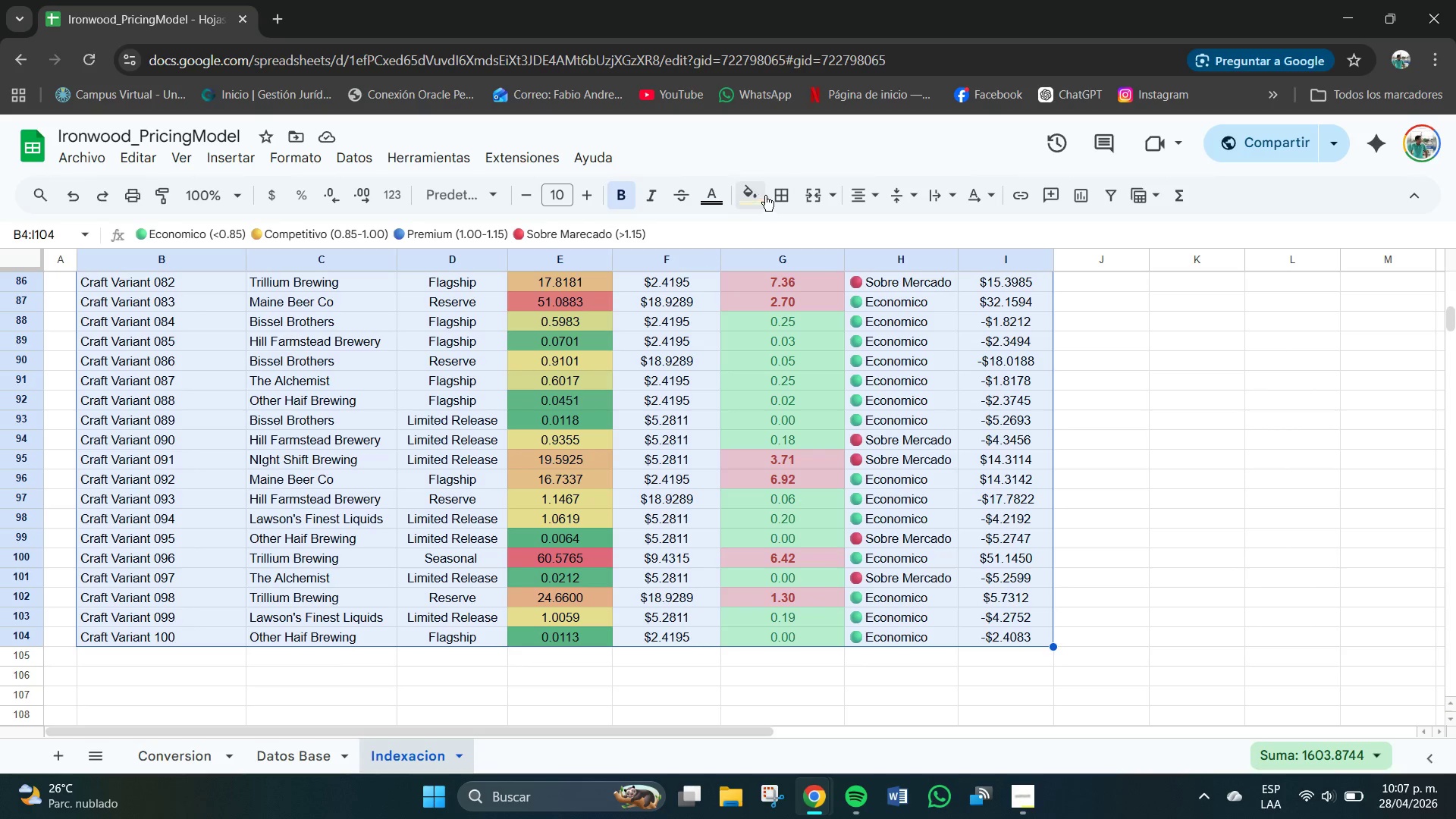 
left_click([777, 192])
 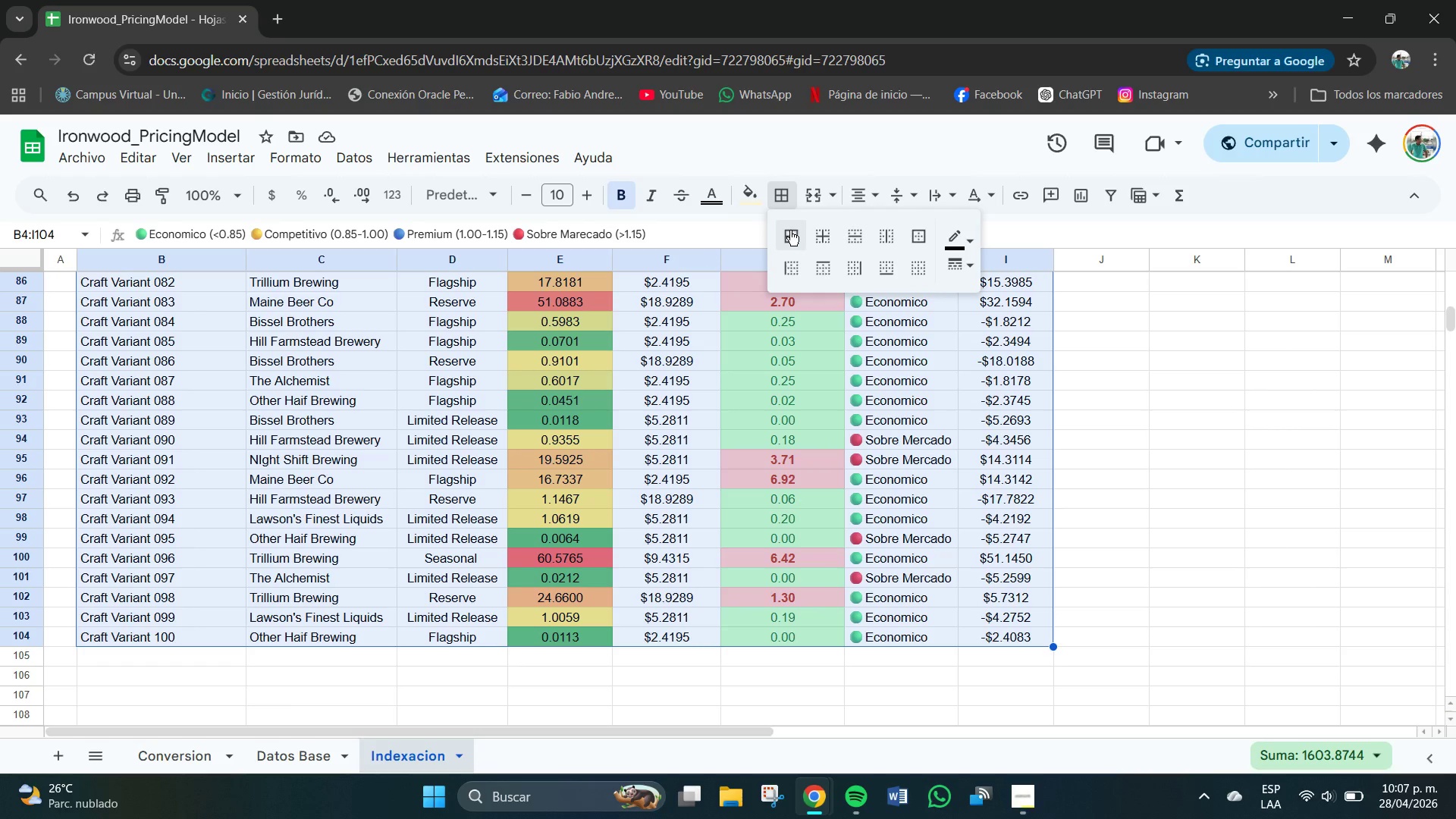 
left_click([790, 231])
 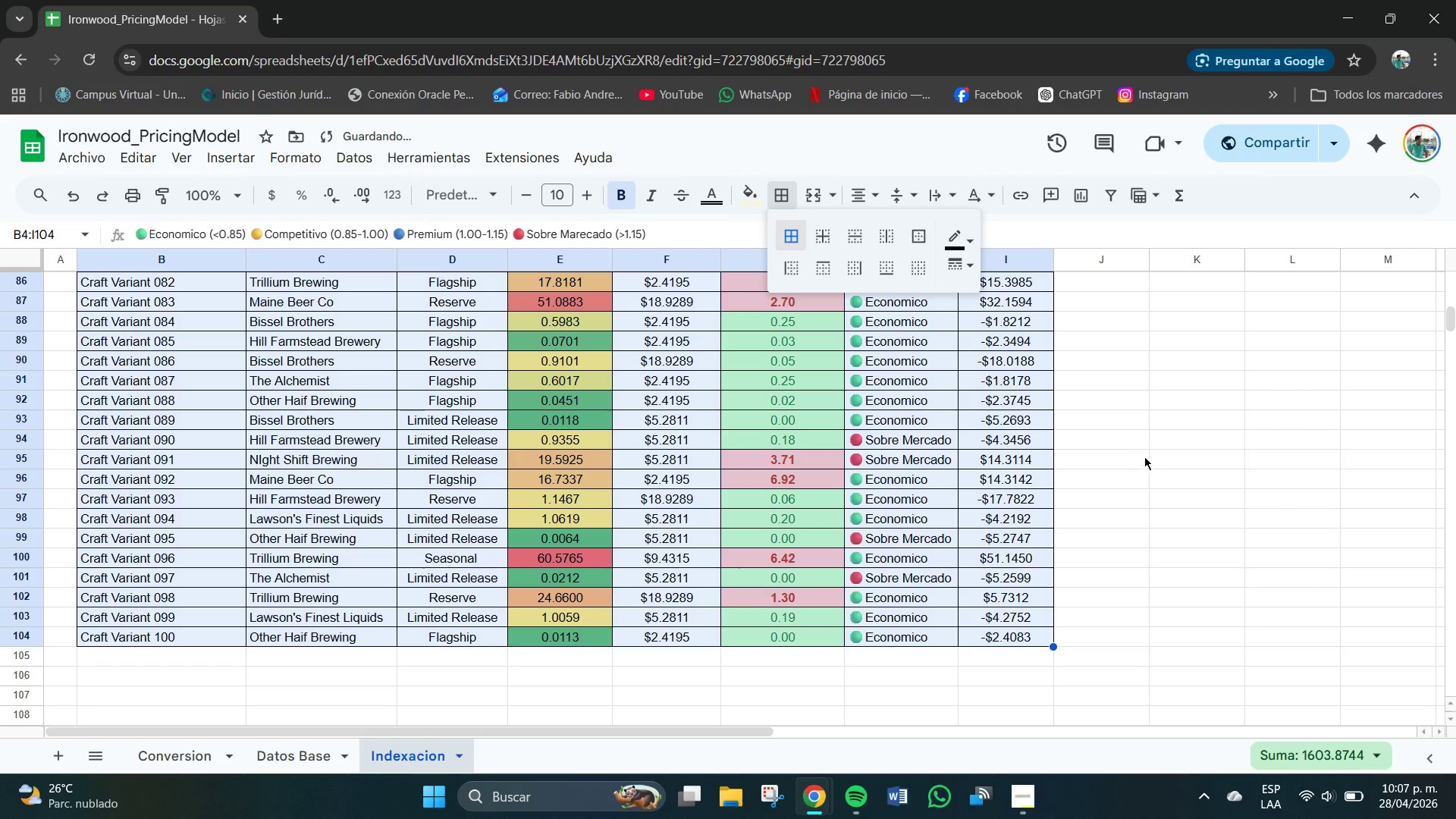 
left_click([1144, 457])
 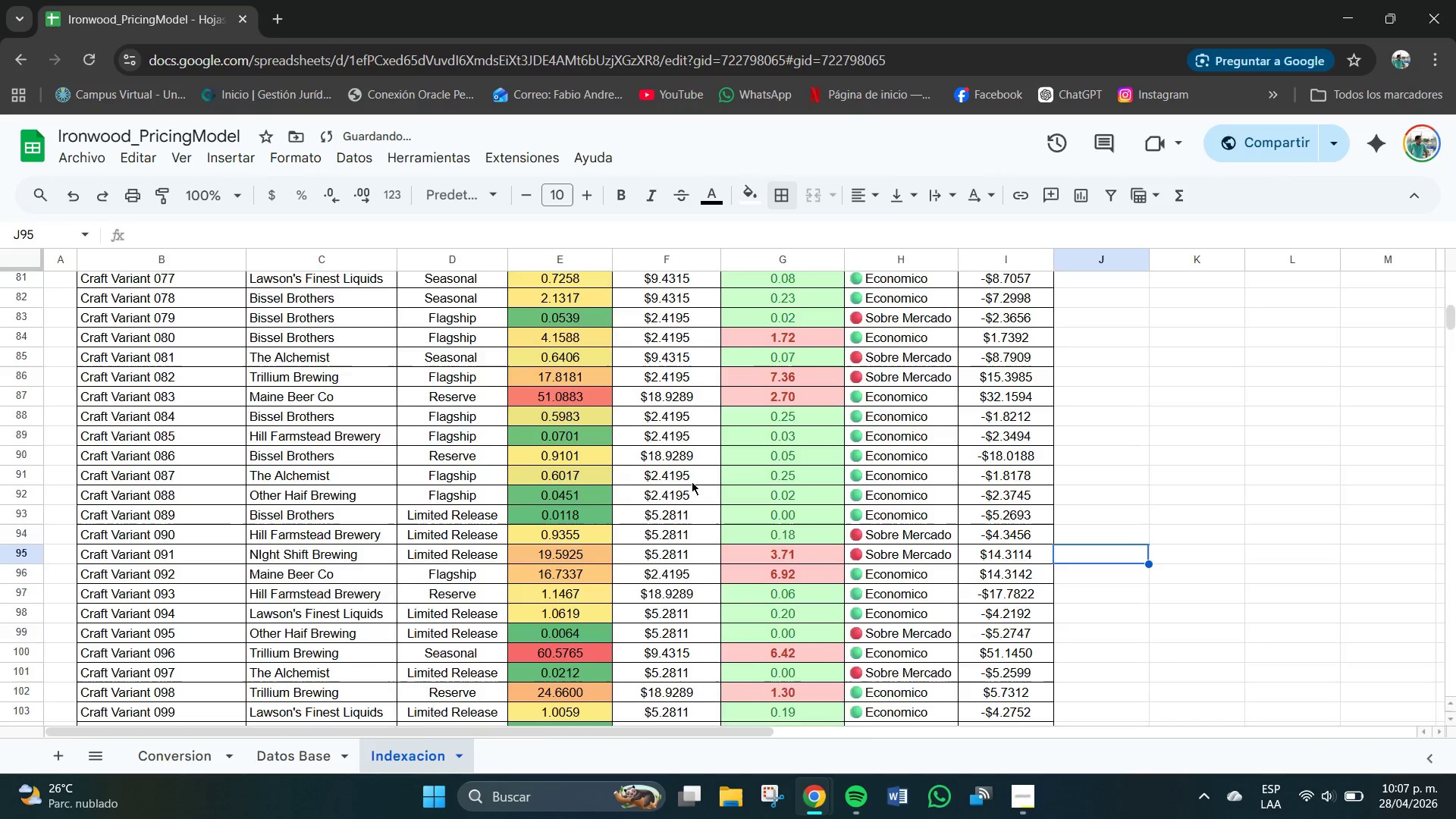 
scroll: coordinate [396, 428], scroll_direction: up, amount: 19.0
 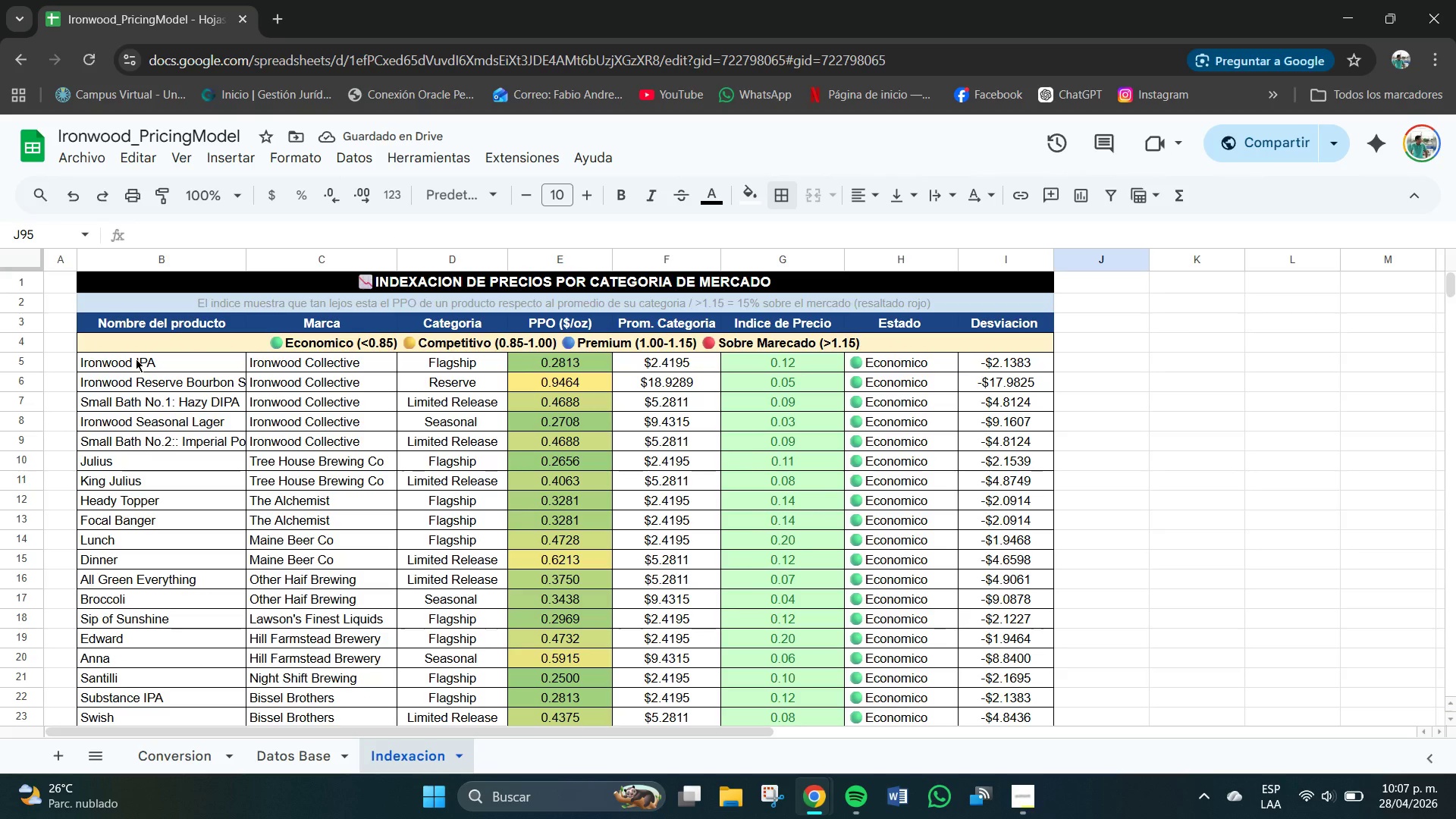 
left_click_drag(start_coordinate=[138, 362], to_coordinate=[477, 492])
 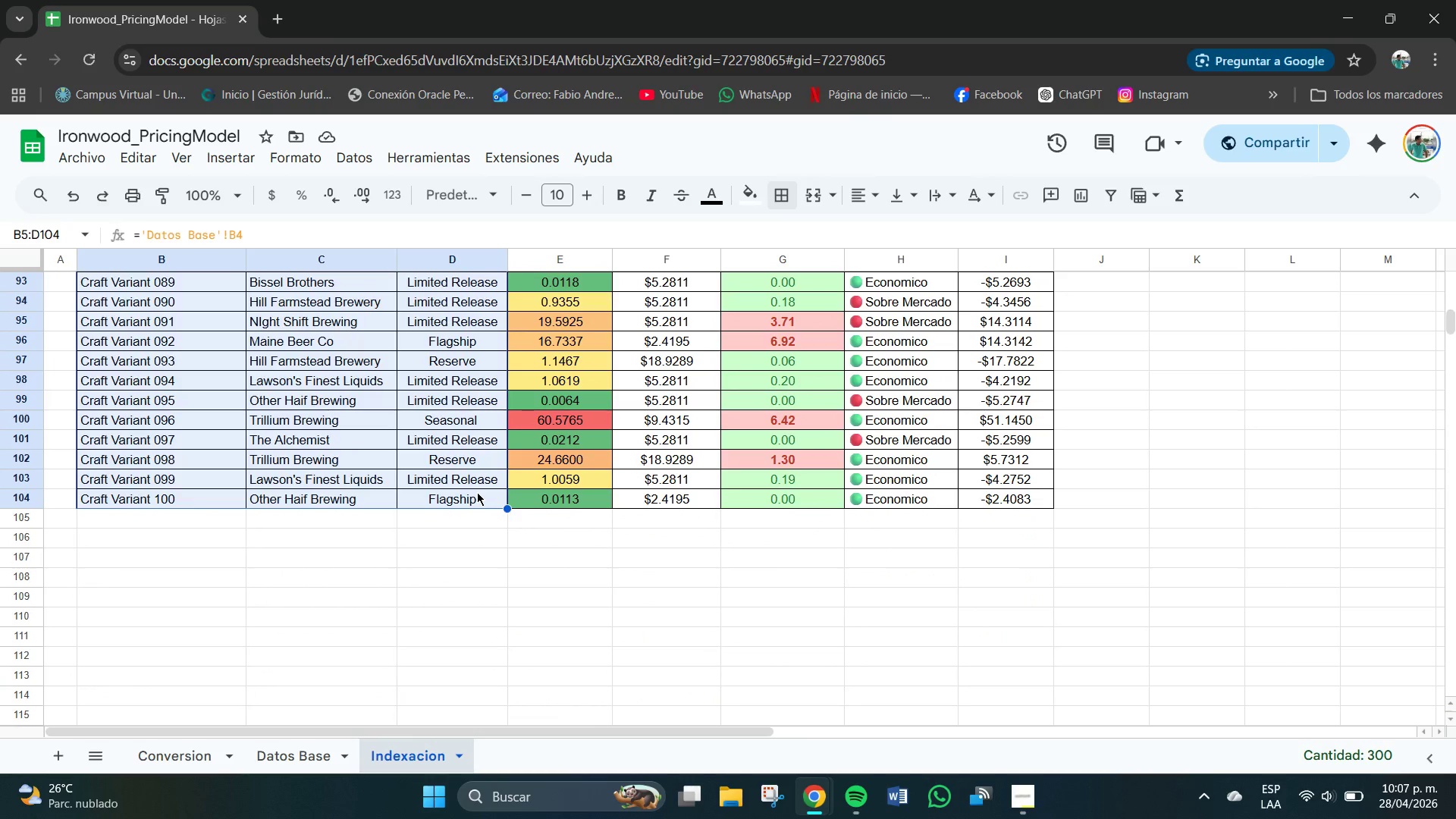 
hold_key(key=ControlLeft, duration=21.5)
left_click_drag(start_coordinate=[664, 498], to_coordinate=[648, 362])
 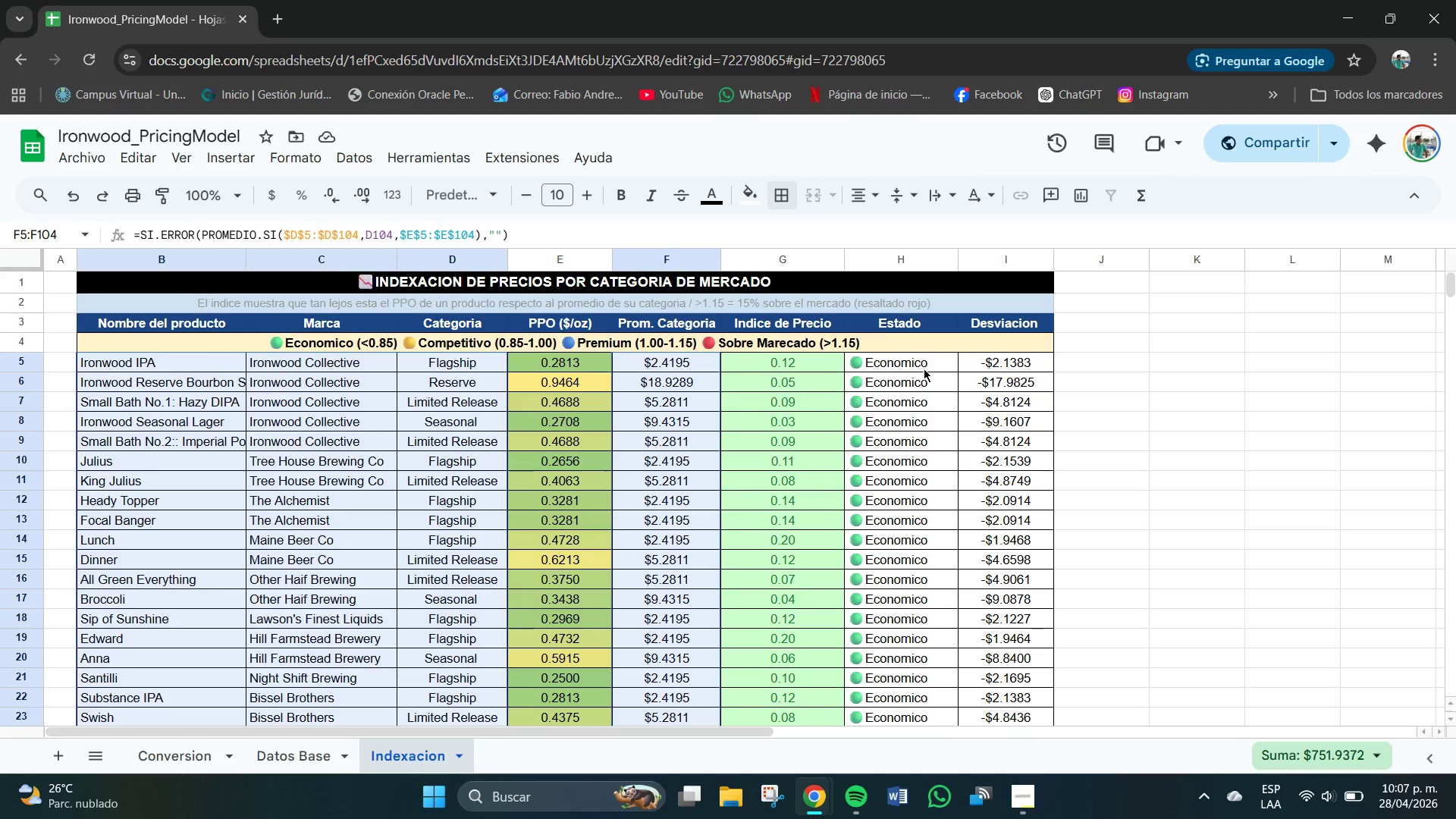 
left_click_drag(start_coordinate=[923, 361], to_coordinate=[704, 361])
 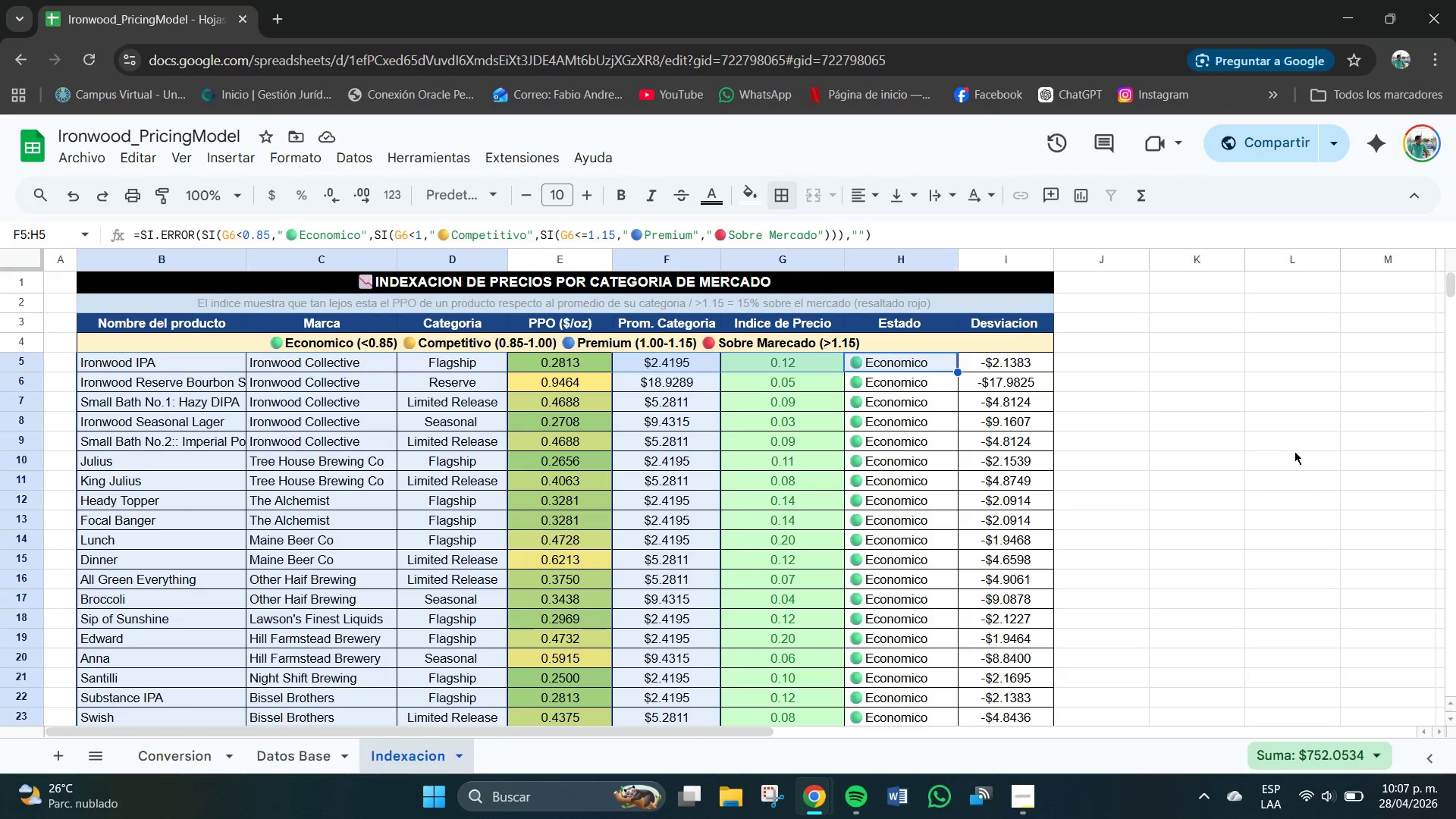 
left_click([1293, 452])
 